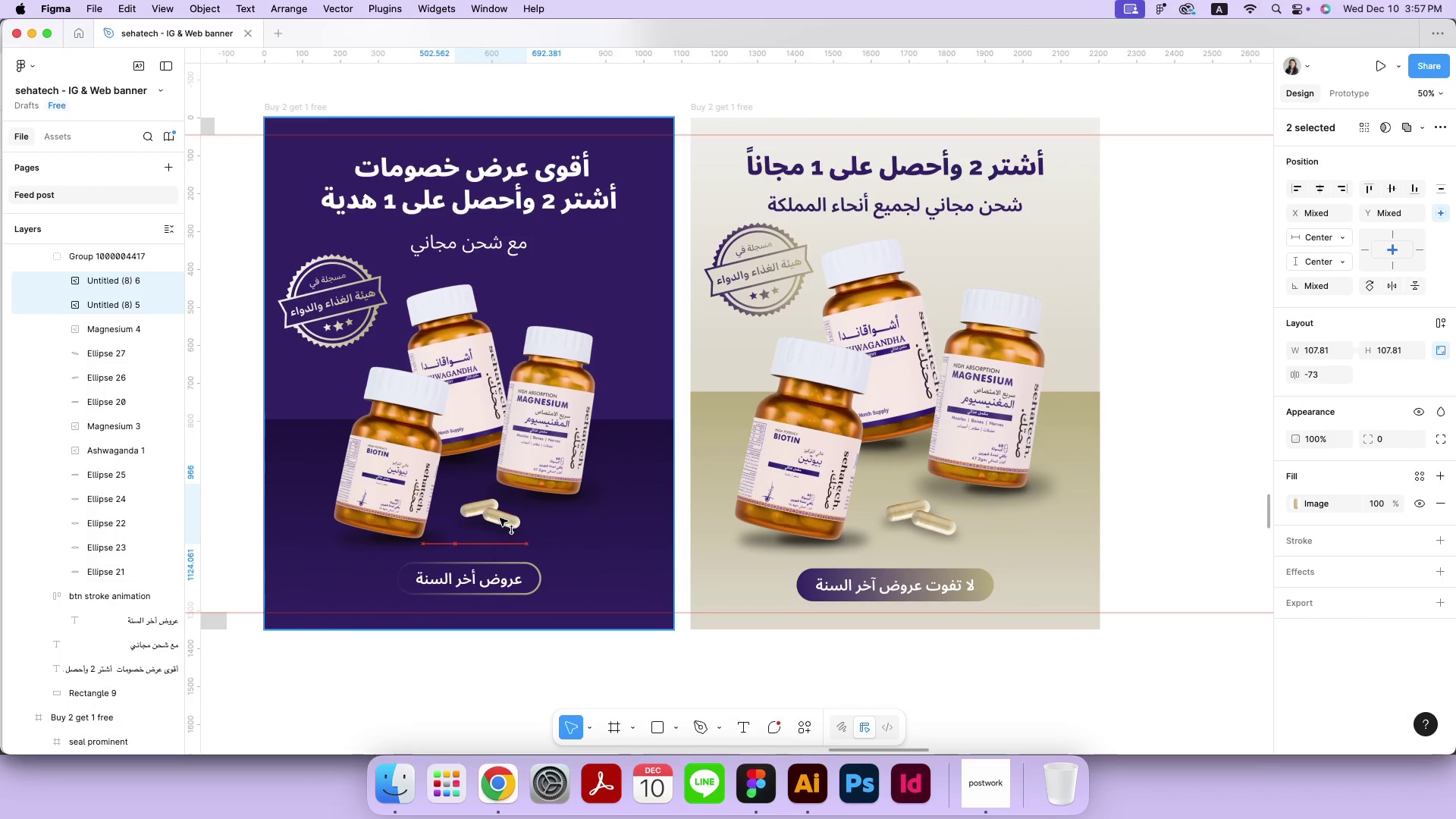 
hold_key(key=ShiftLeft, duration=0.99)
 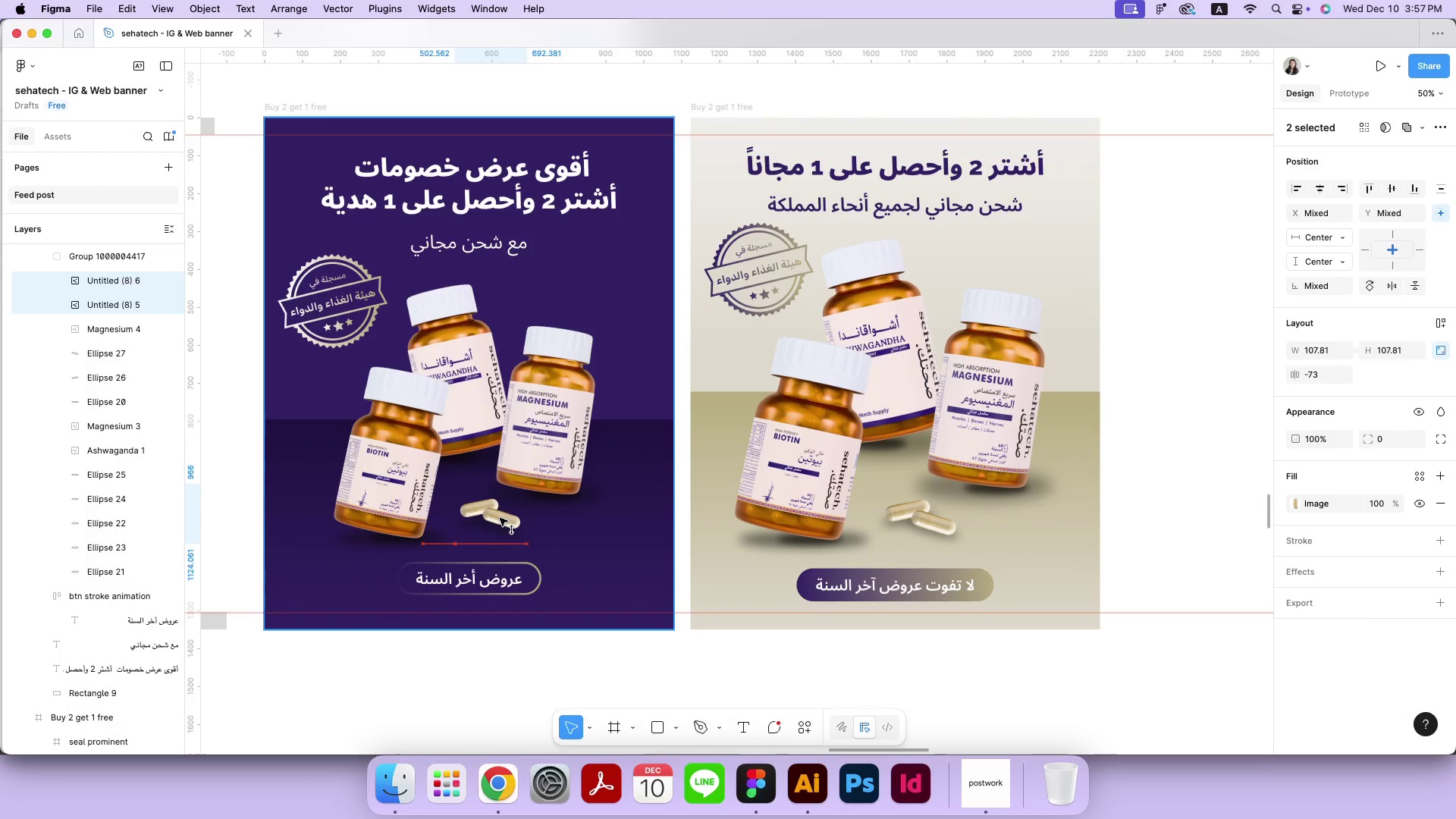 
key(Meta+Equal)
 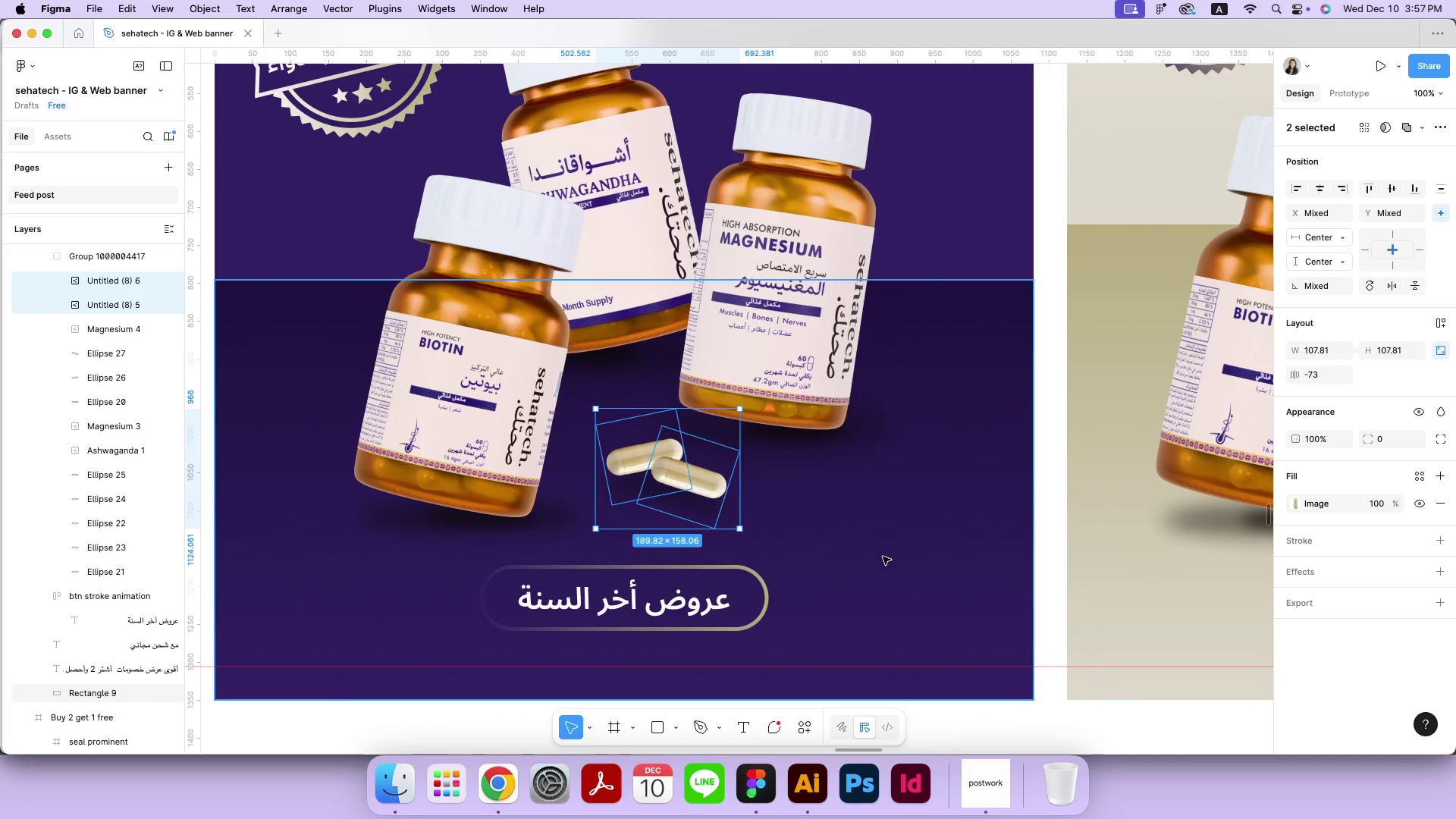 
hold_key(key=Space, duration=0.71)
 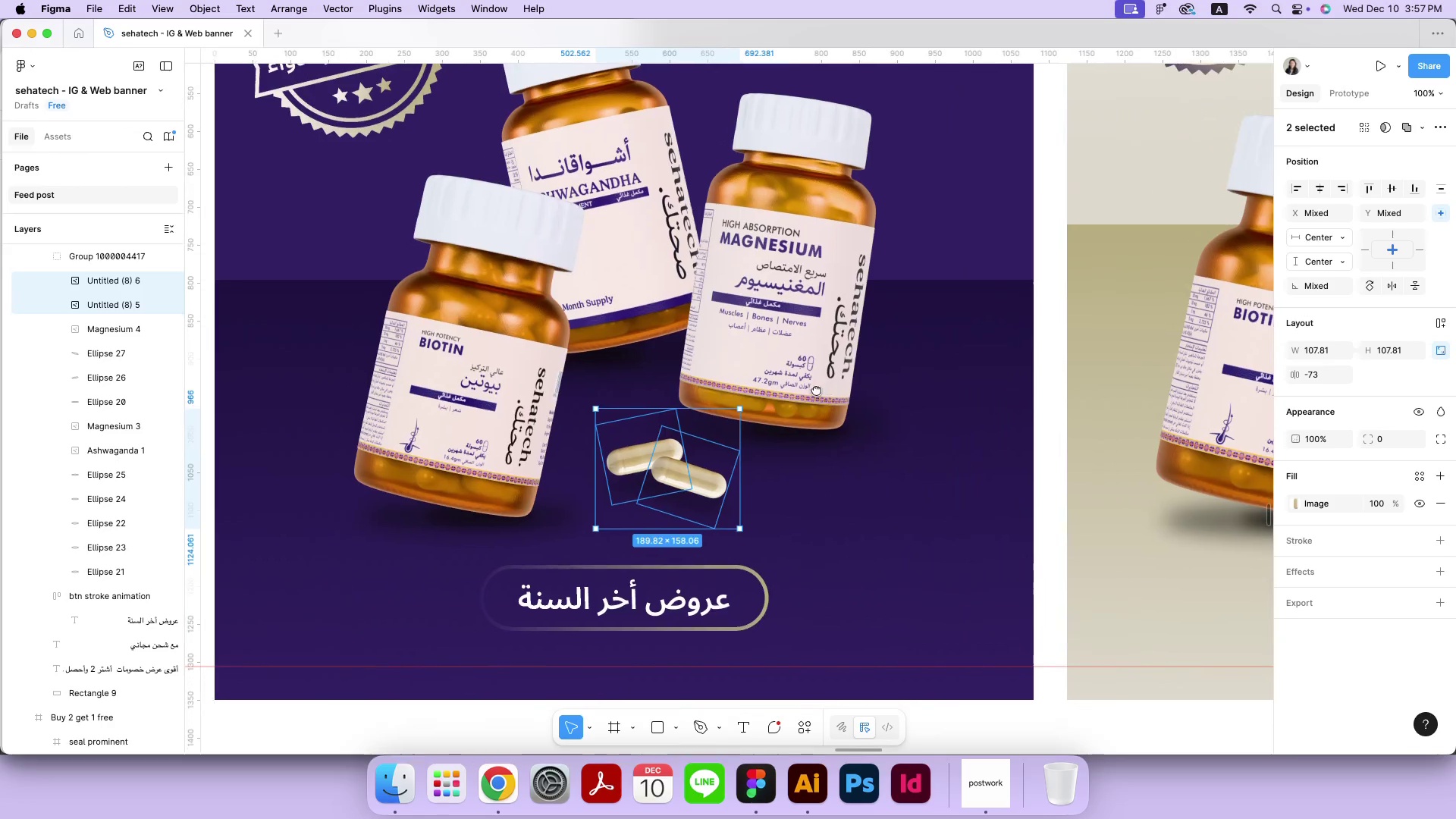 
left_click_drag(start_coordinate=[402, 549], to_coordinate=[816, 390])
 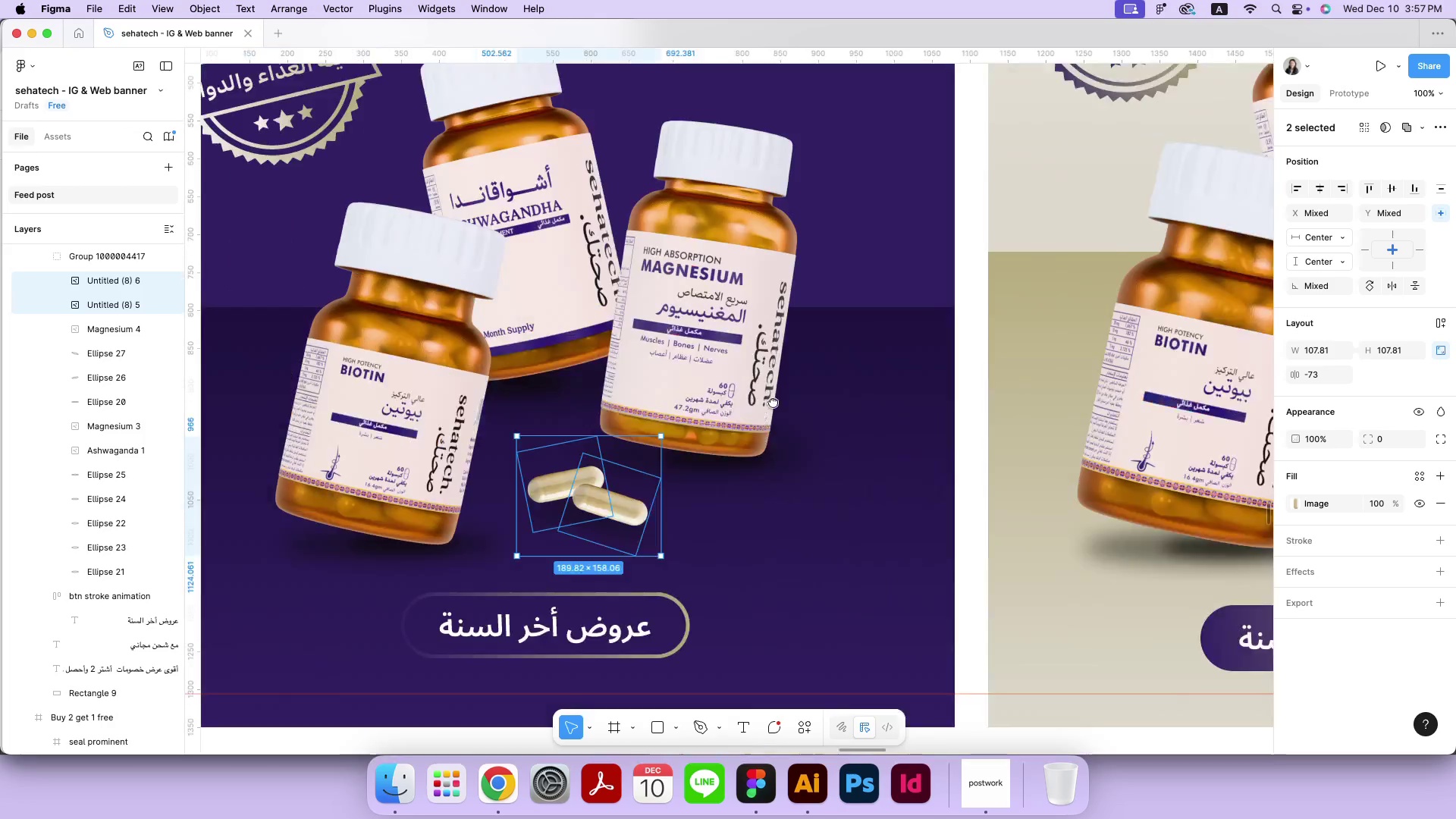 
hold_key(key=ArrowDown, duration=0.86)
 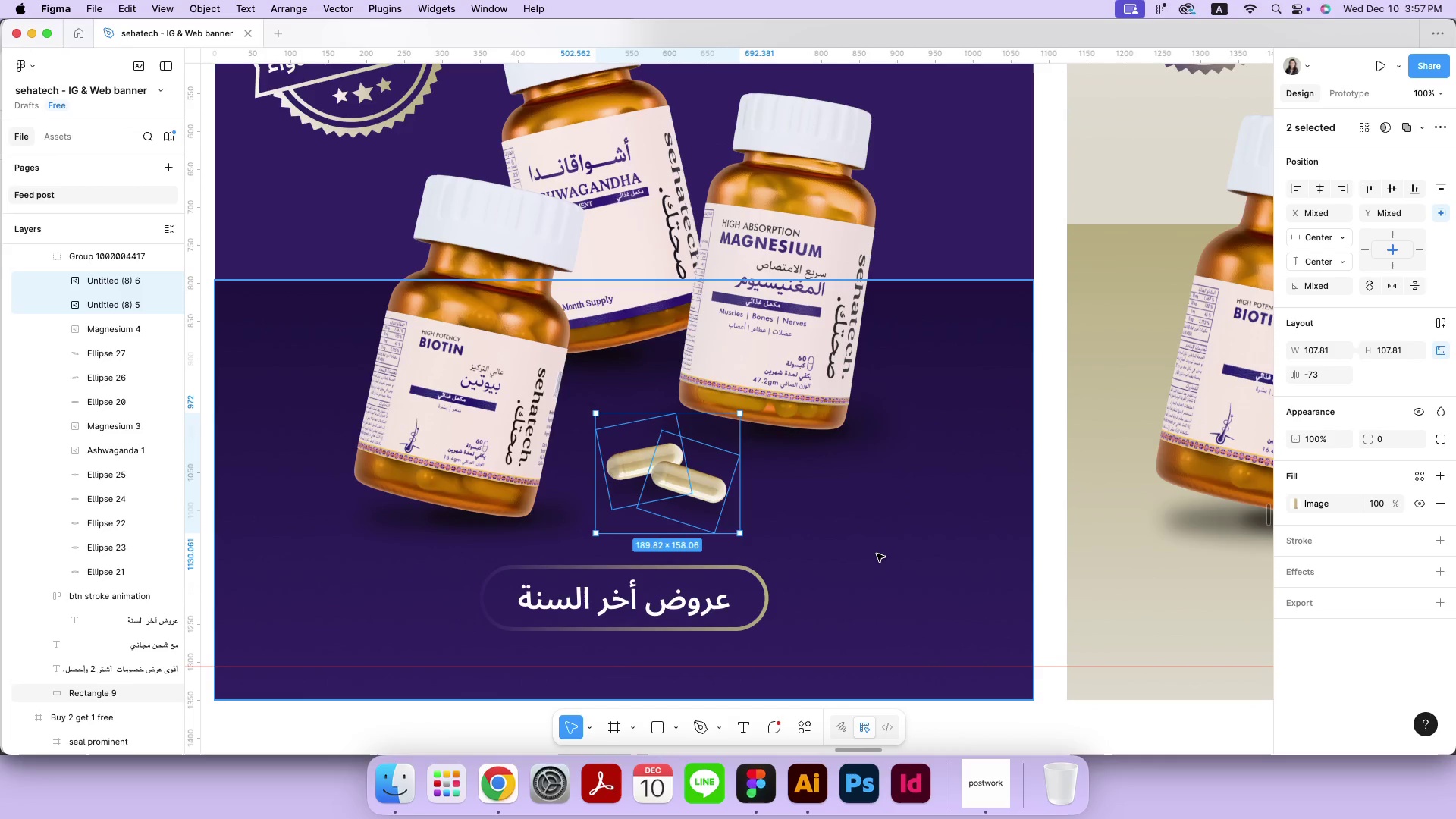 
key(ArrowDown)
 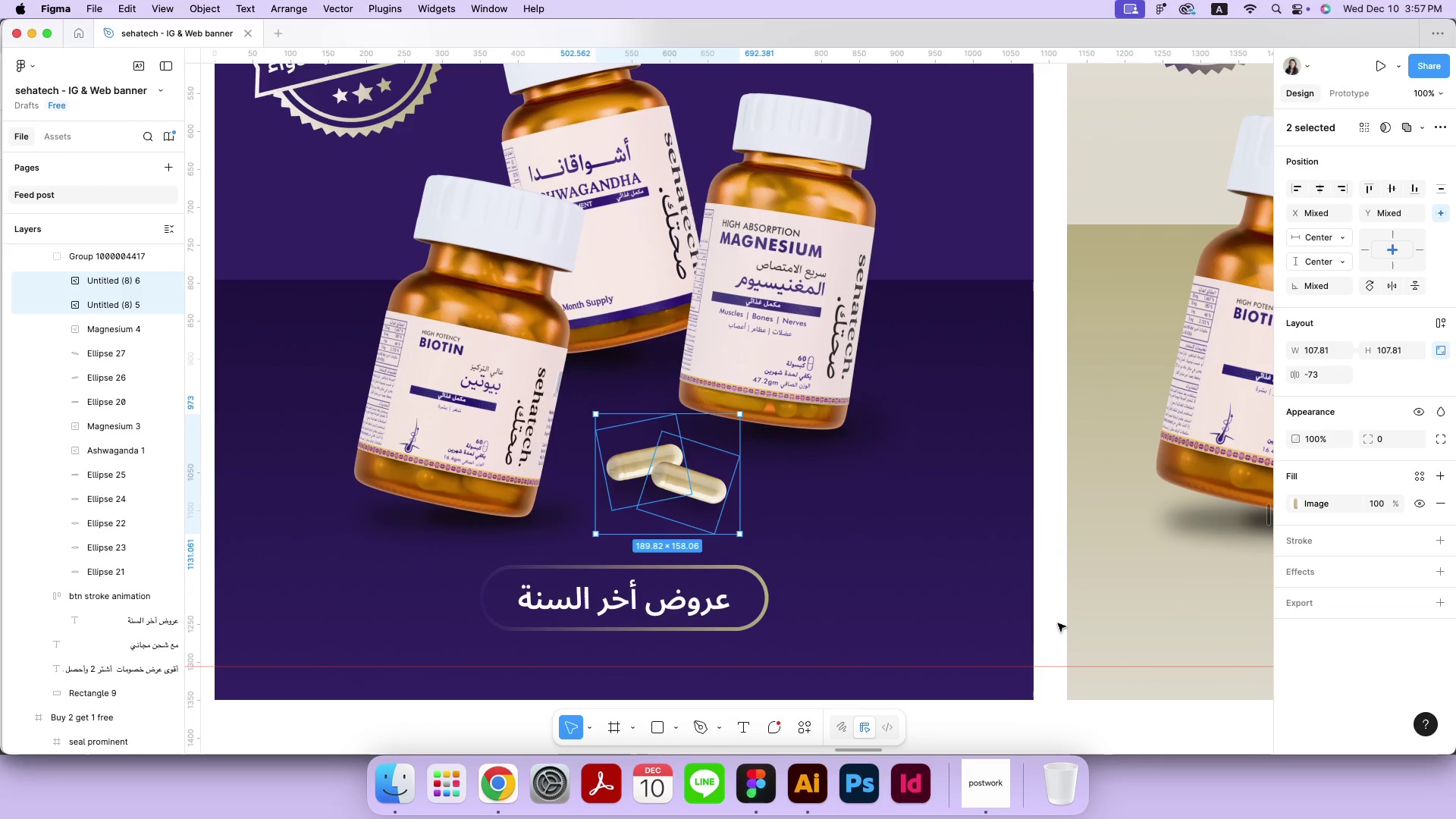 
left_click([1056, 617])
 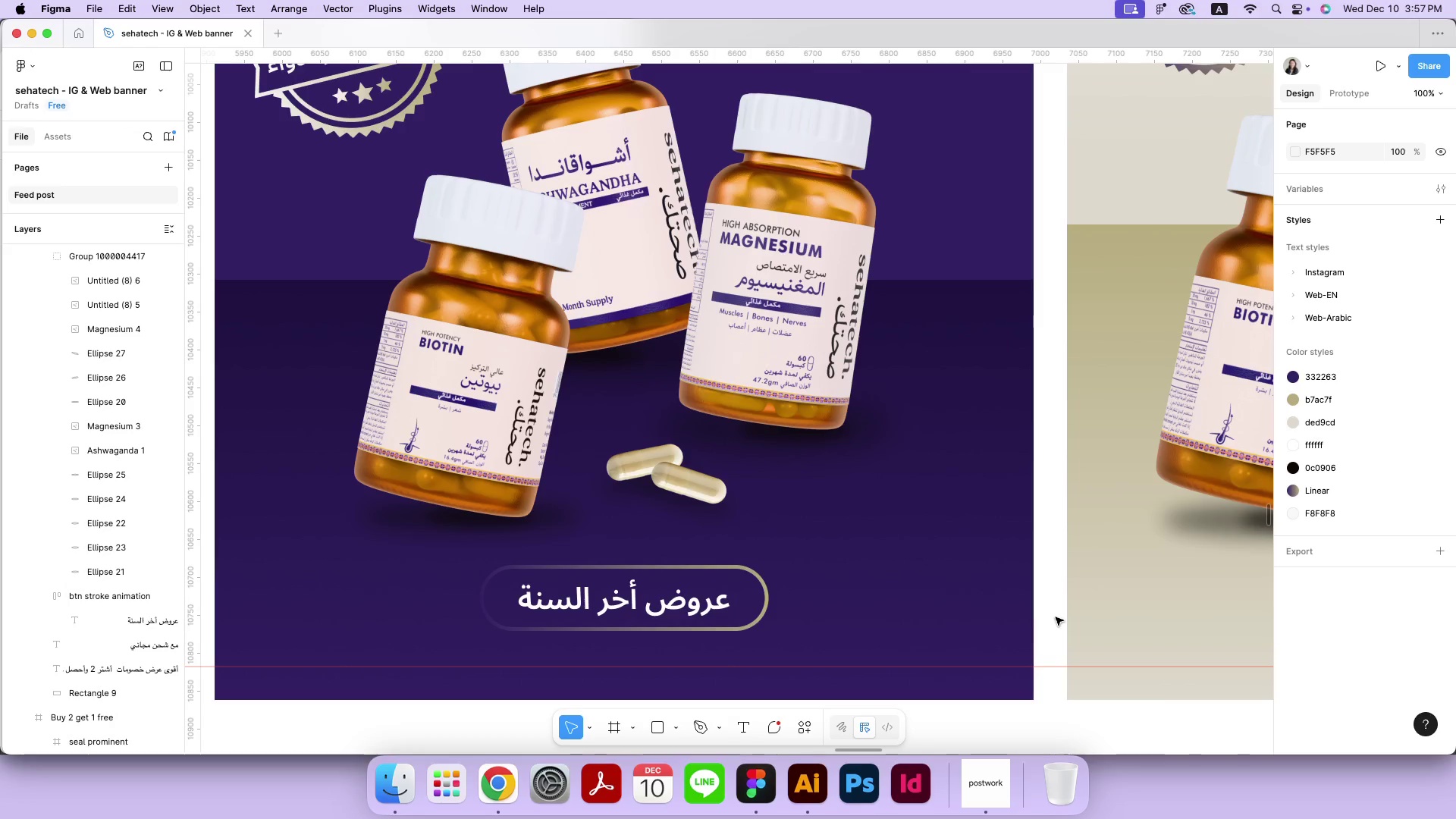 
key(Meta+Minus)
 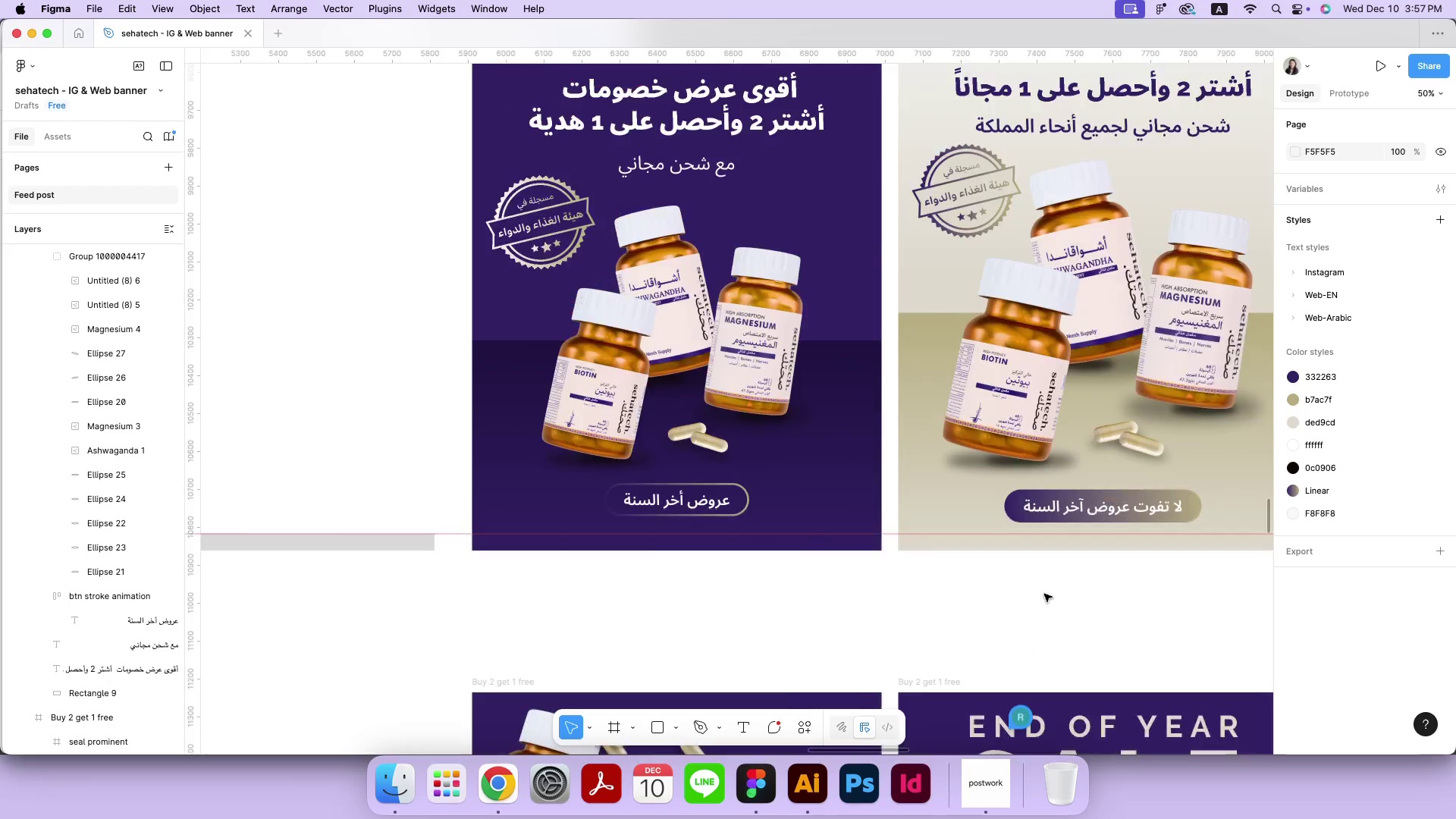 
key(Meta+Minus)
 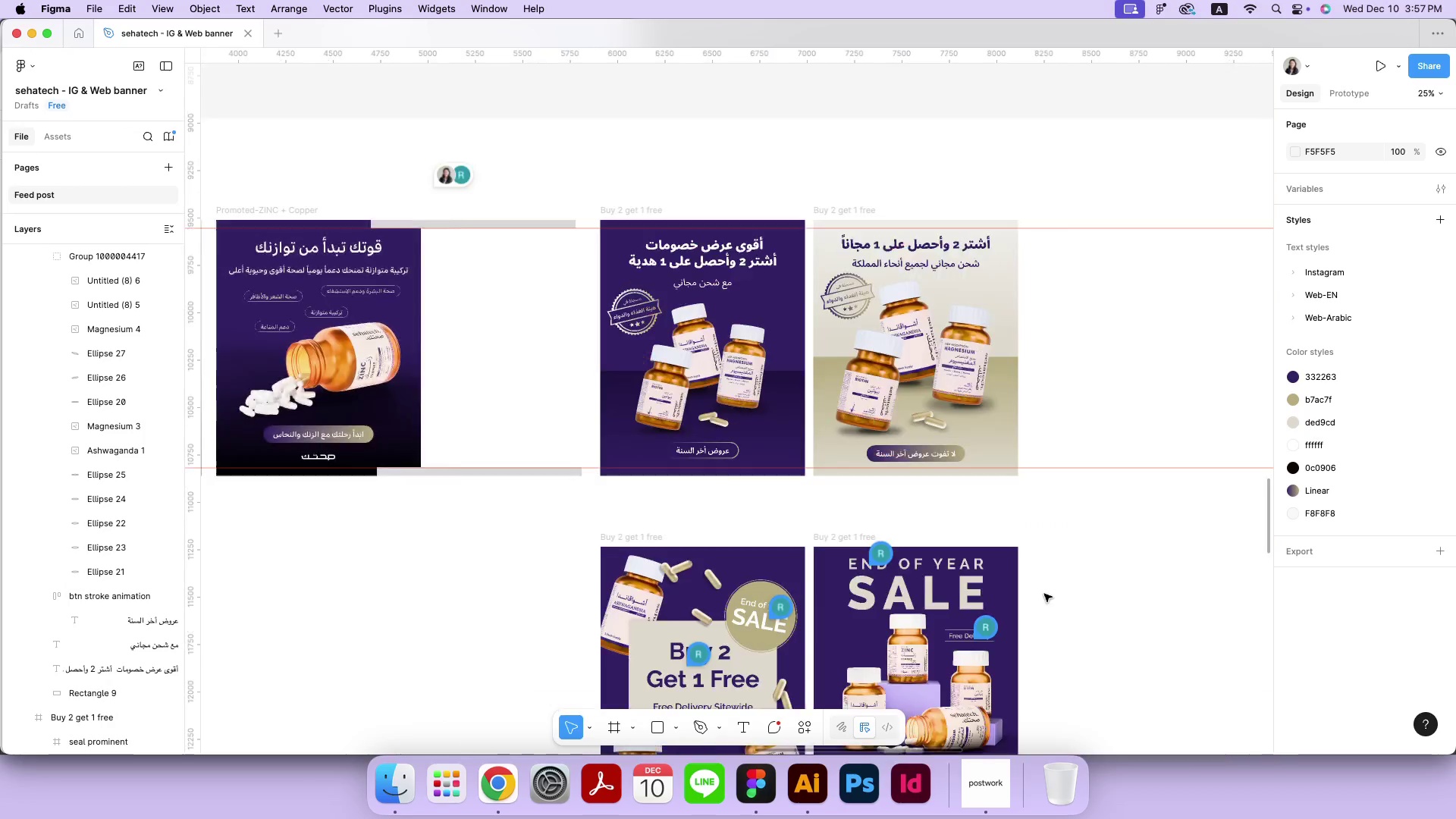 
key(Meta+Minus)
 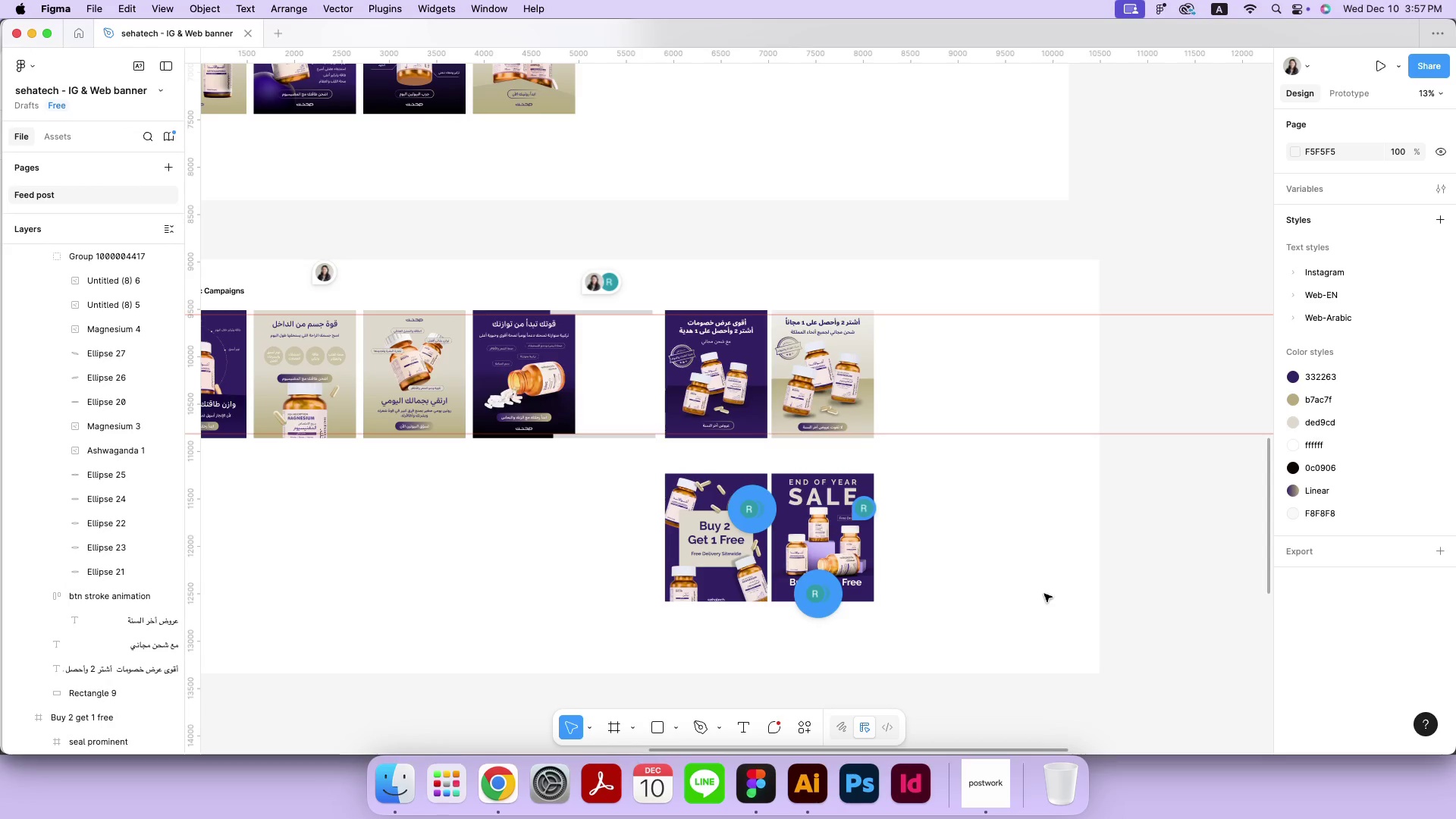 
wait(16.12)
 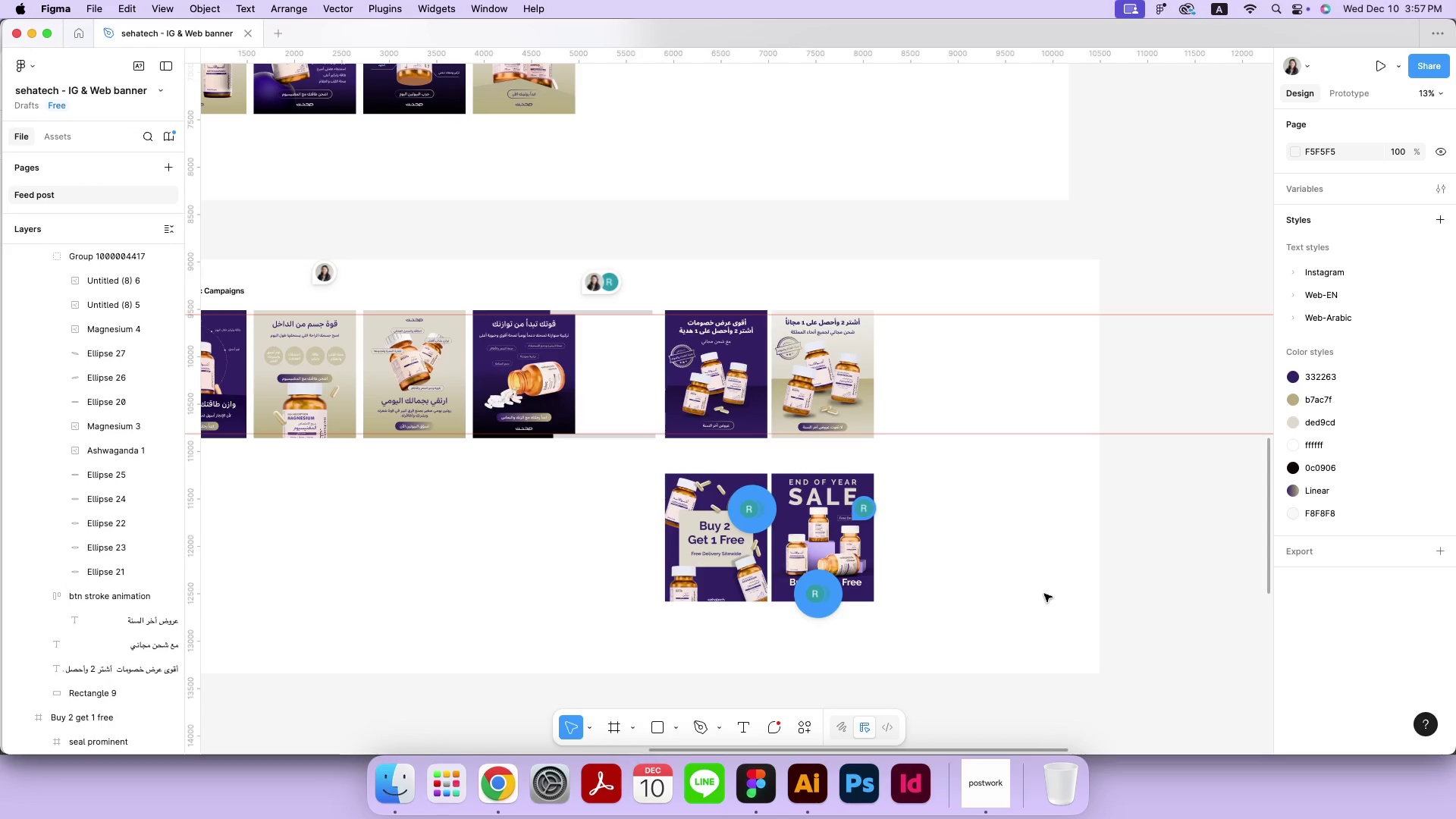 
left_click([1044, 594])
 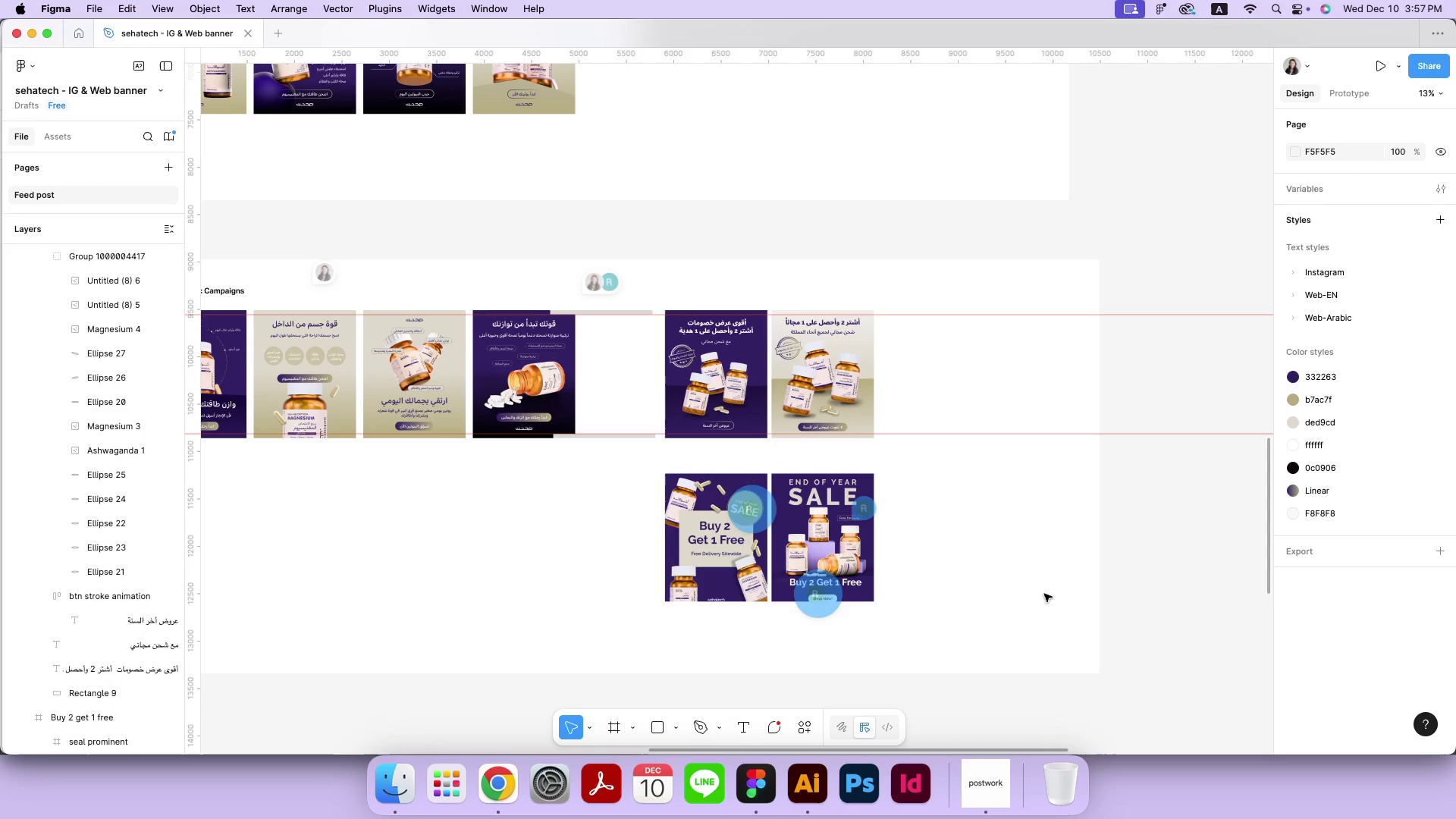 
key(Meta+Equal)
 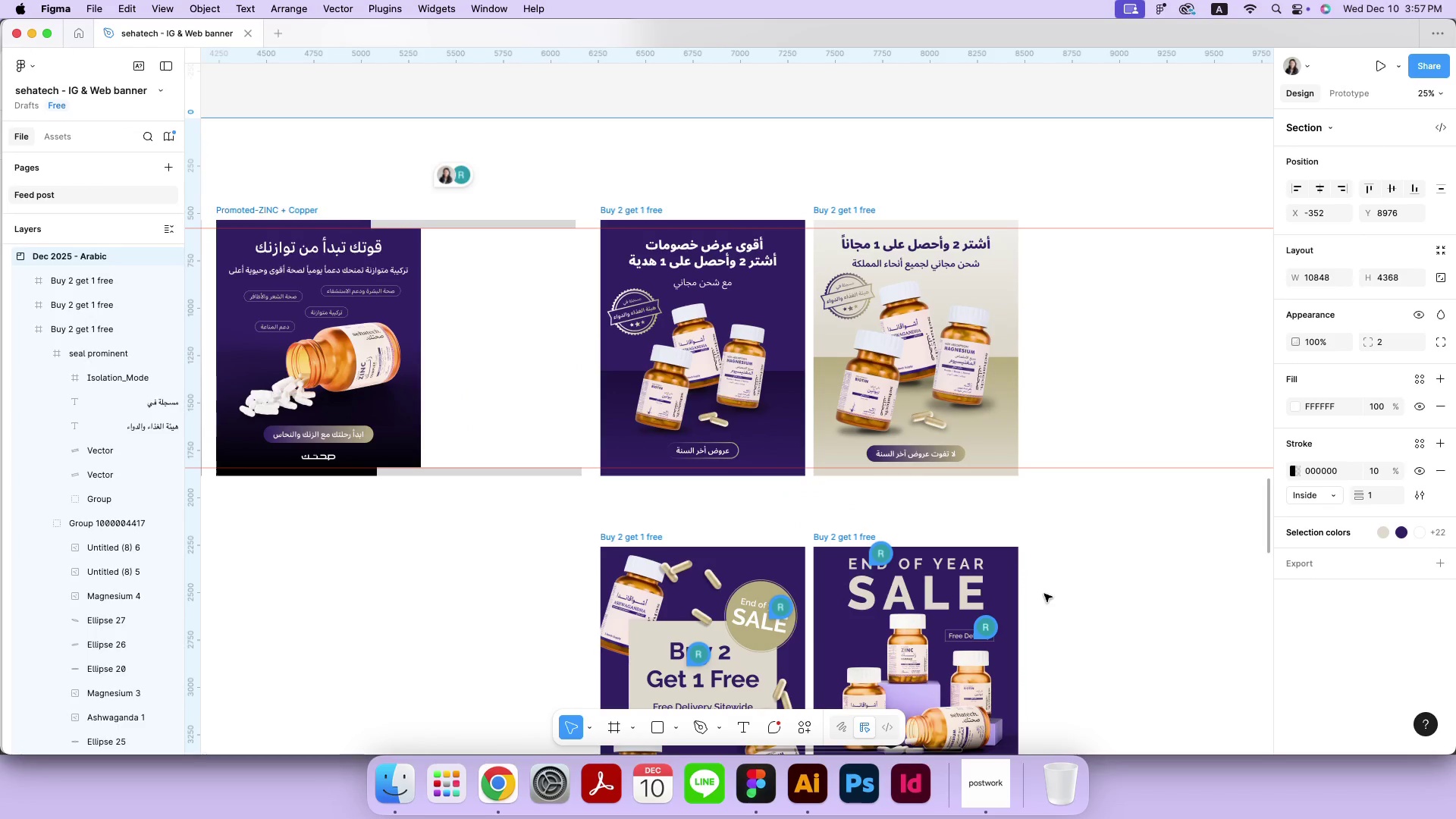 
key(Meta+Equal)
 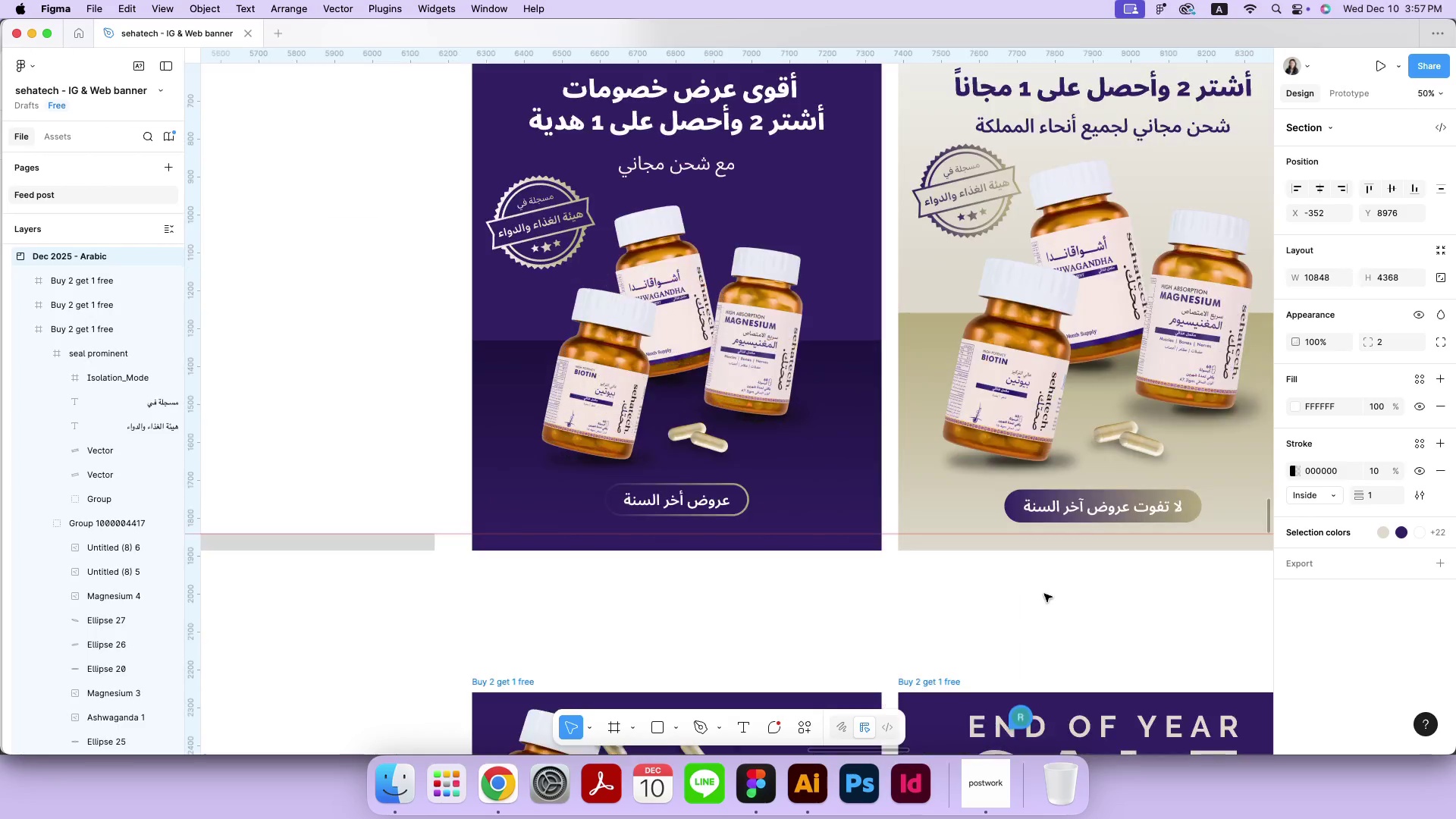 
left_click([1030, 493])
 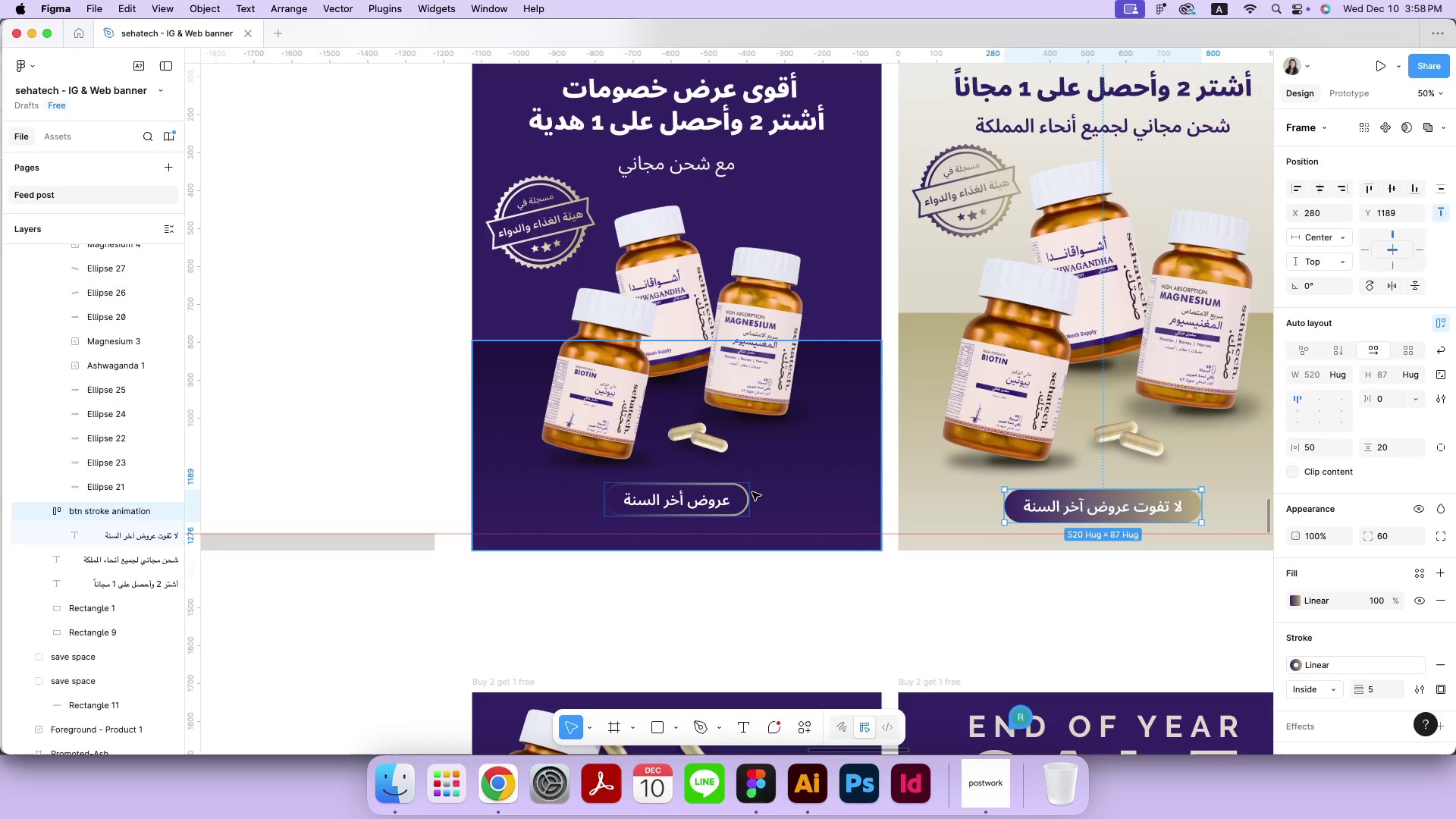 
hold_key(key=ShiftRight, duration=0.41)
double_click([752, 492])
 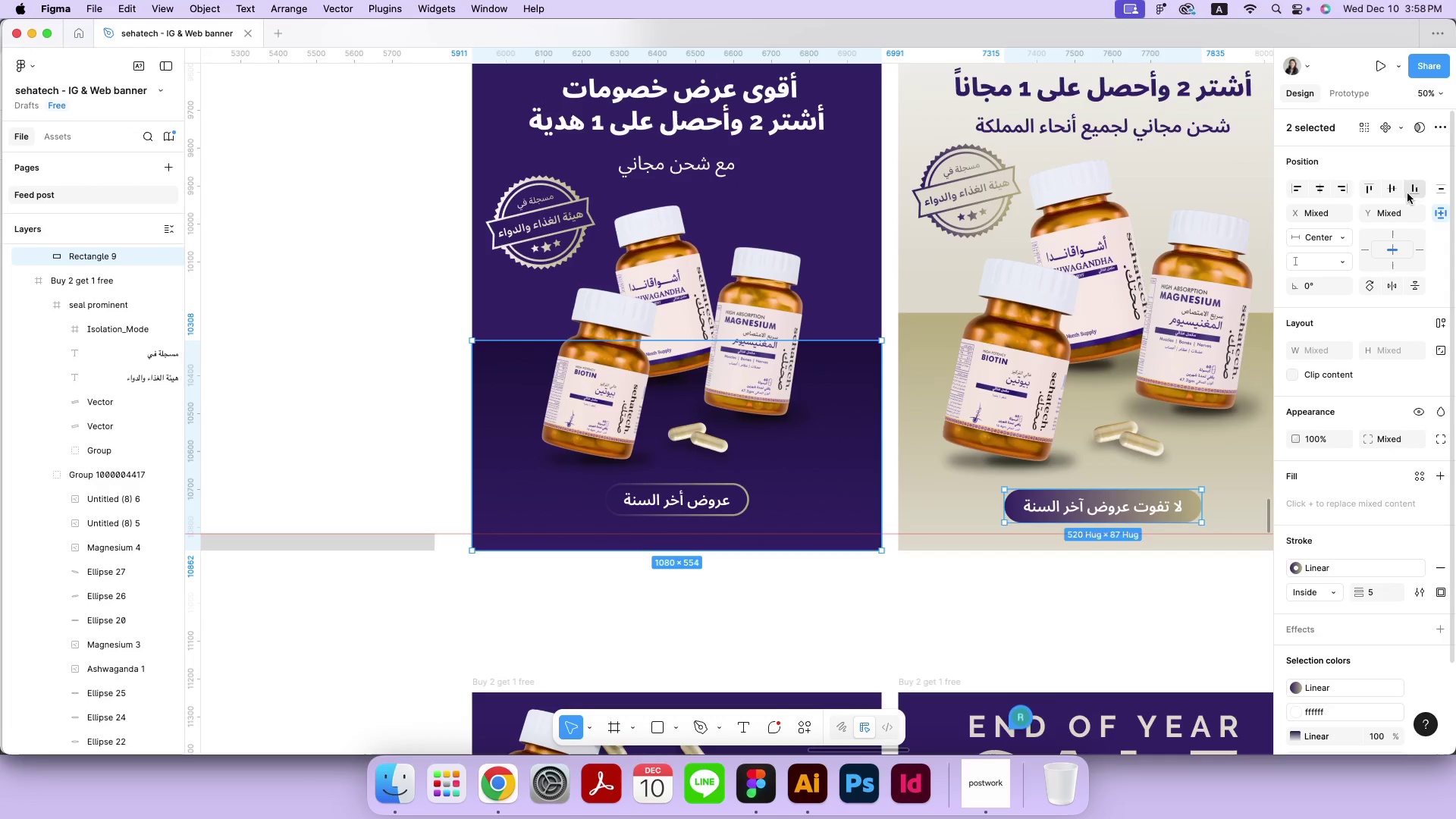 
left_click([689, 490])
 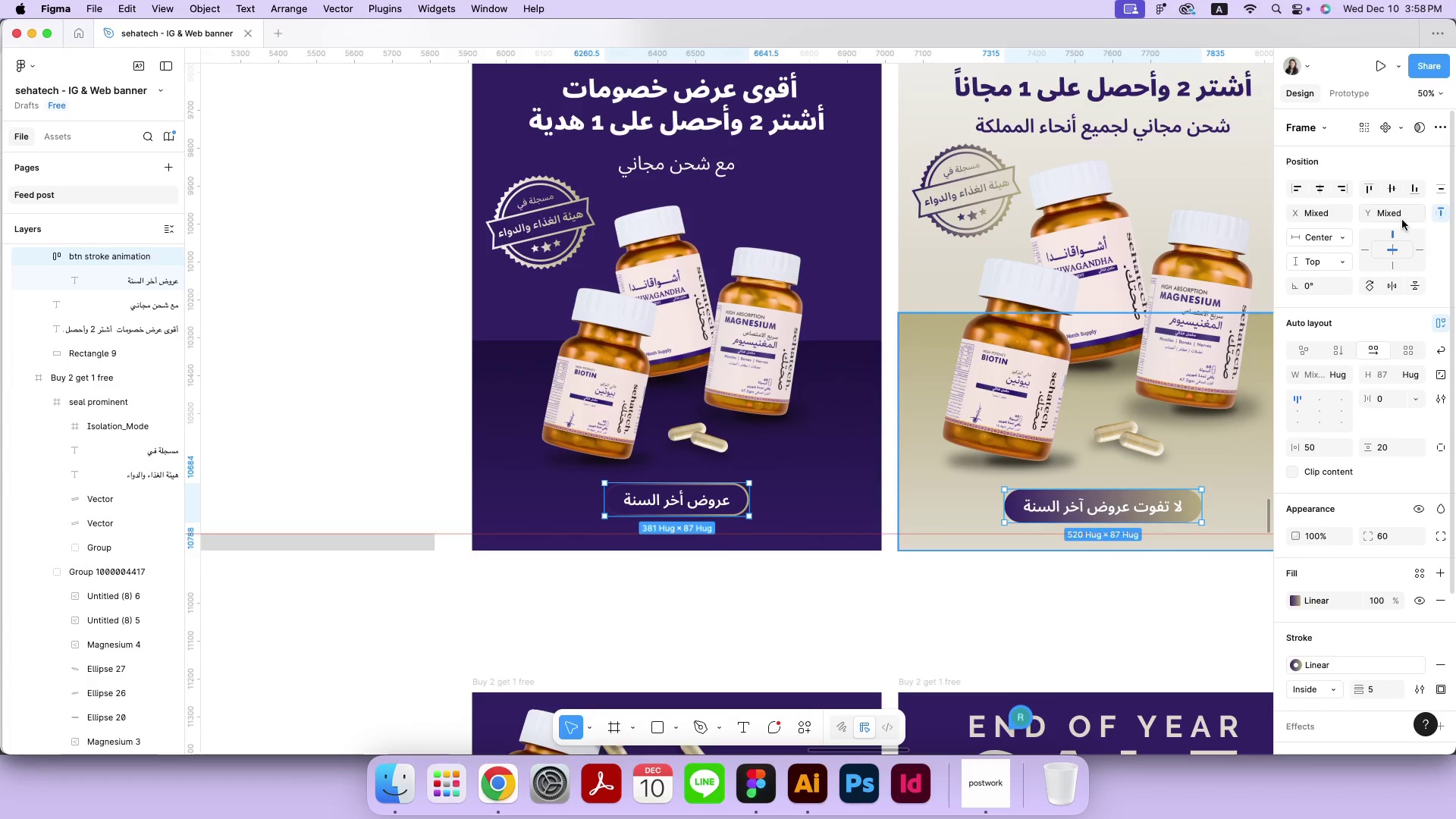 
hold_key(key=ShiftRight, duration=0.41)
 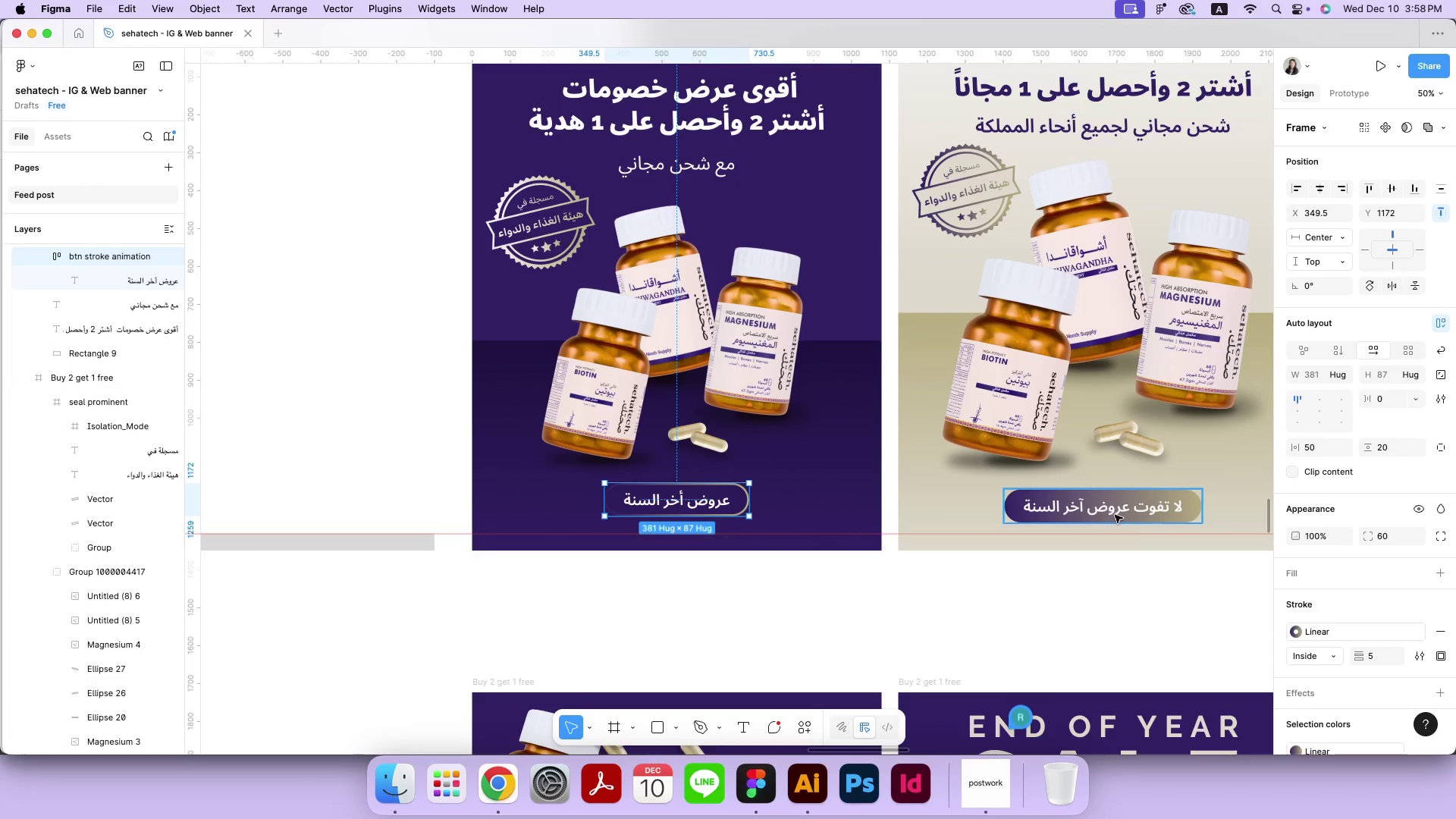 
left_click([1410, 188])
 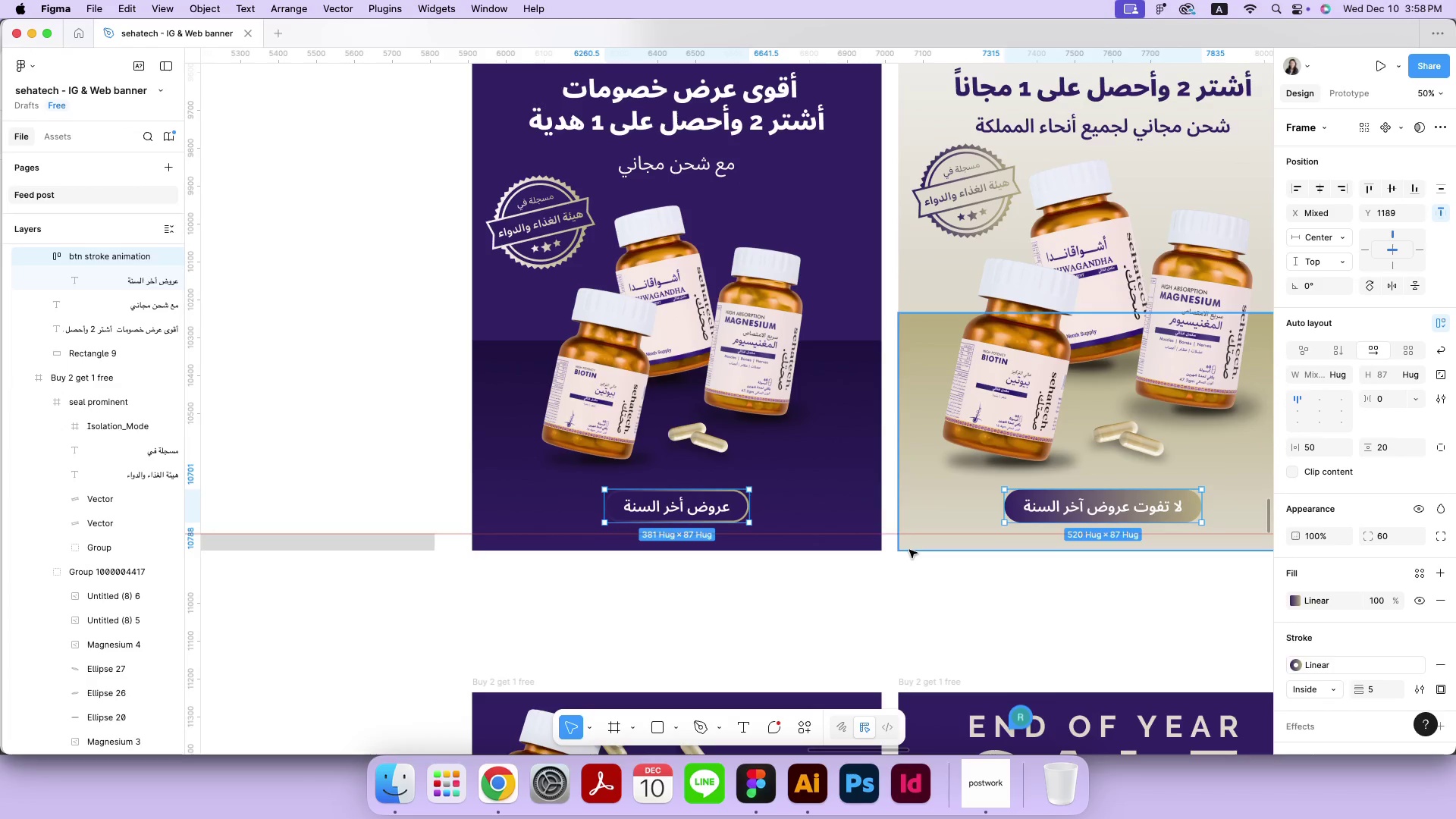 
left_click([904, 566])
 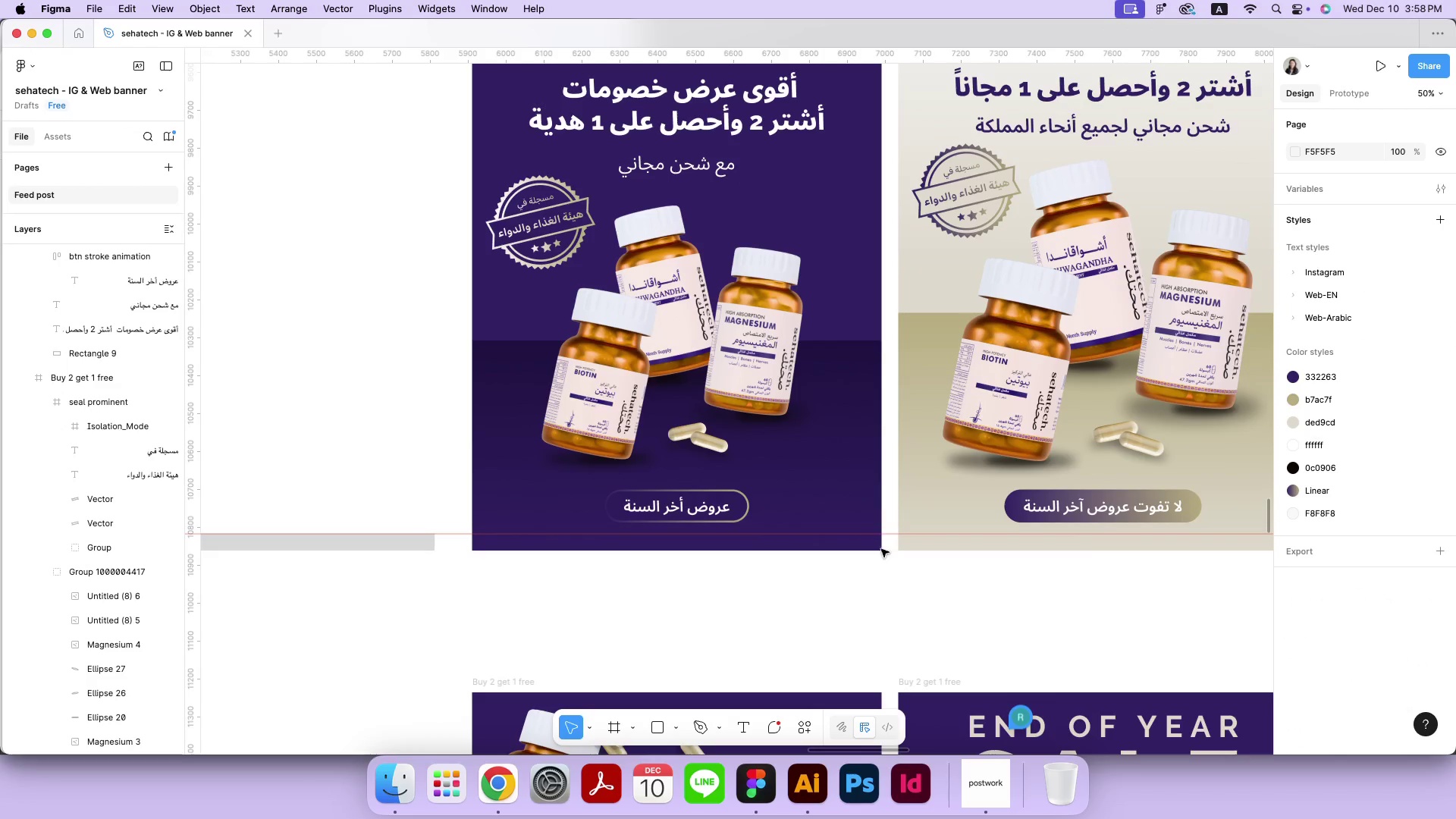 
left_click([695, 358])
 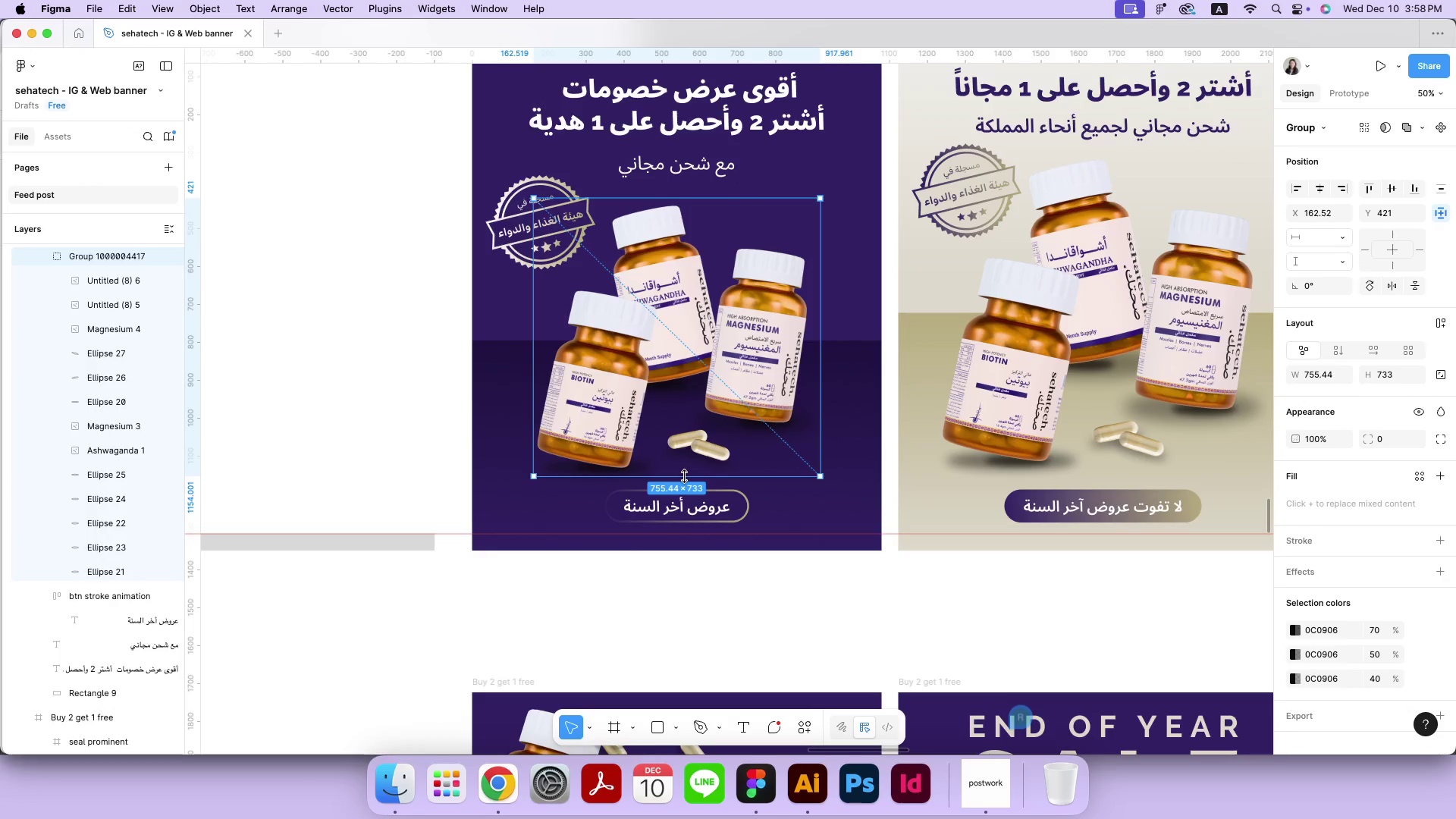 
hold_key(key=ShiftRight, duration=1.61)
left_click_drag(start_coordinate=[684, 466], to_coordinate=[684, 476])
 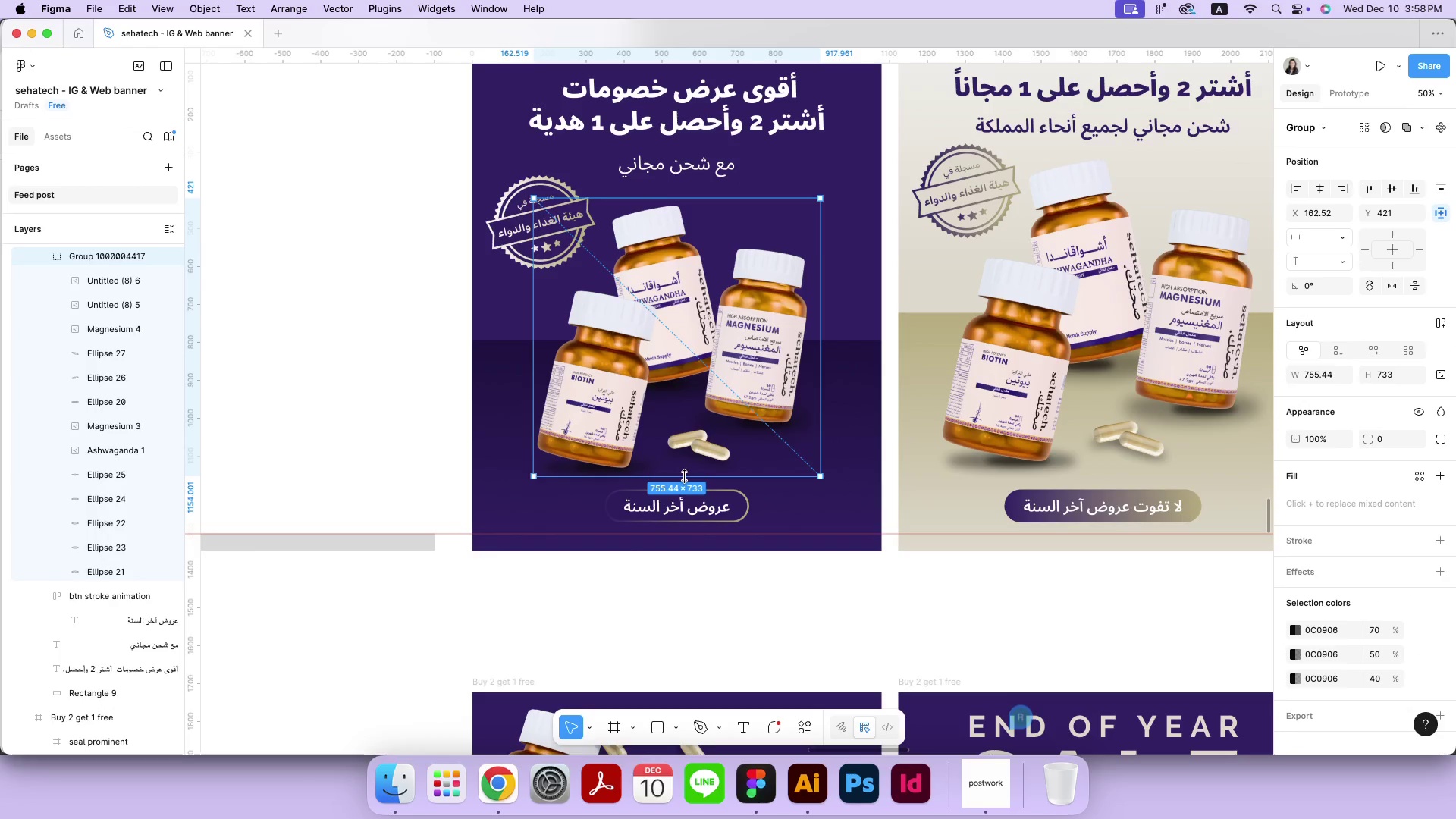 
left_click([706, 633])
 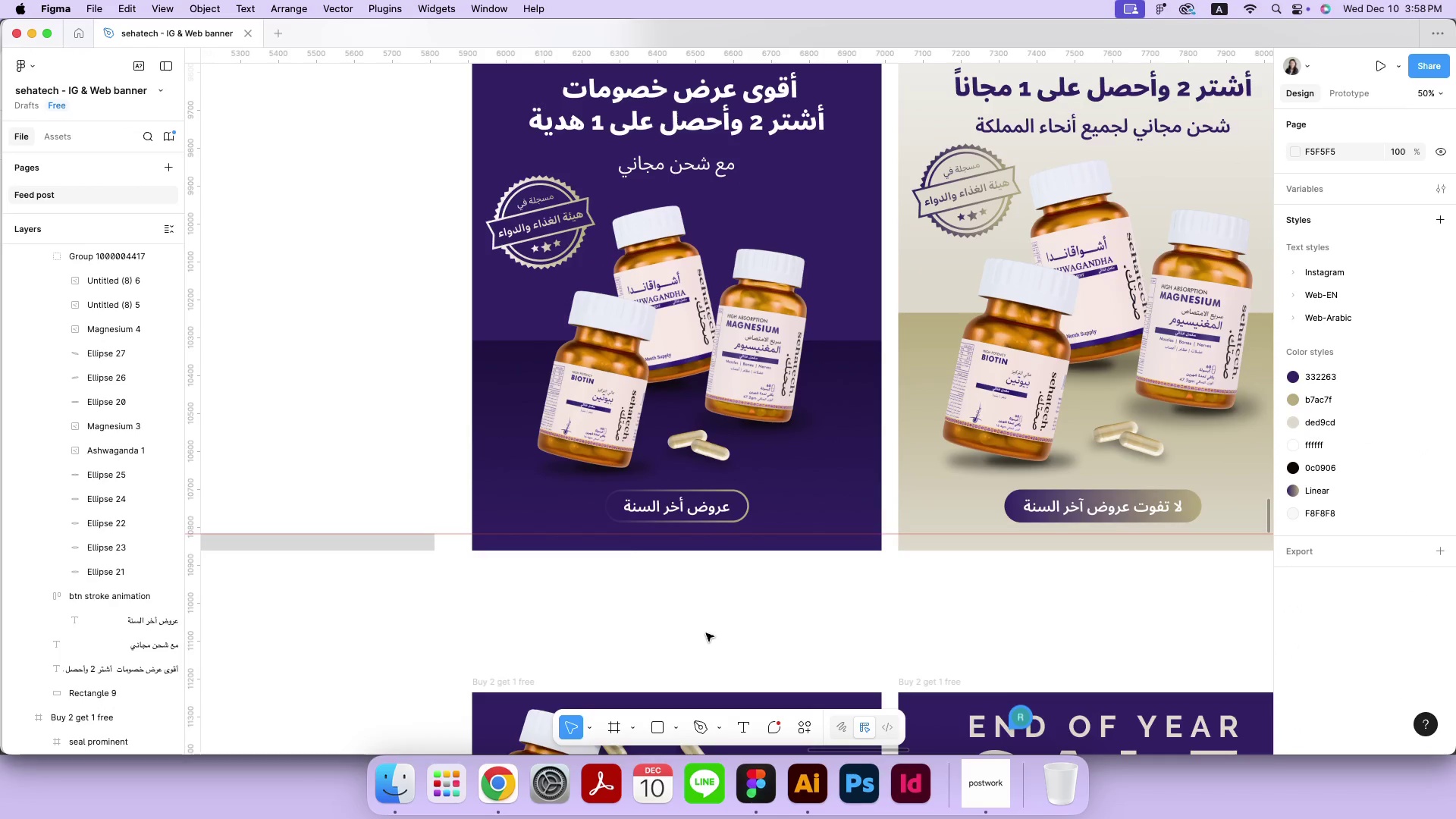 
scroll: coordinate [706, 633], scroll_direction: up, amount: 4.0
 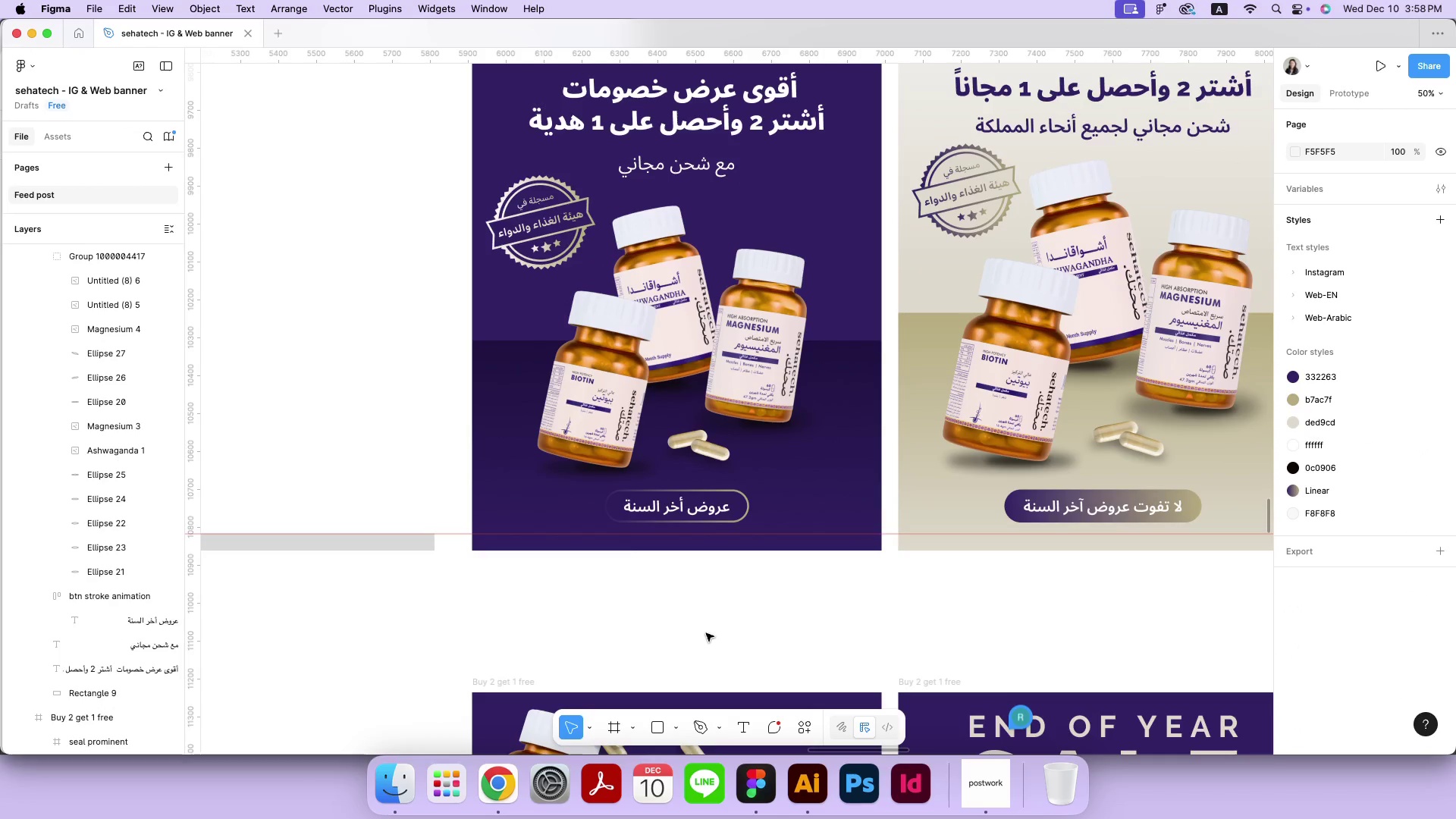 
scroll: coordinate [706, 633], scroll_direction: down, amount: 2.0
 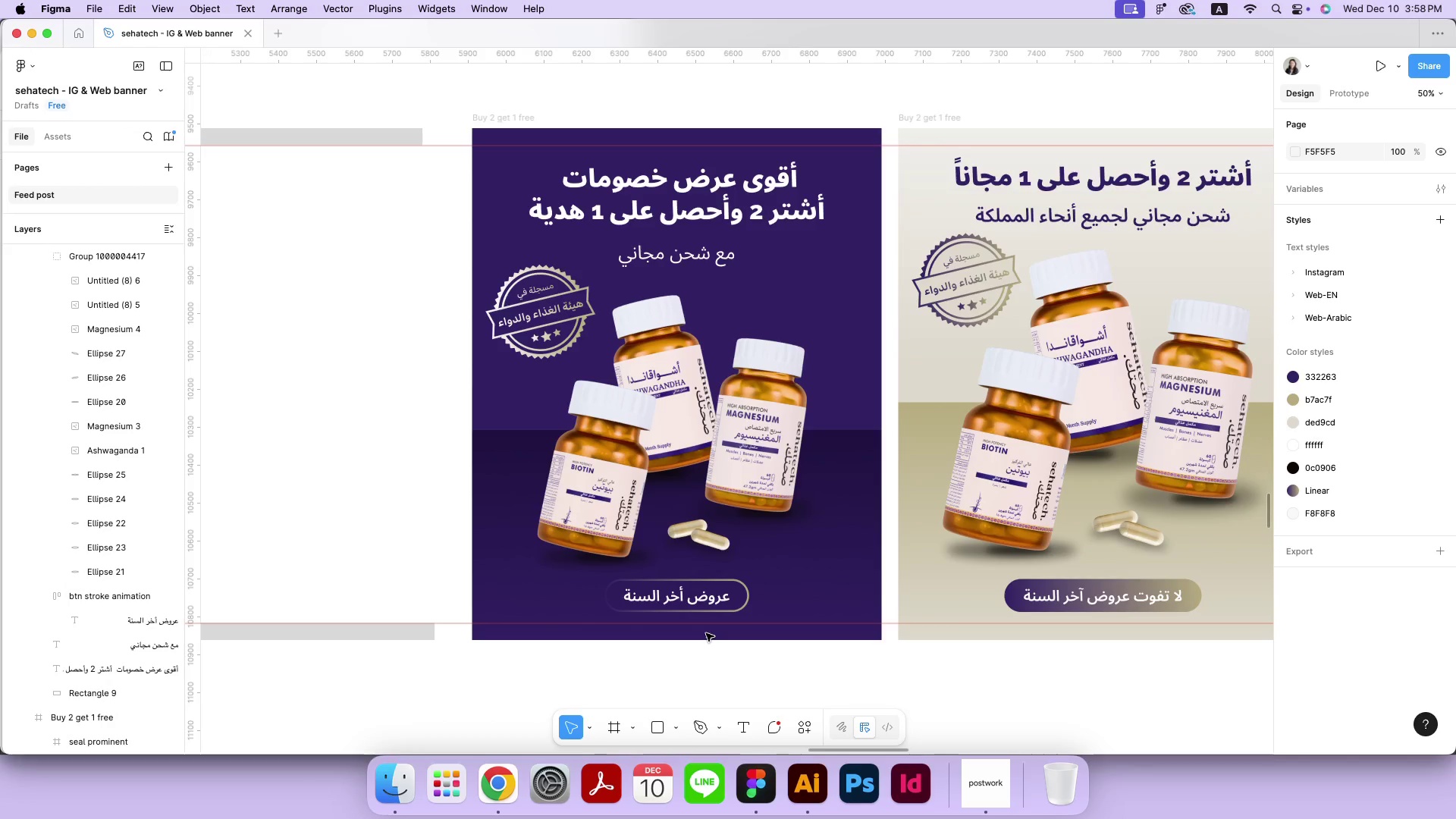 
left_click([972, 296])
 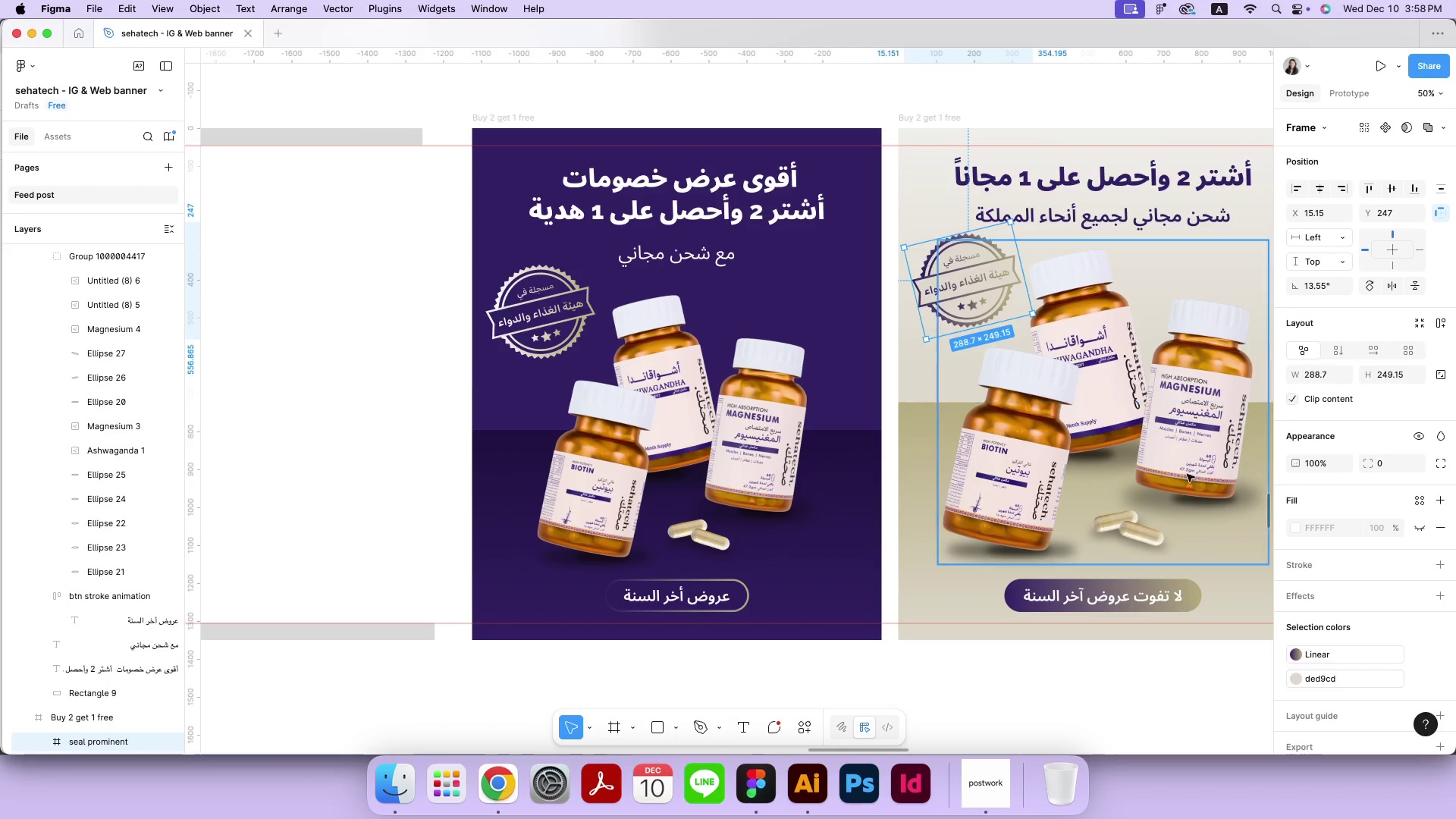 
left_click([1300, 677])
 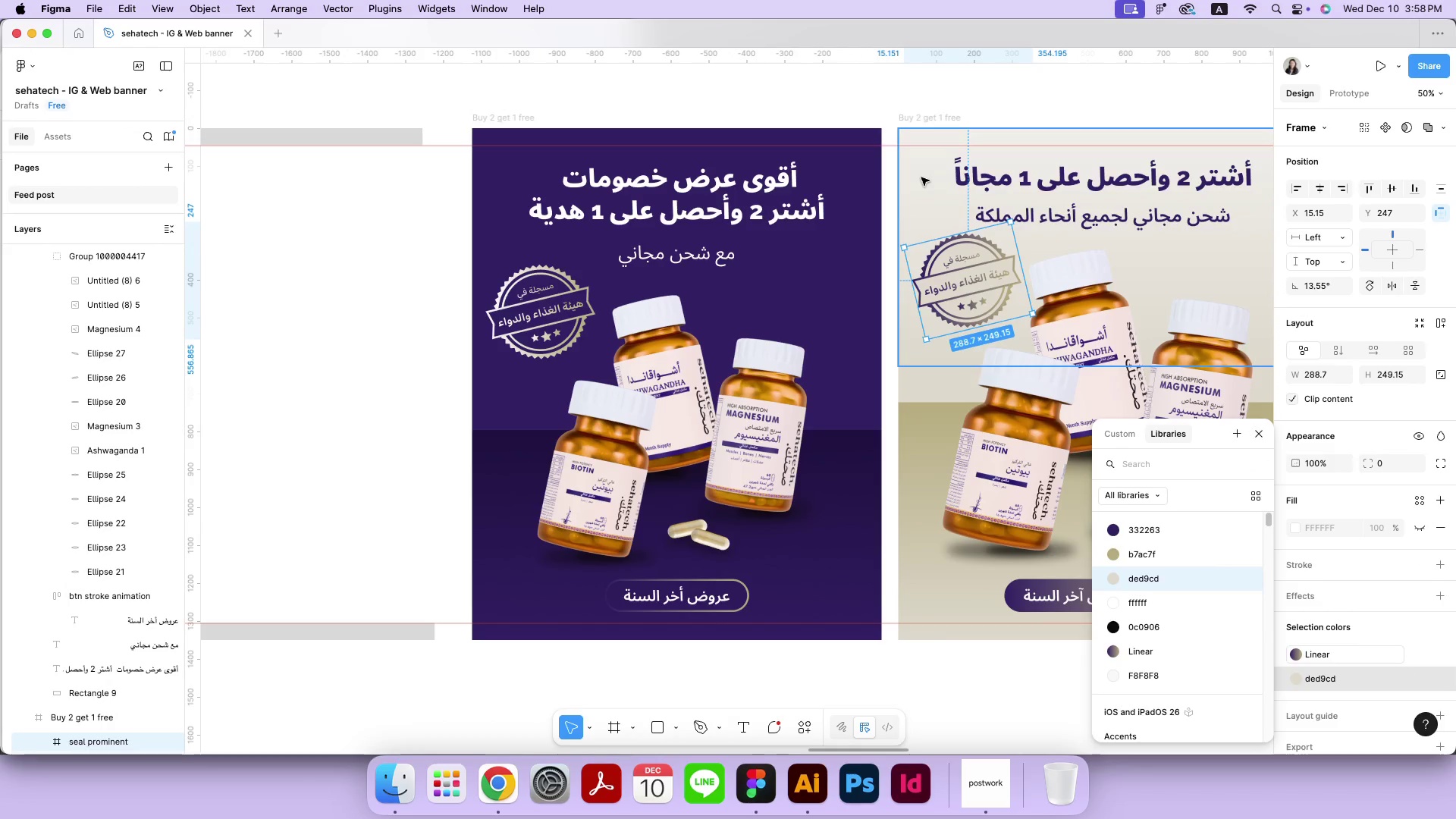 
left_click([991, 92])
 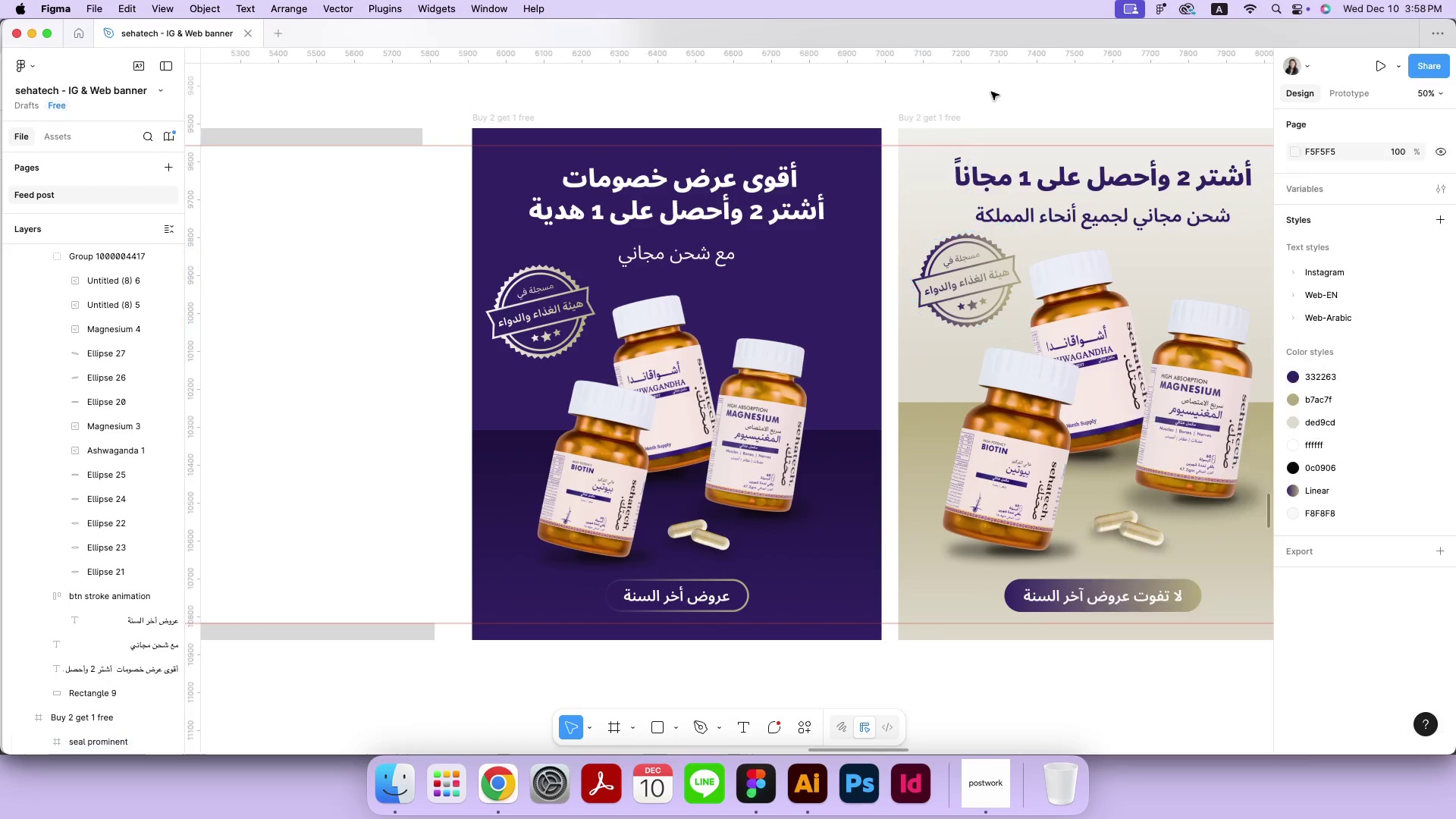 
hold_key(key=Space, duration=1.25)
 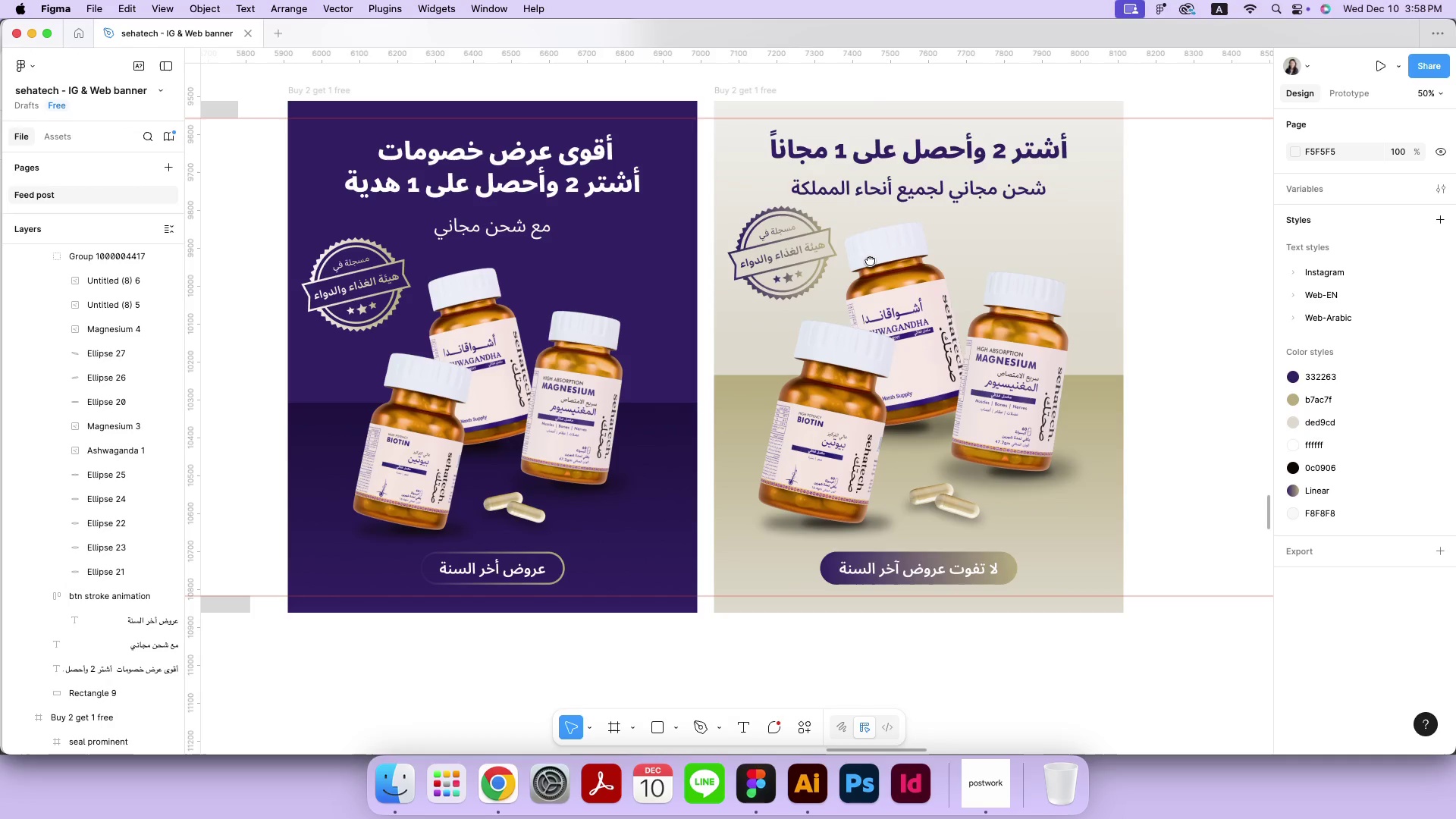 
left_click_drag(start_coordinate=[1055, 287], to_coordinate=[870, 260])
 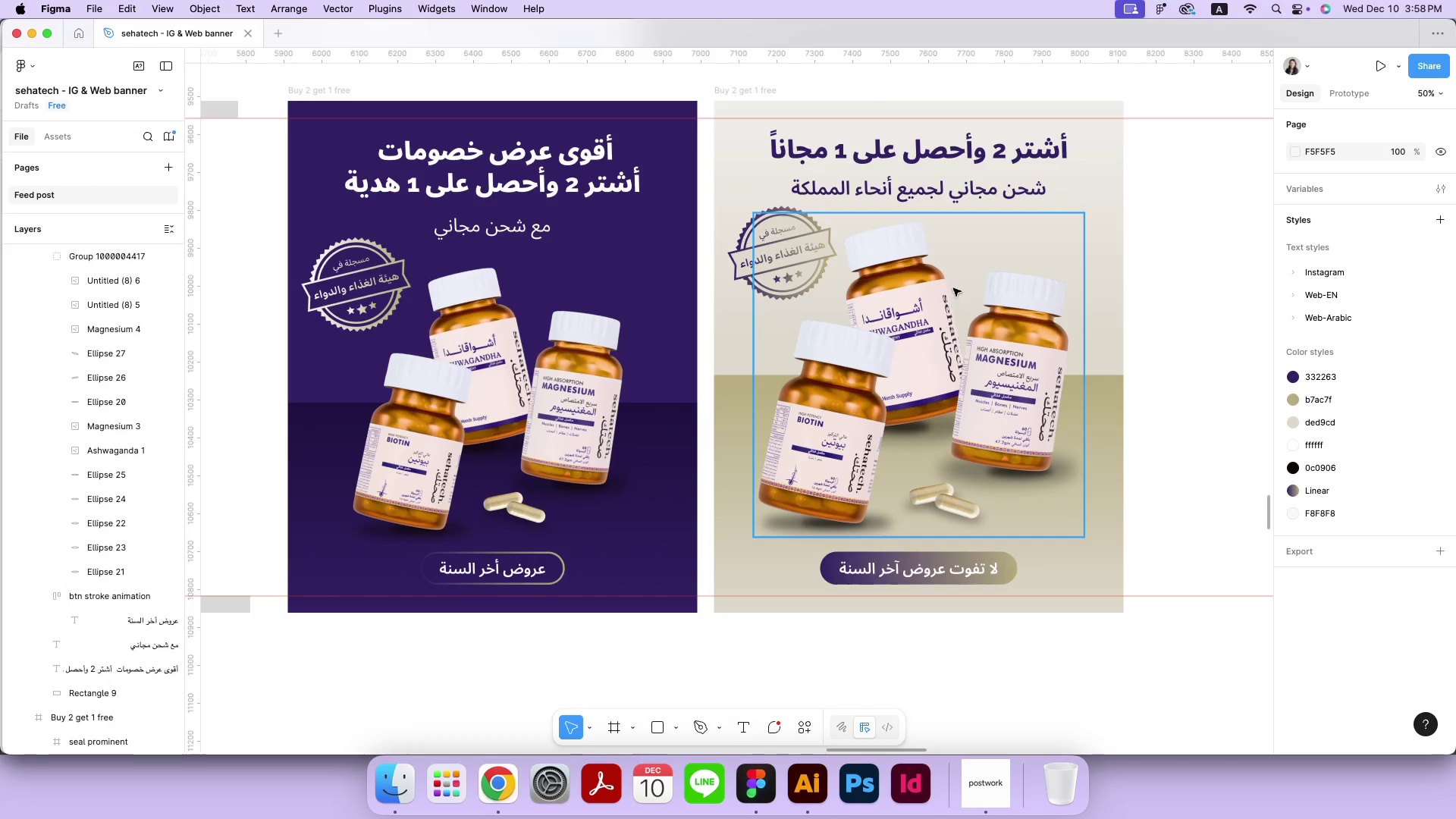 
key(Meta+MetaRight)
 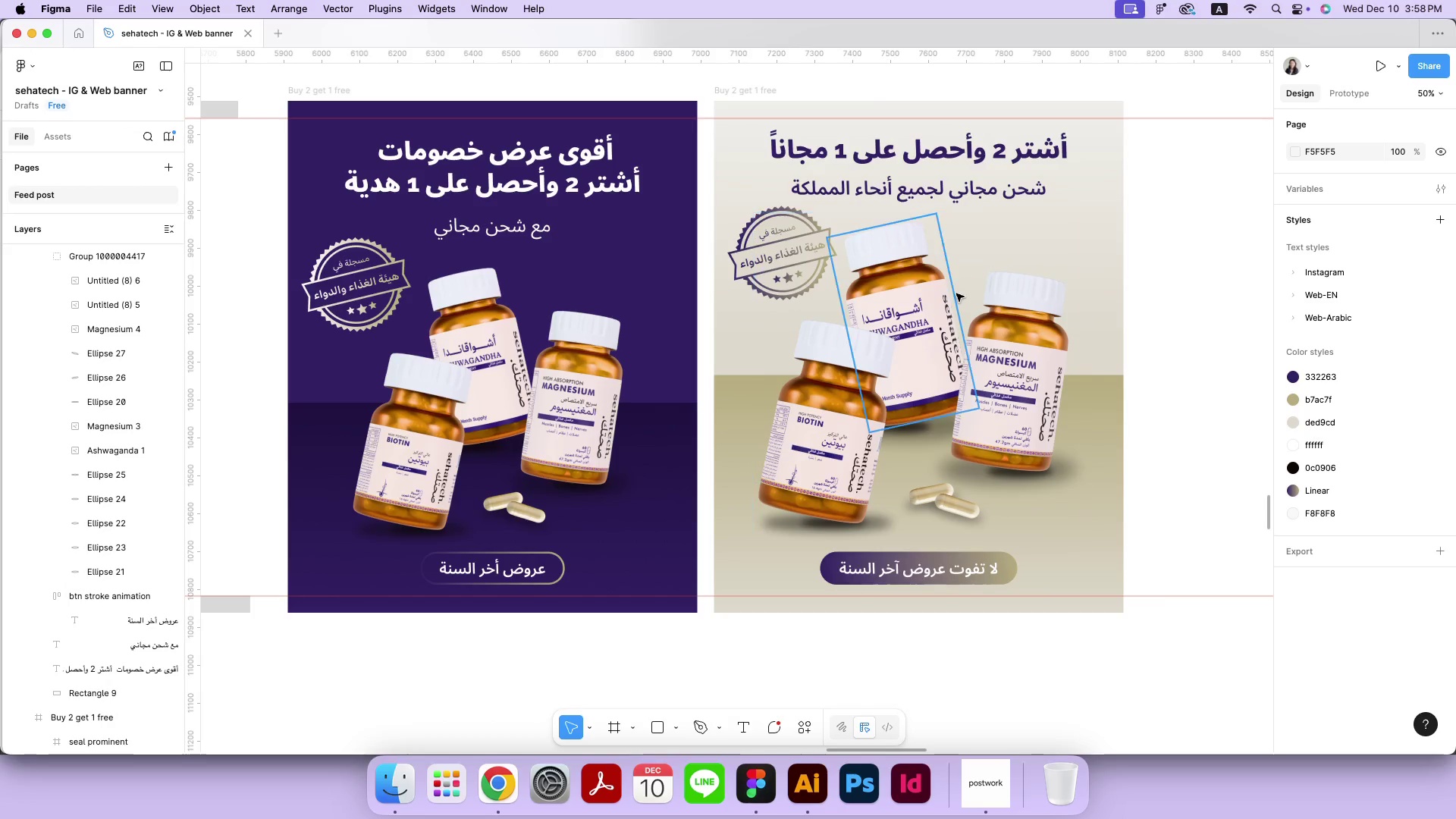 
key(Meta+Minus)
 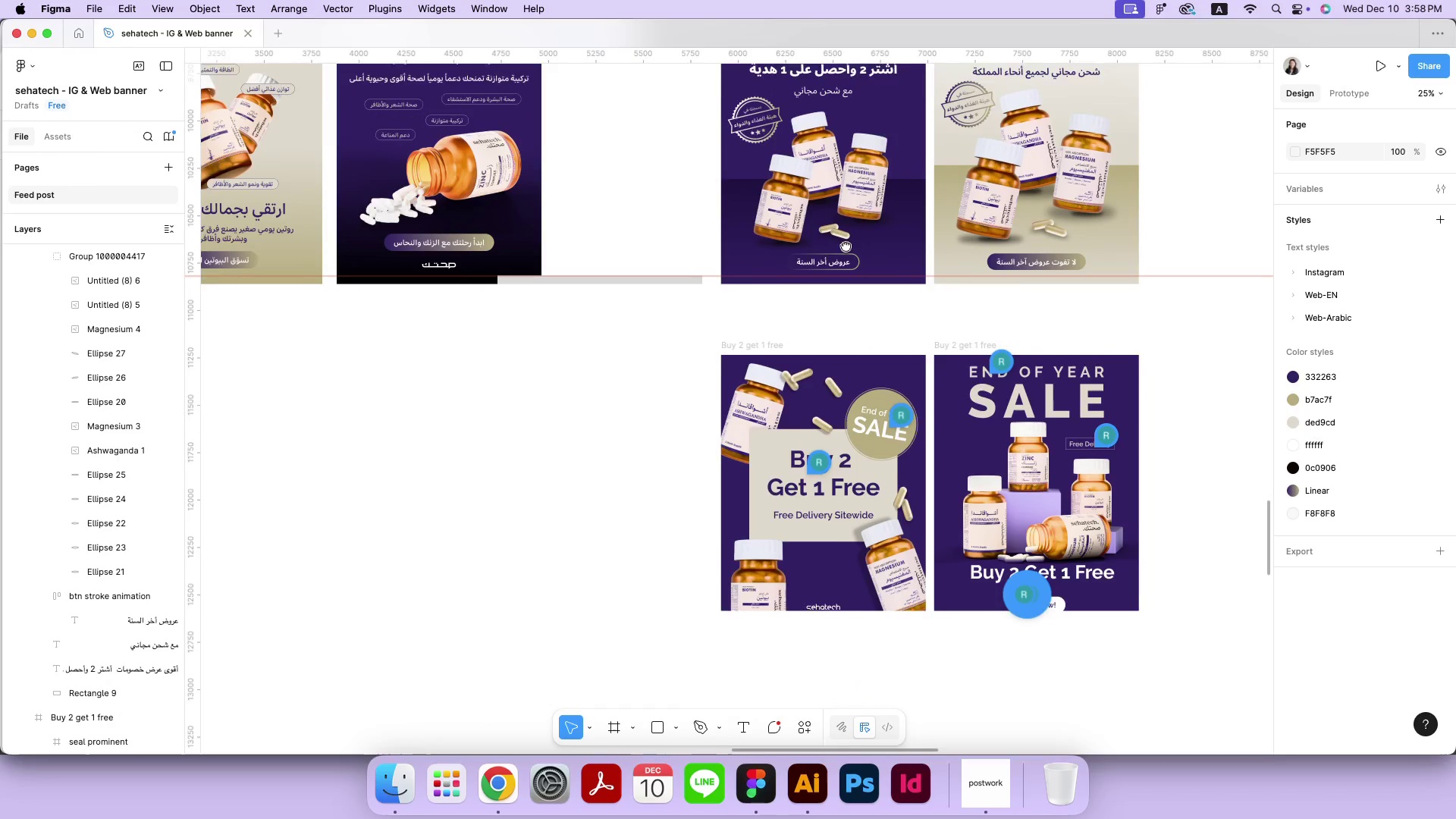 
hold_key(key=Space, duration=1.31)
 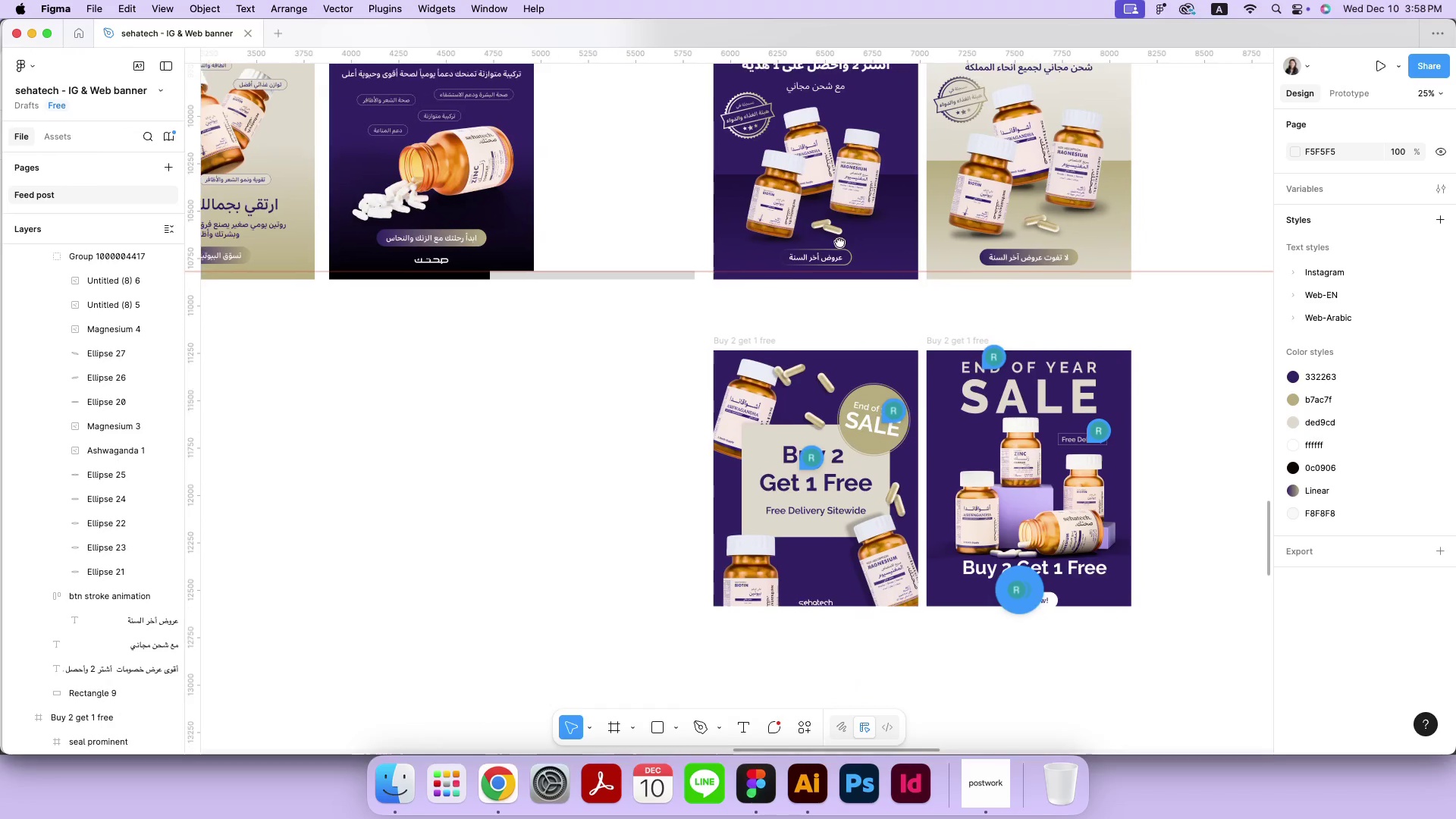 
left_click_drag(start_coordinate=[635, 469], to_coordinate=[839, 242])
 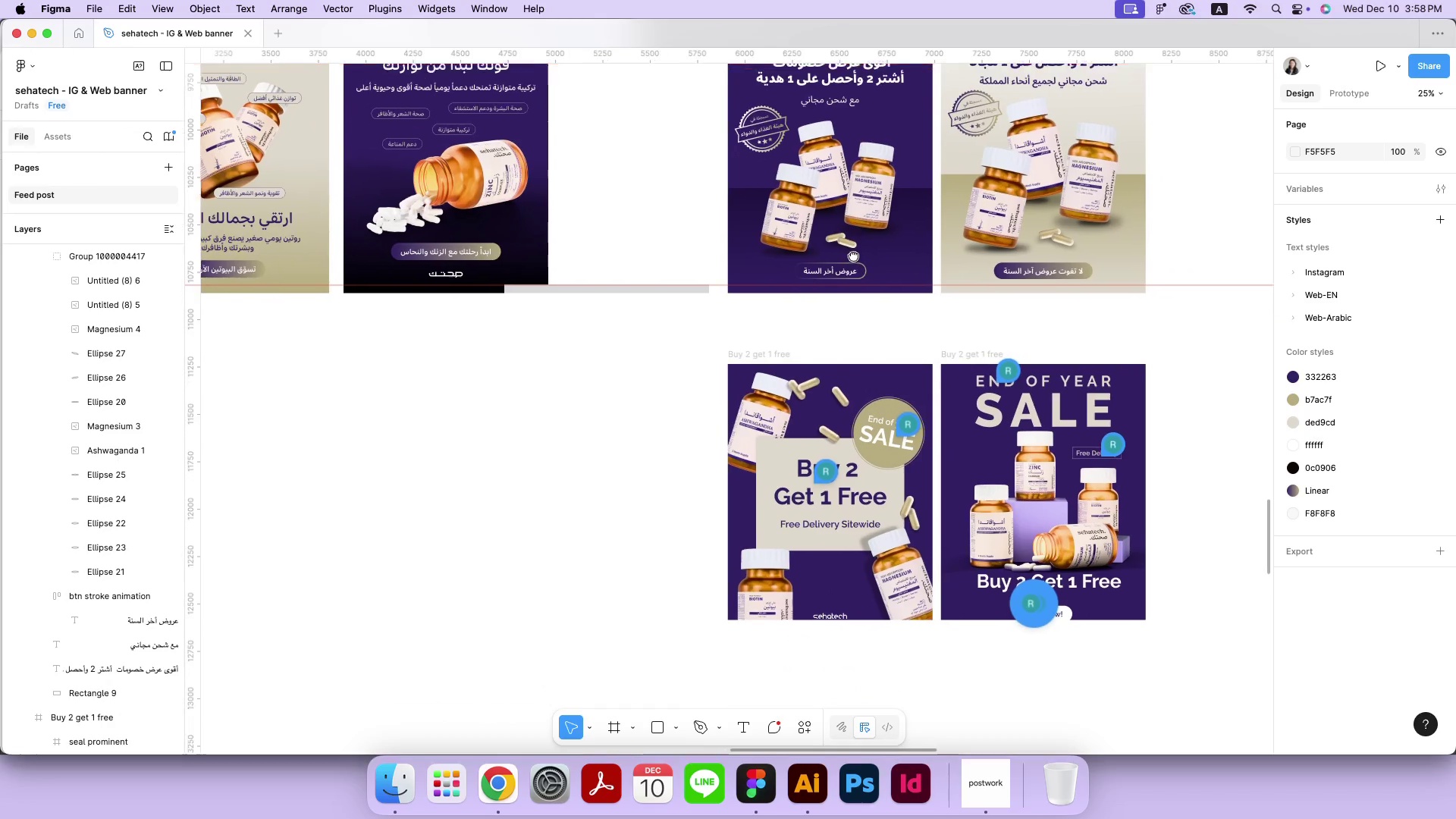 
key(Meta+Equal)
 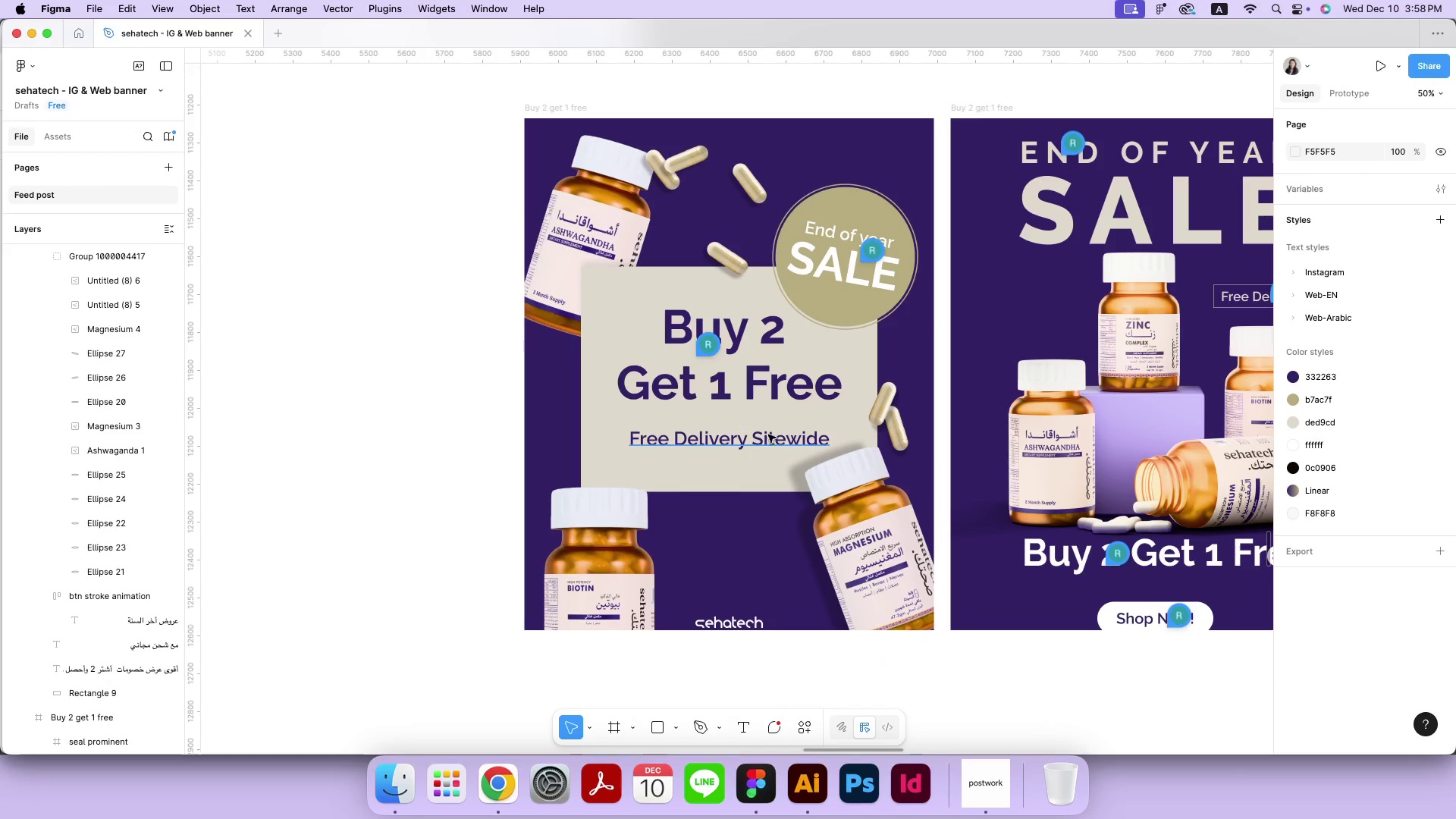 
hold_key(key=Space, duration=0.81)
 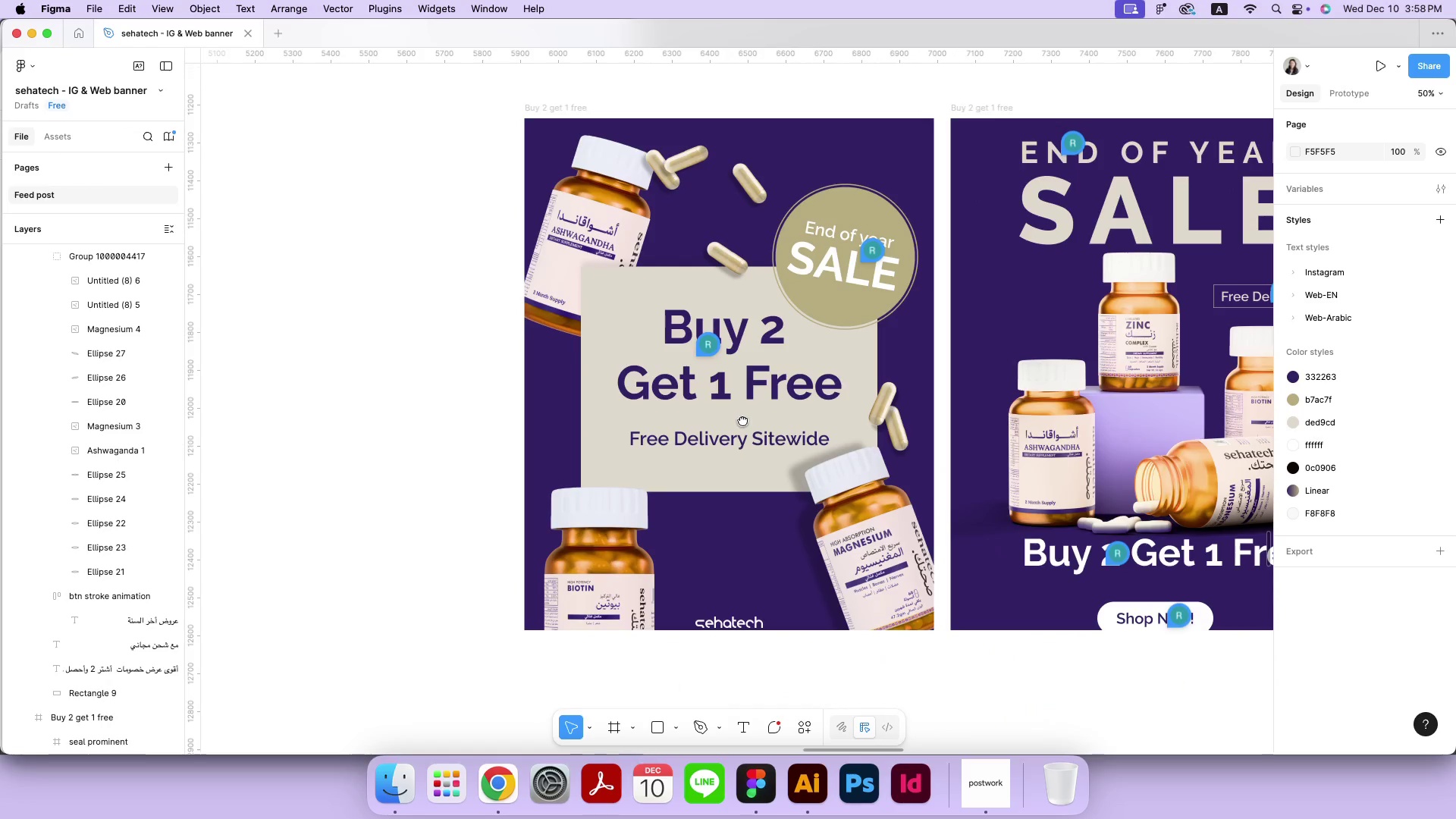 
left_click_drag(start_coordinate=[916, 601], to_coordinate=[742, 420])
 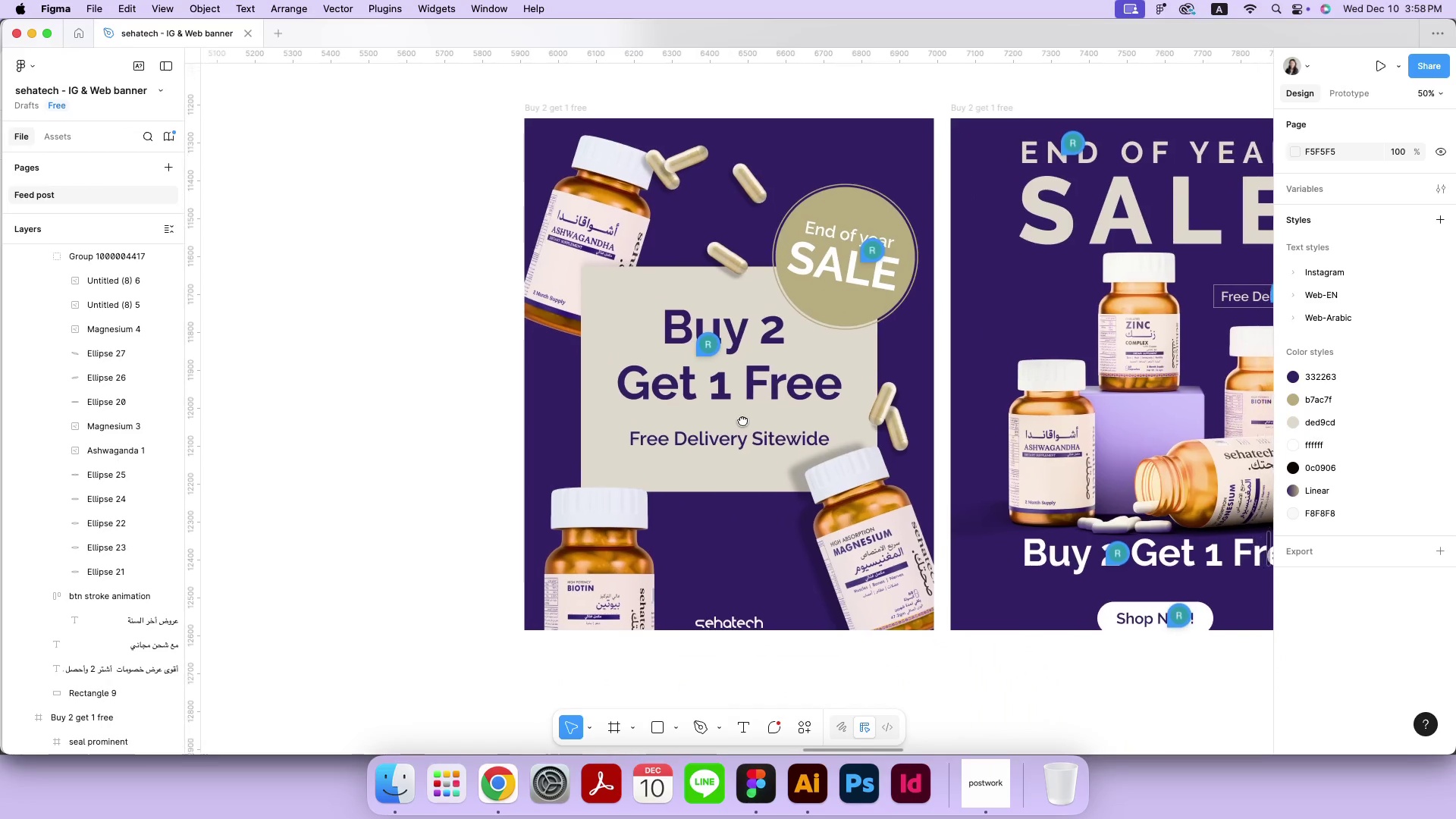 
key(Meta+Minus)
 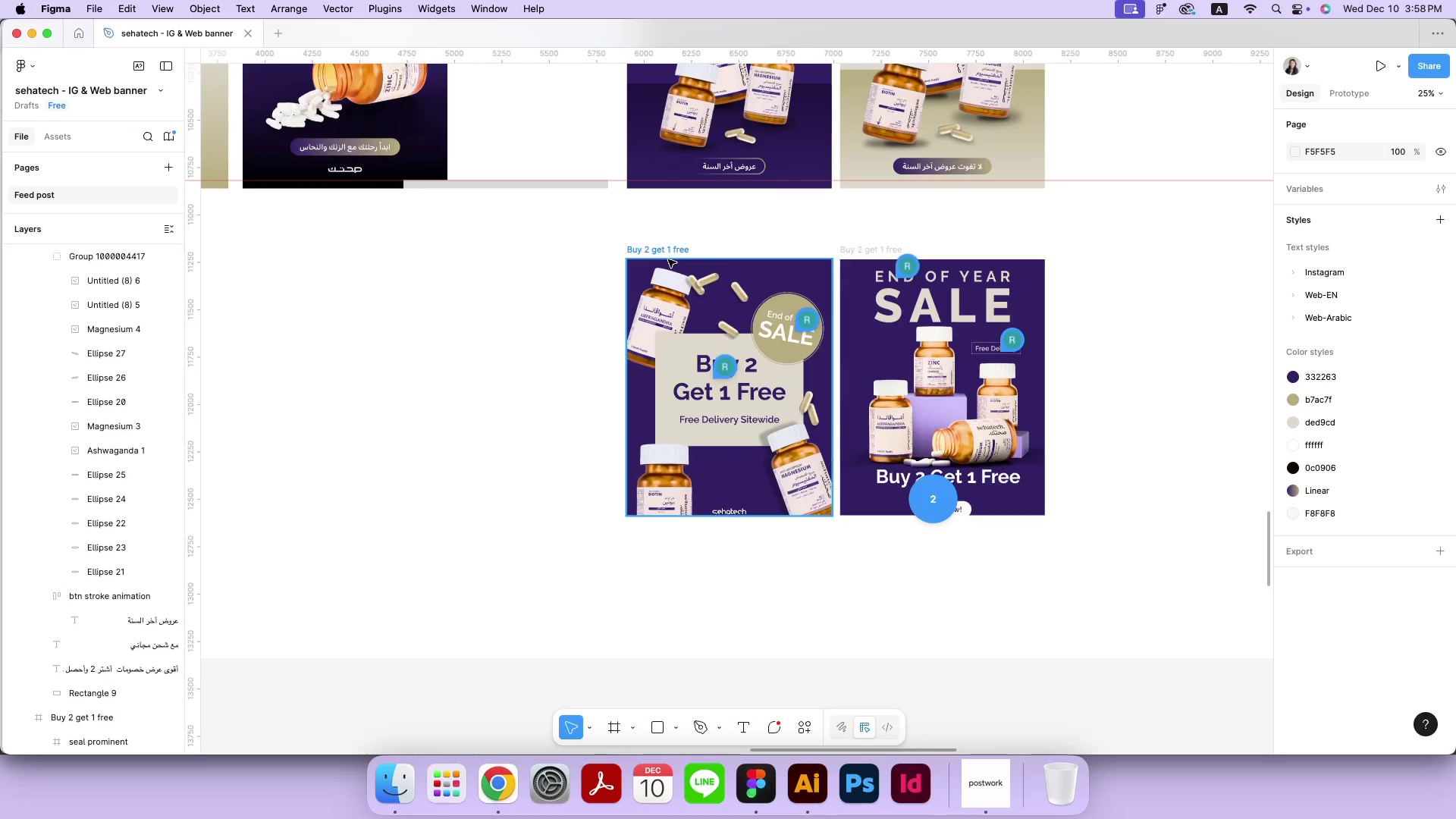 
key(Meta+Minus)
 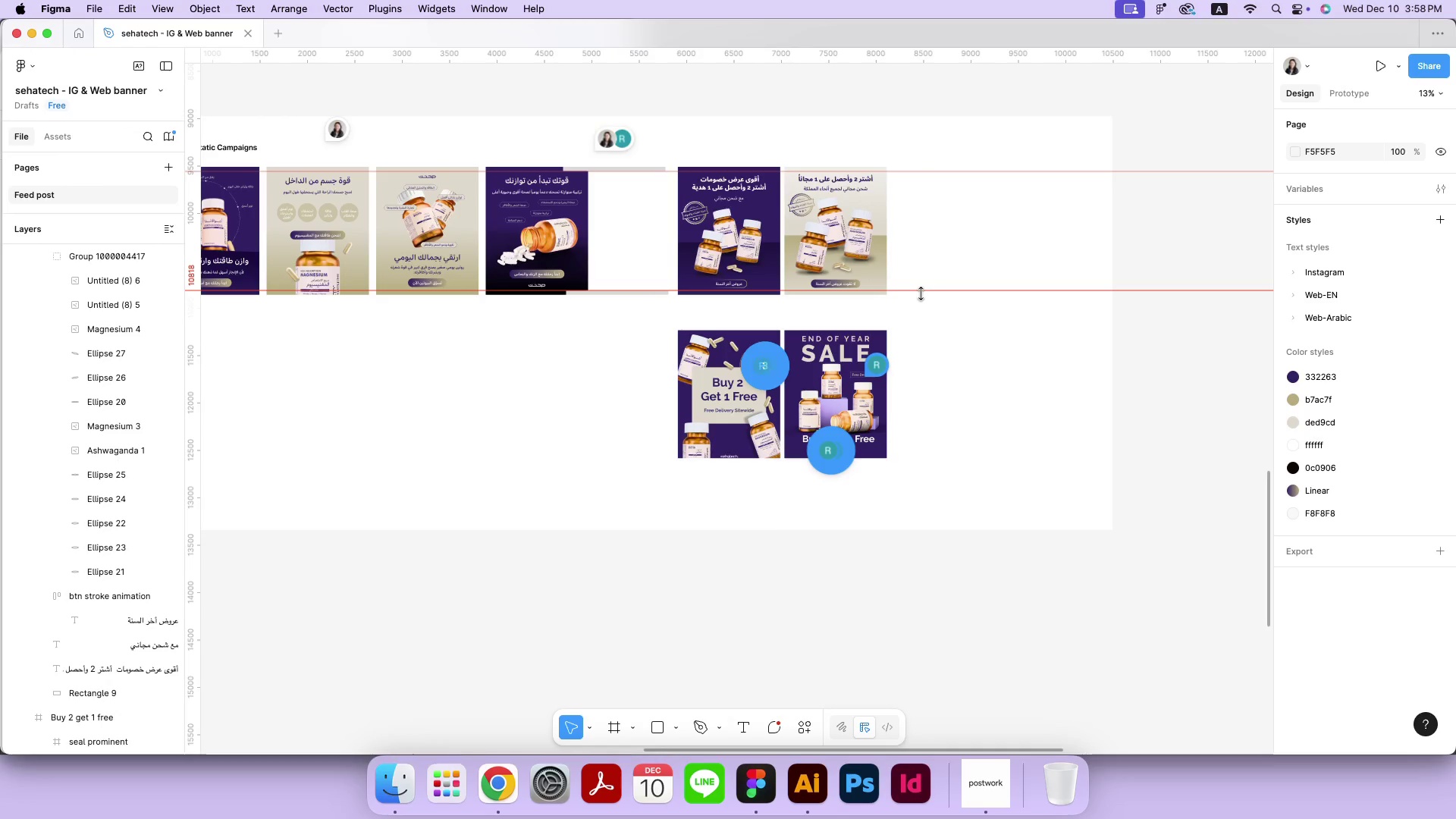 
left_click([921, 287])
 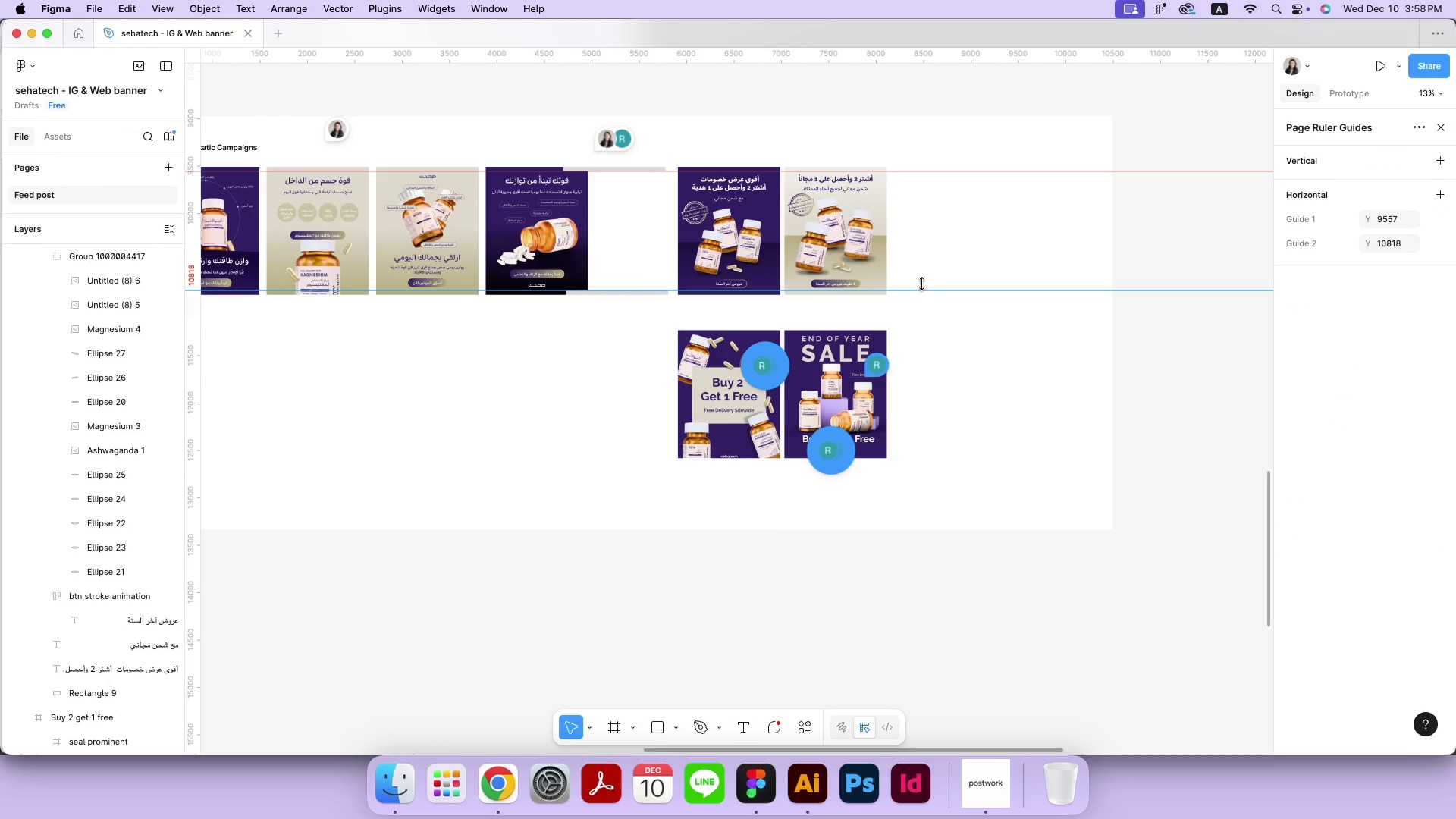 
key(Backspace)
 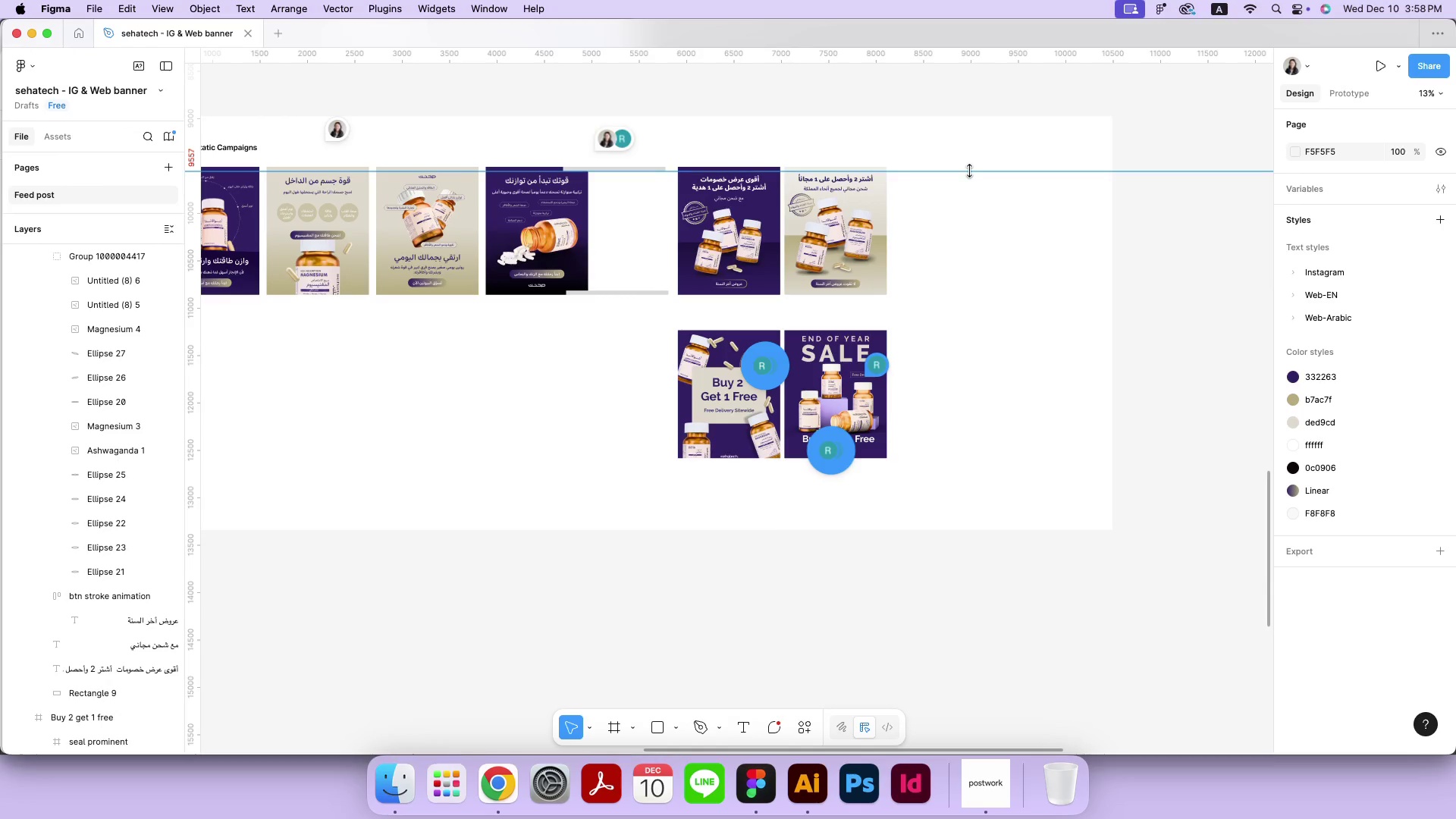 
key(Backspace)
 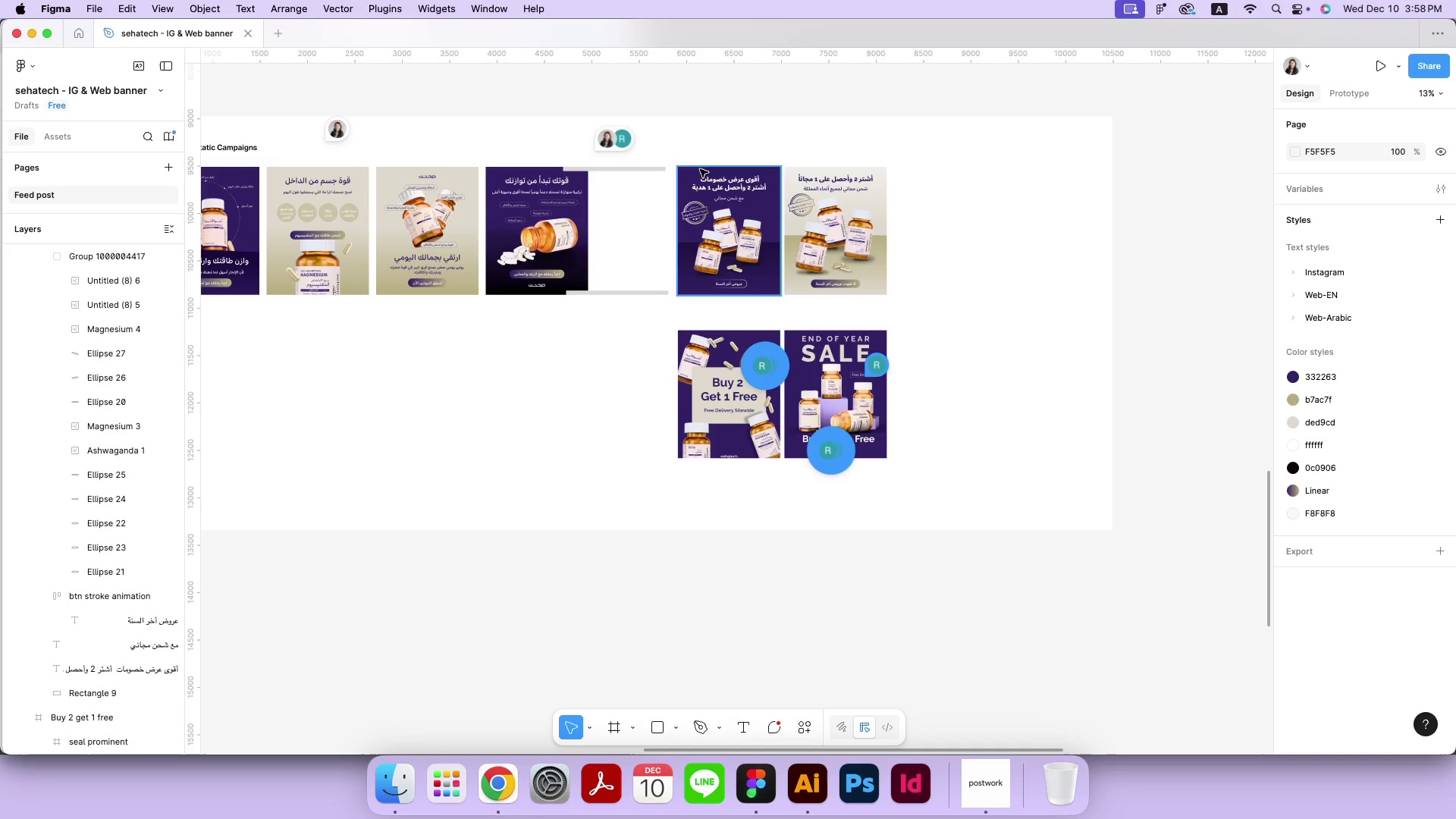 
left_click([640, 168])
 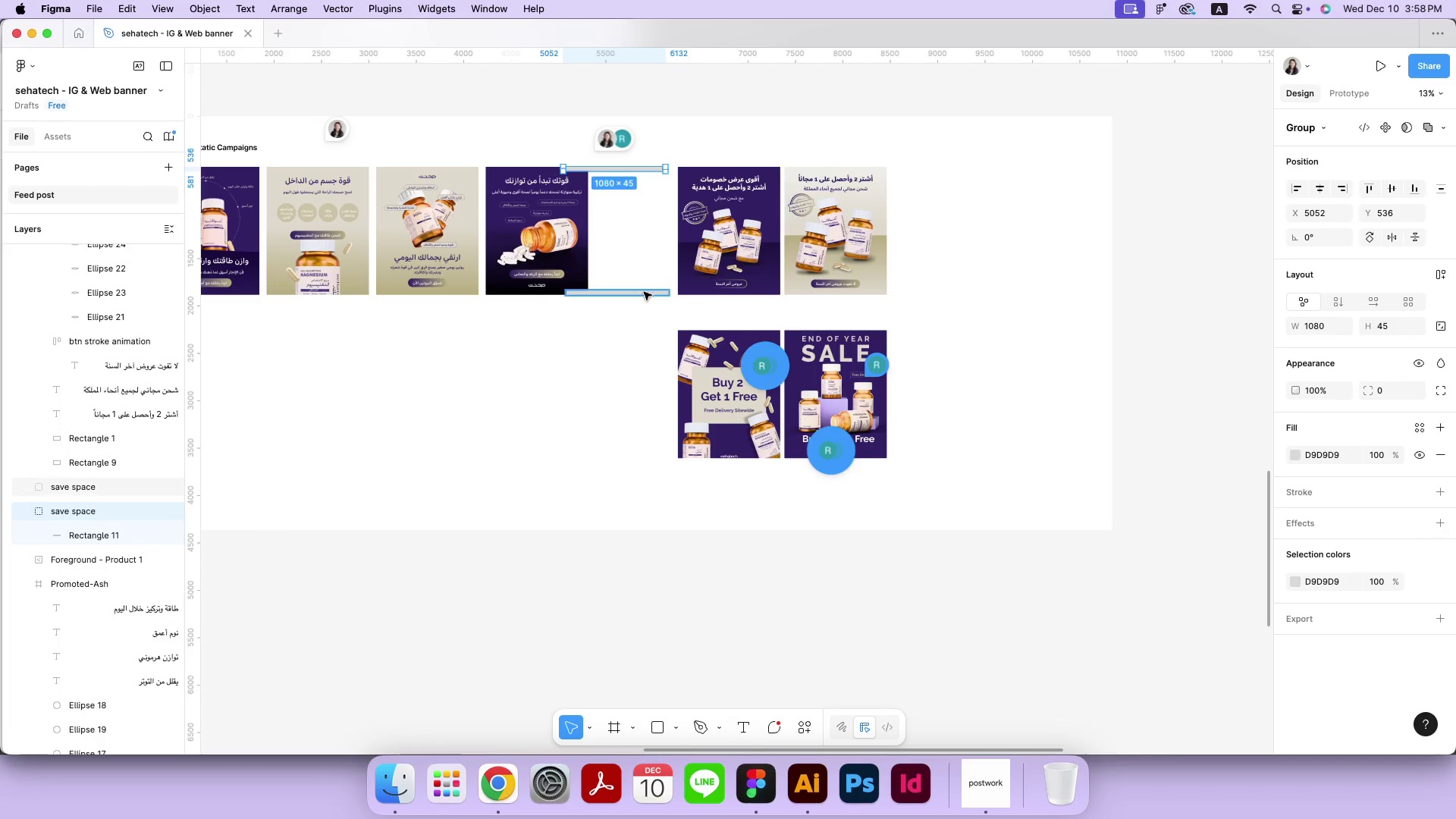 
hold_key(key=ShiftLeft, duration=0.38)
left_click([644, 293])
 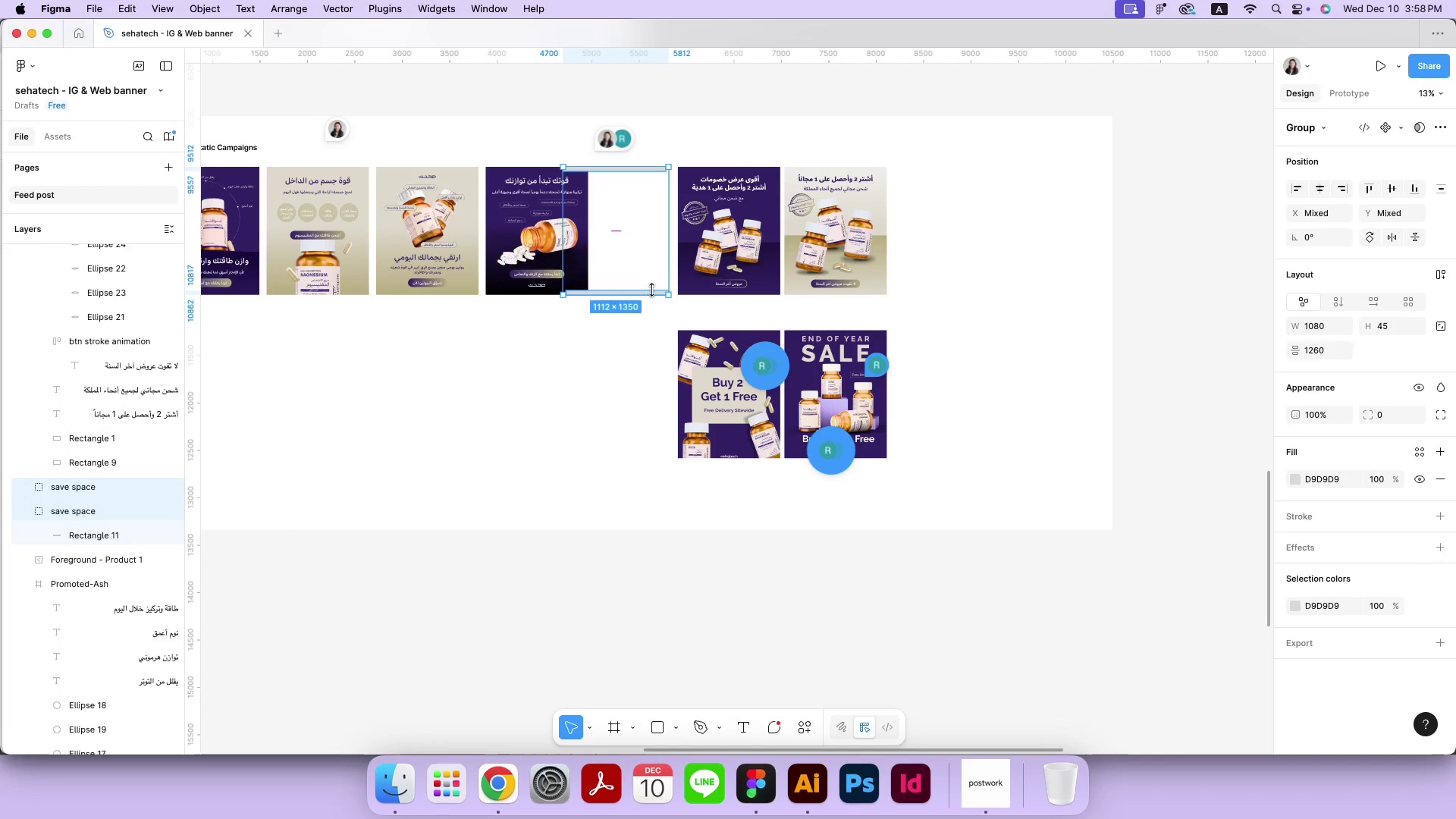 
left_click_drag(start_coordinate=[642, 249], to_coordinate=[641, 412])
 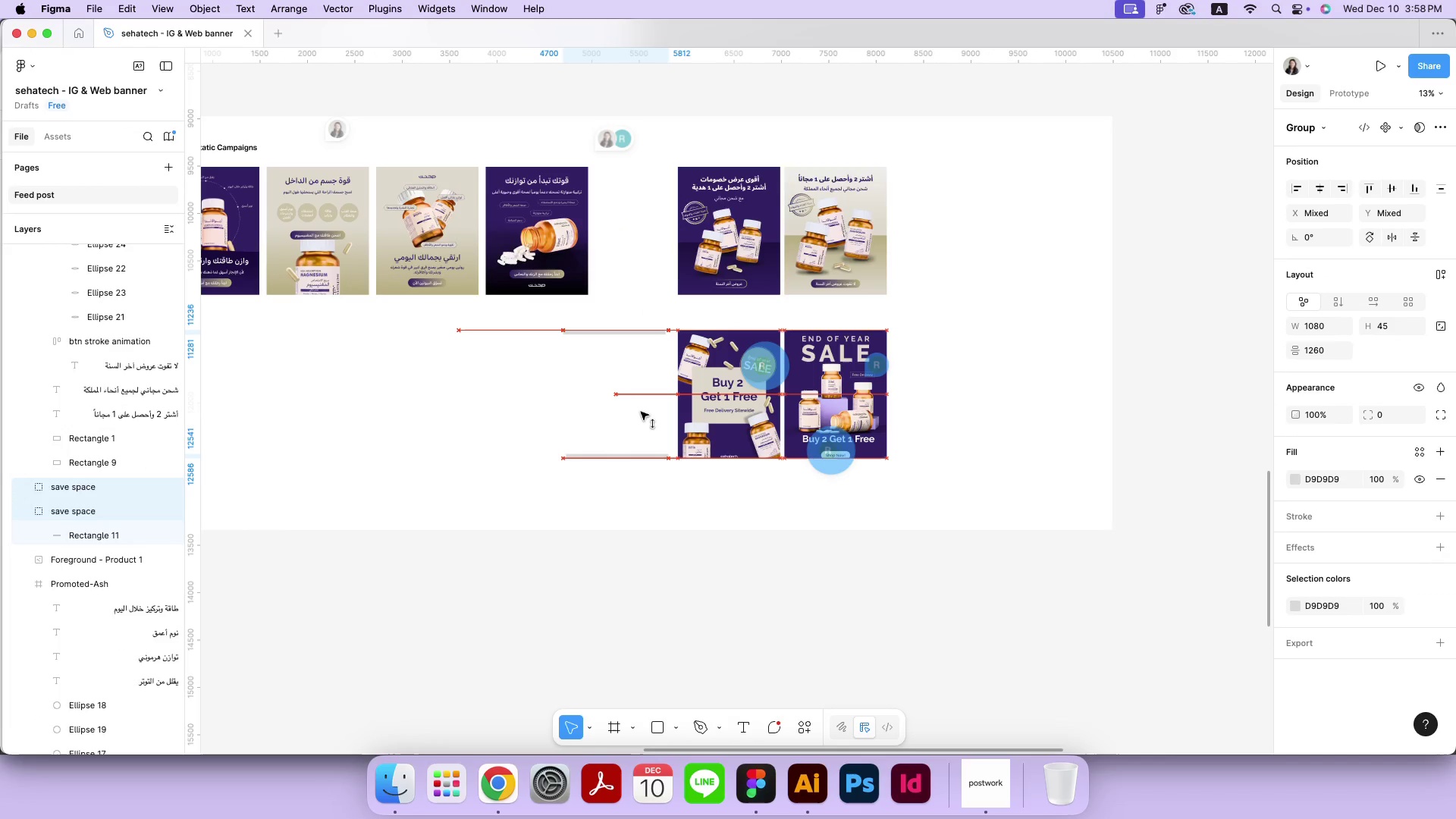 
hold_key(key=ShiftLeft, duration=1.46)
 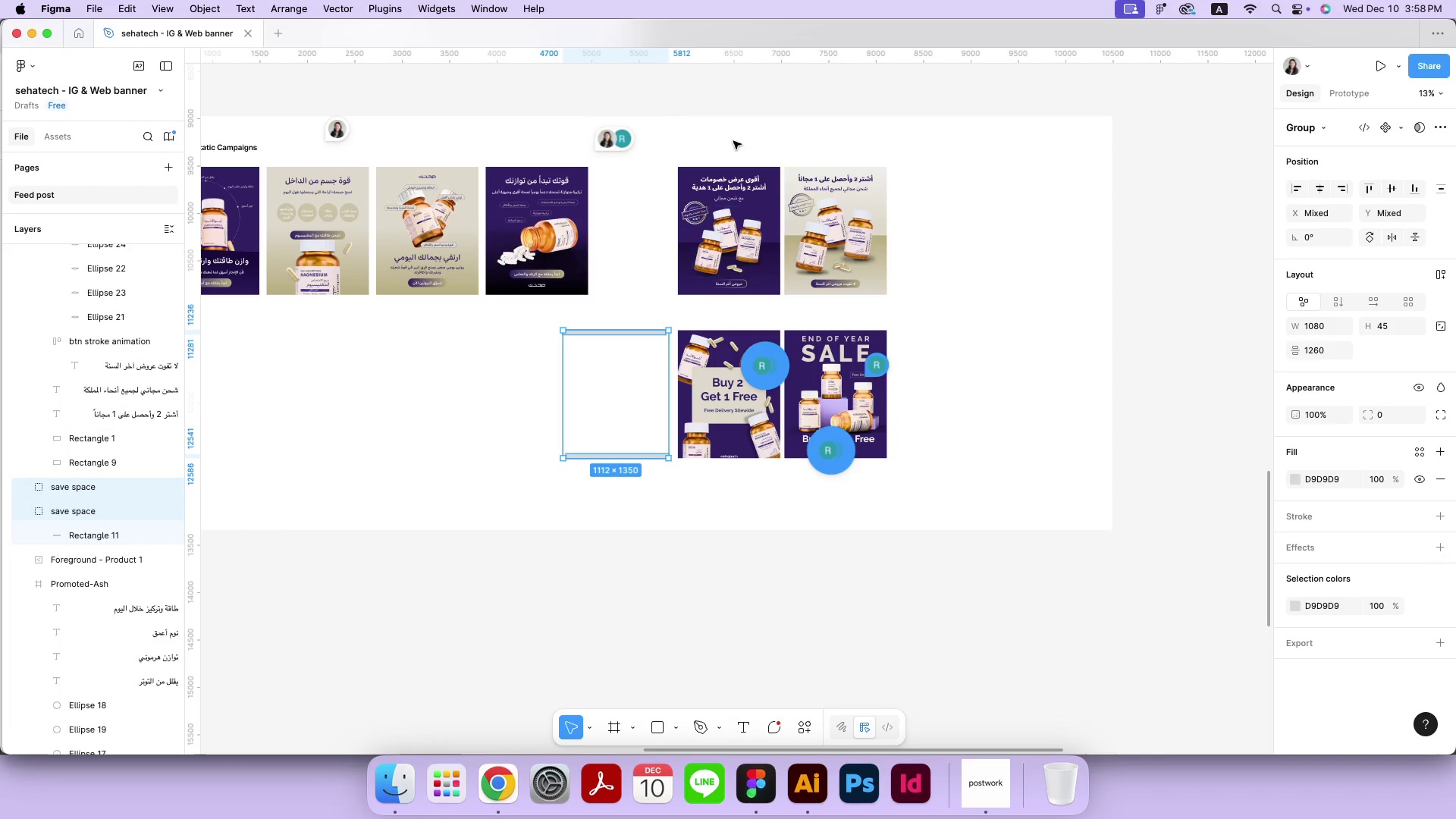 
left_click_drag(start_coordinate=[657, 58], to_coordinate=[610, 332])
 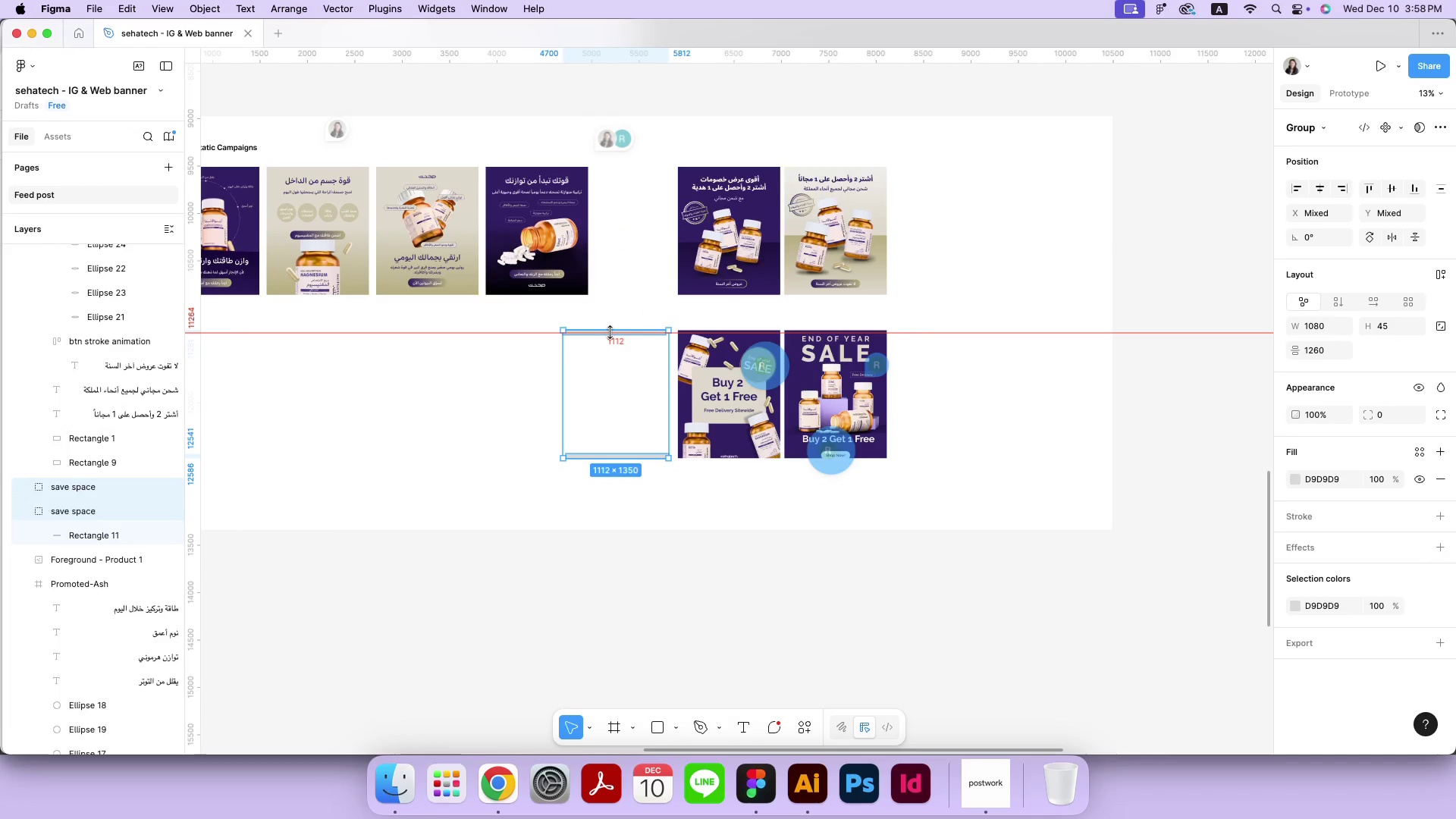 
key(Meta+CommandLeft)
 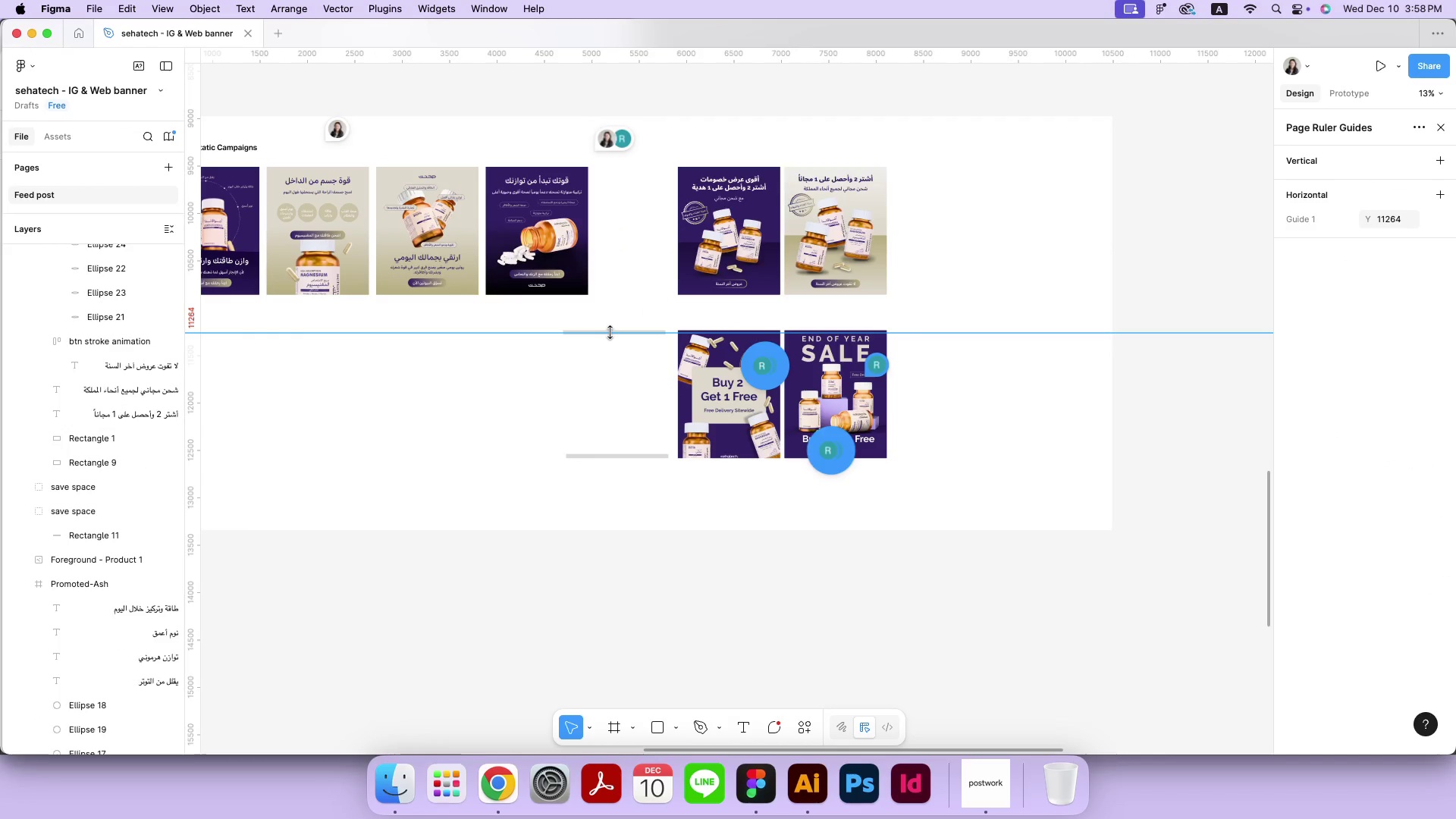 
key(Meta+Z)
 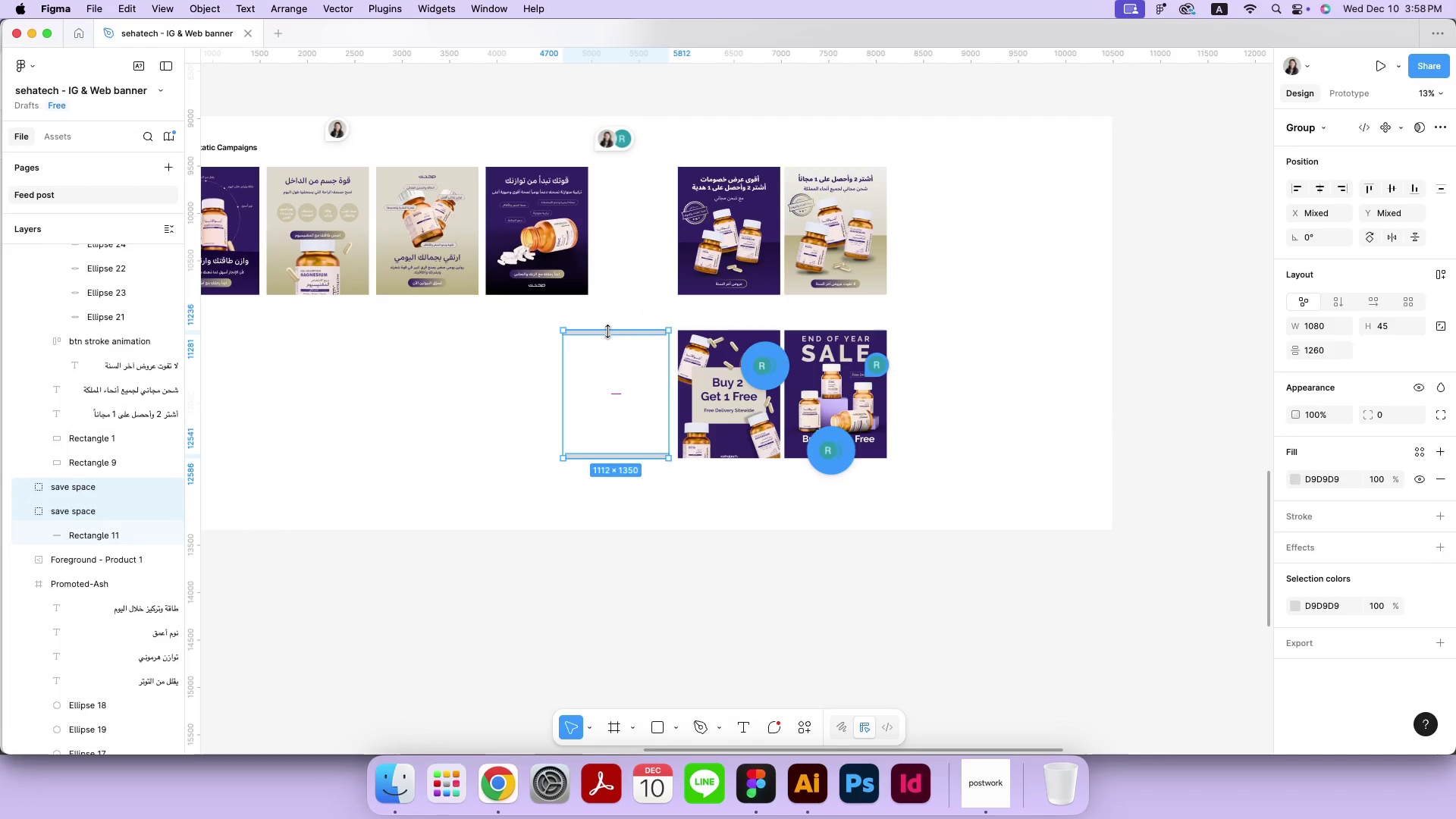 
key(Meta+Equal)
 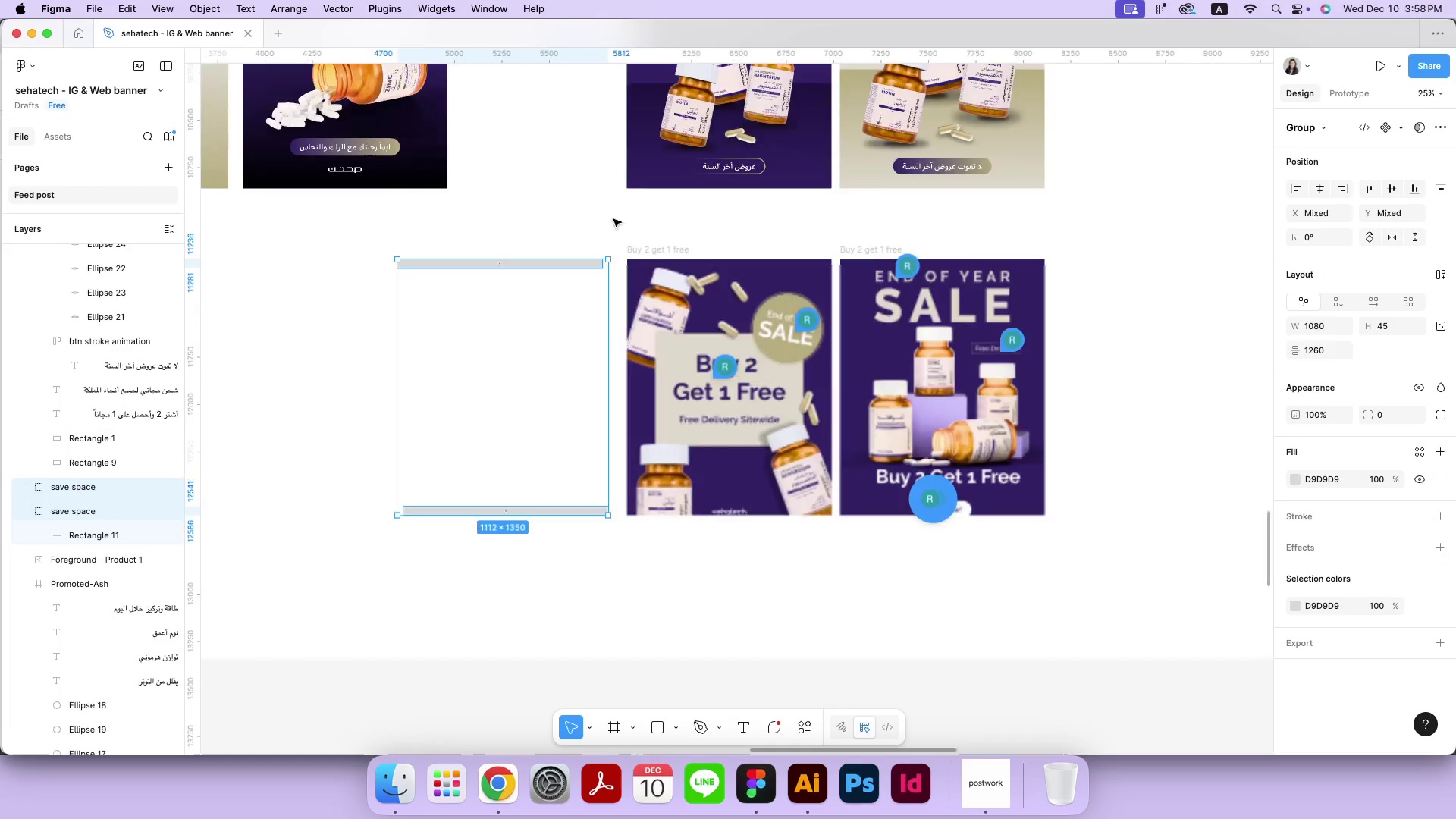 
key(Meta+Equal)
 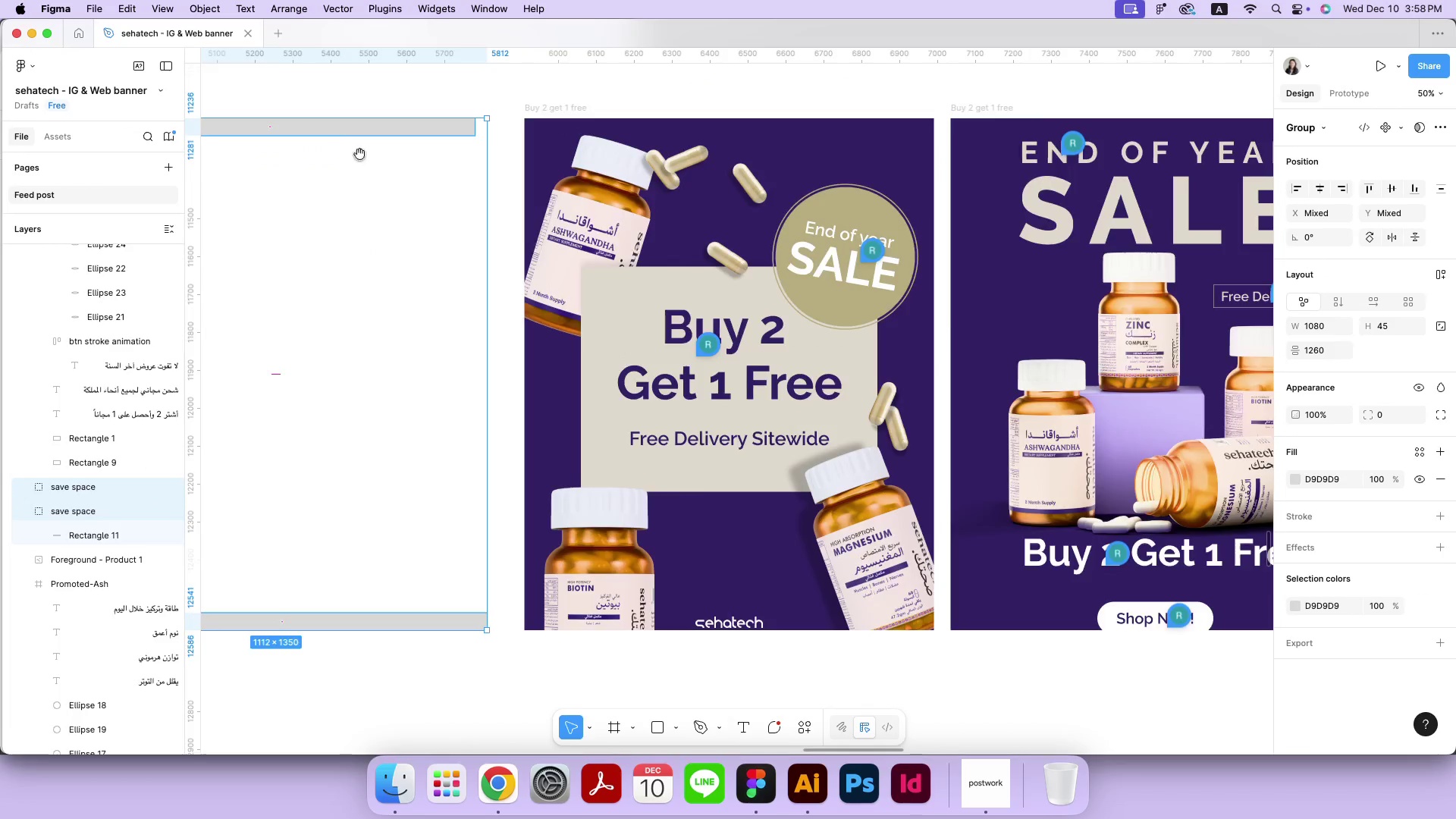 
hold_key(key=Space, duration=0.42)
 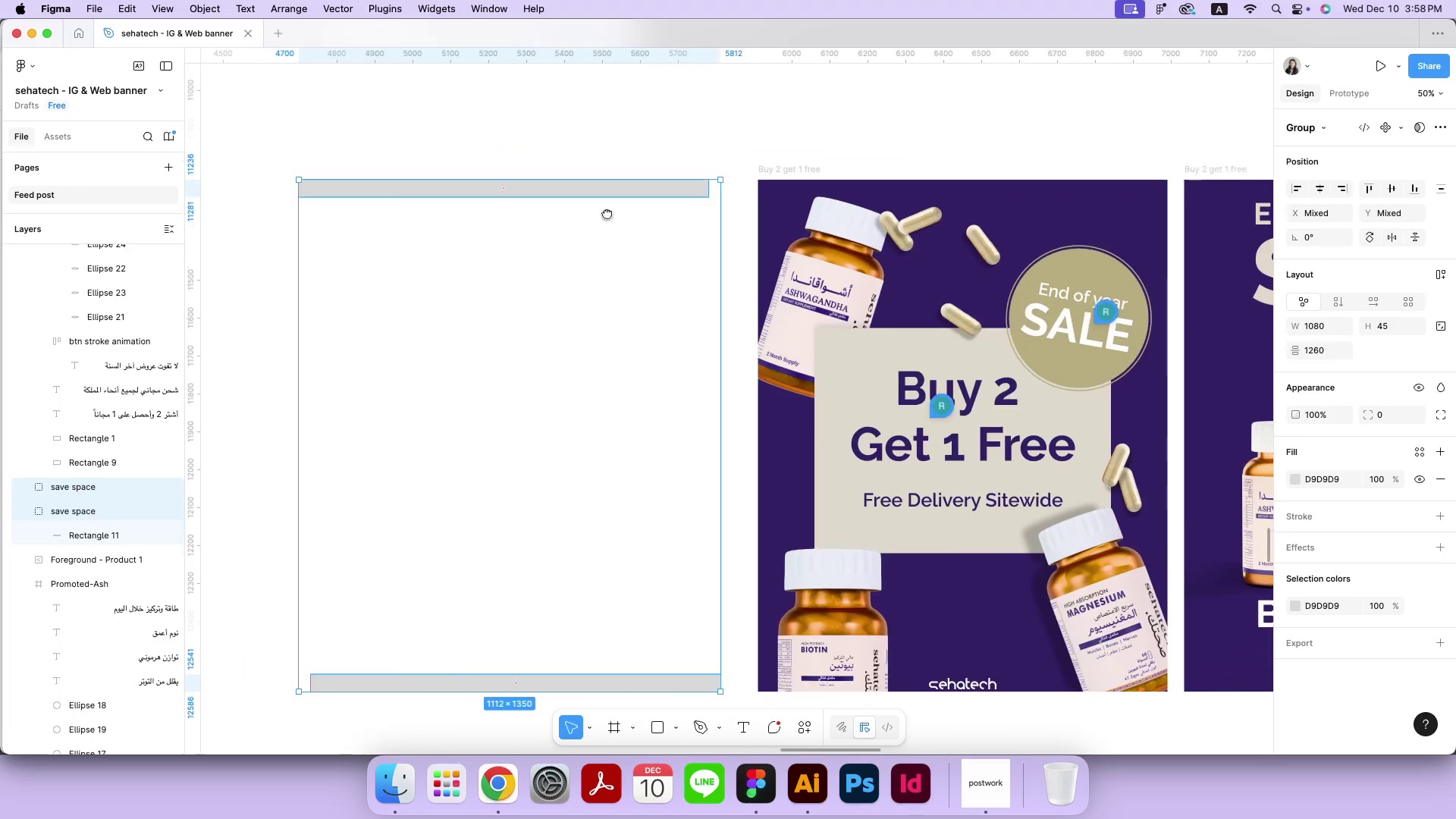 
left_click_drag(start_coordinate=[374, 151], to_coordinate=[607, 213])
 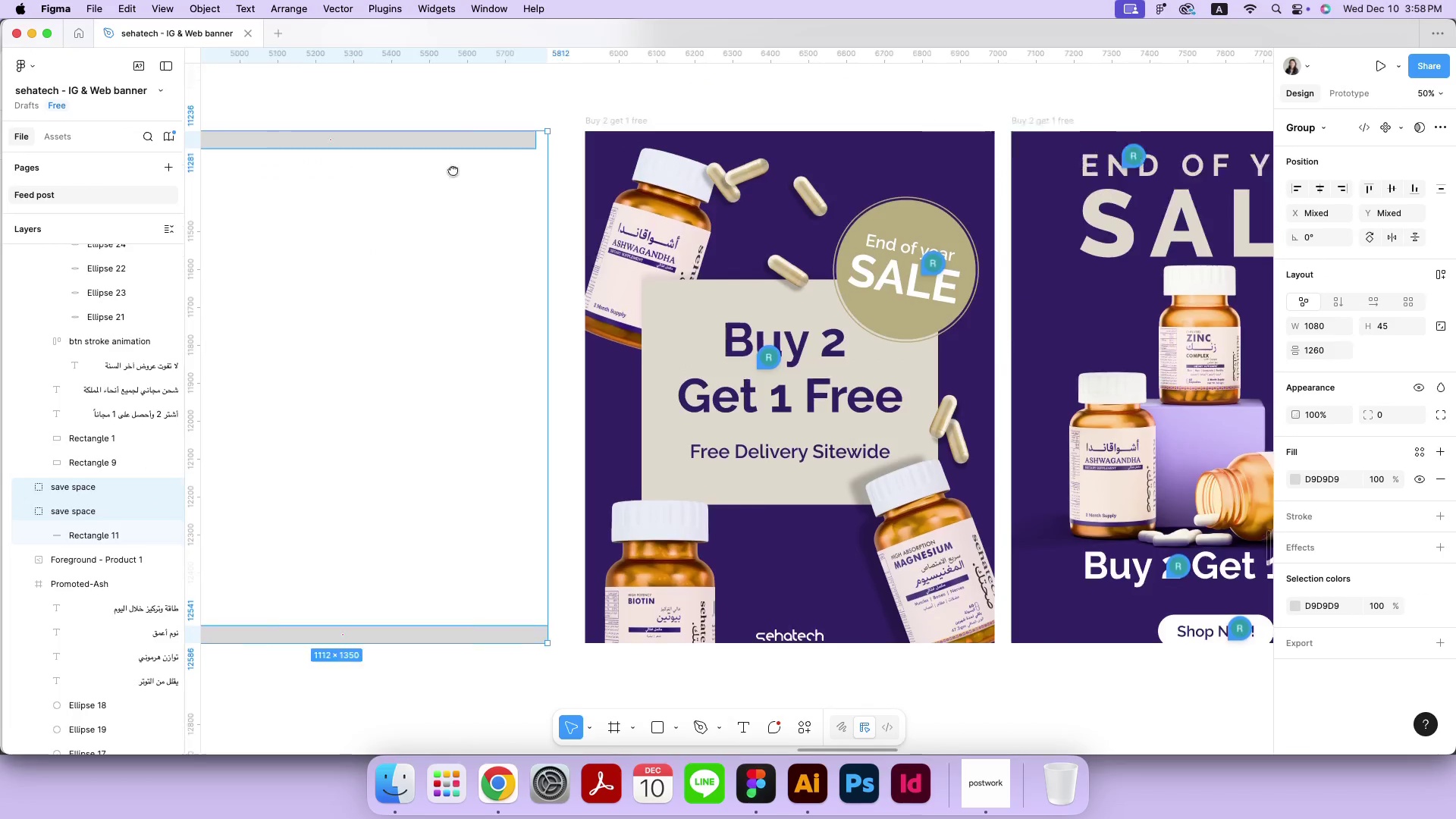 
left_click_drag(start_coordinate=[598, 58], to_coordinate=[595, 197])
 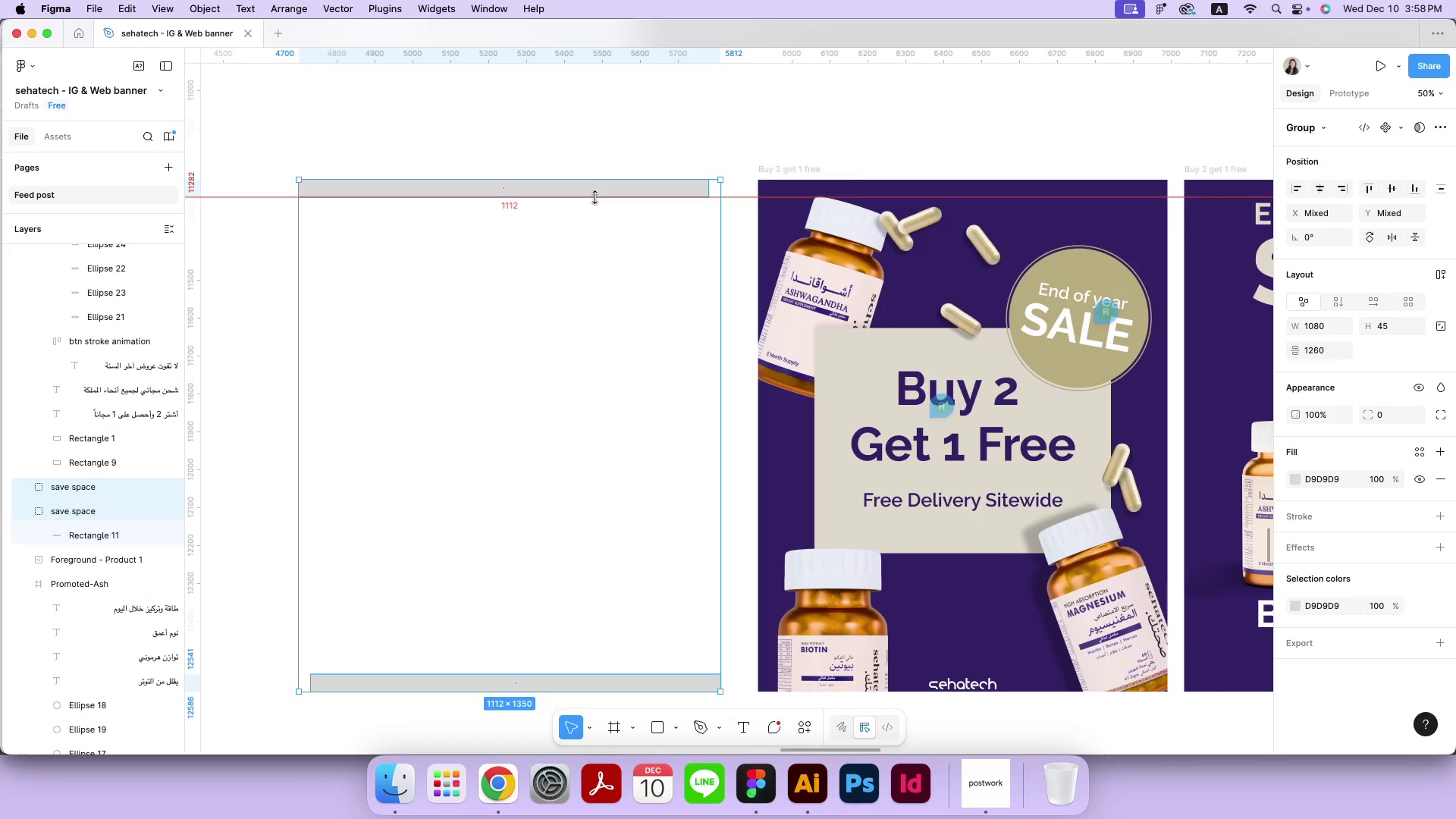 
left_click_drag(start_coordinate=[633, 54], to_coordinate=[622, 674])
 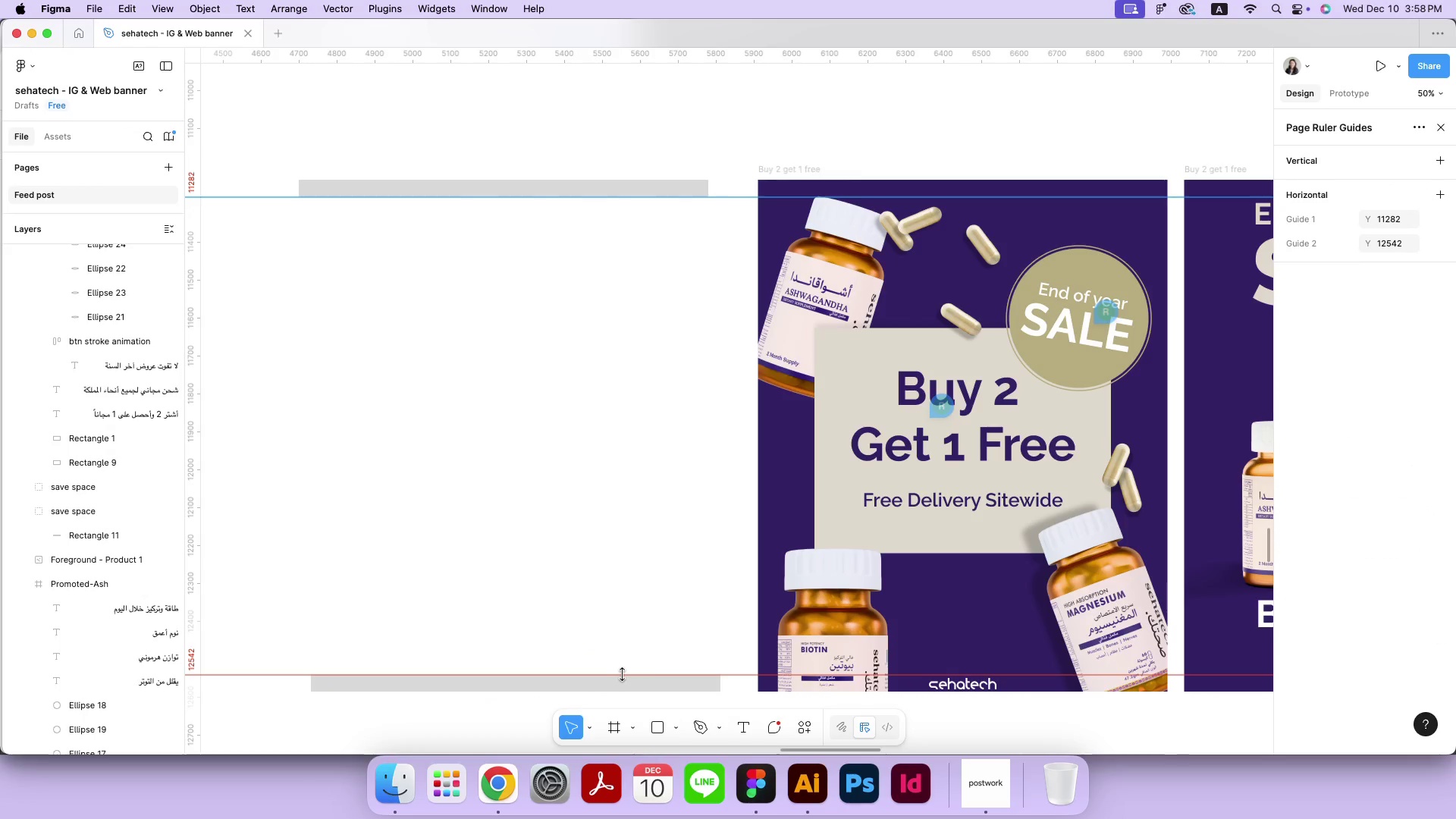 
left_click([640, 598])
 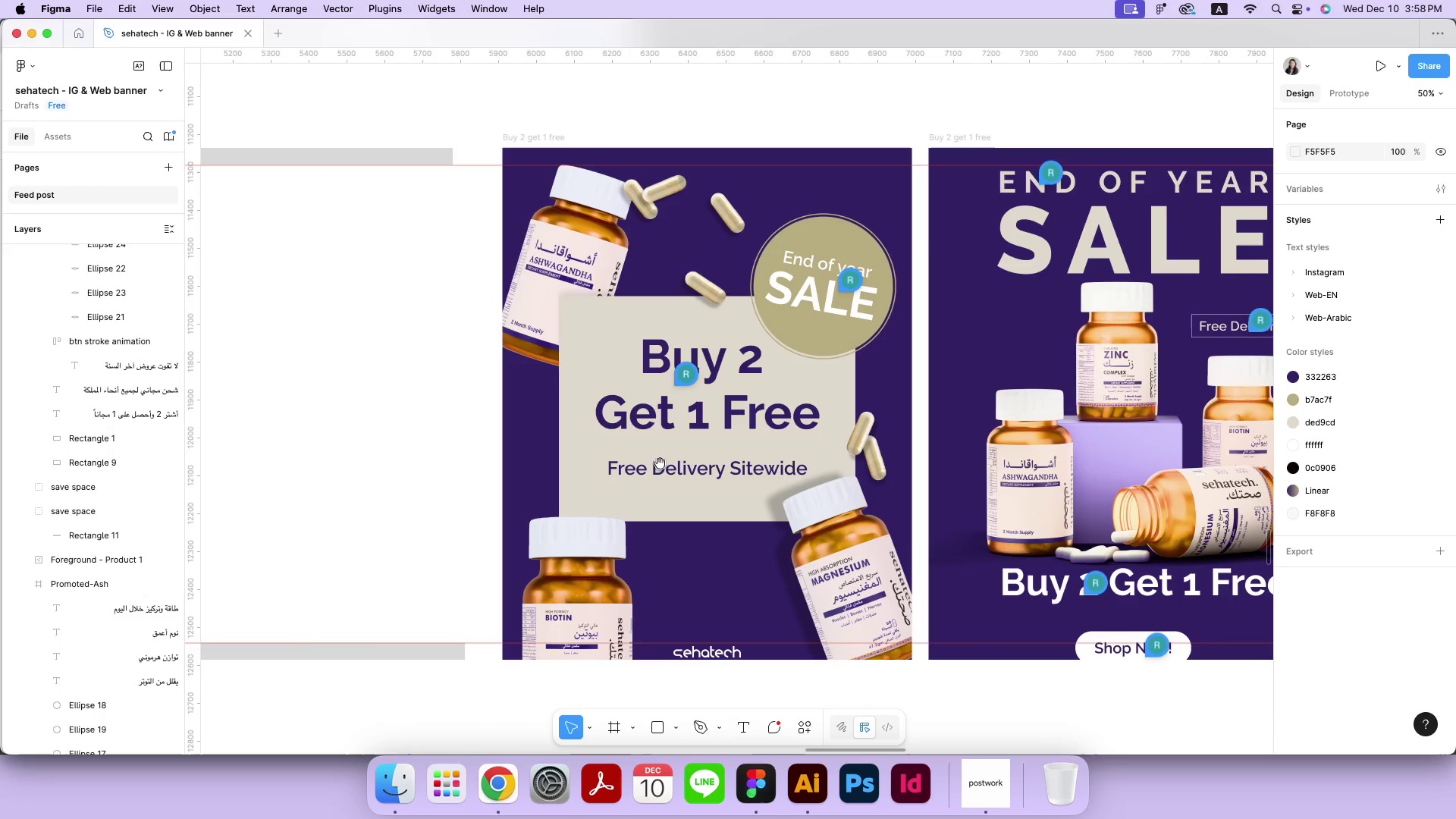 
hold_key(key=Space, duration=0.99)
 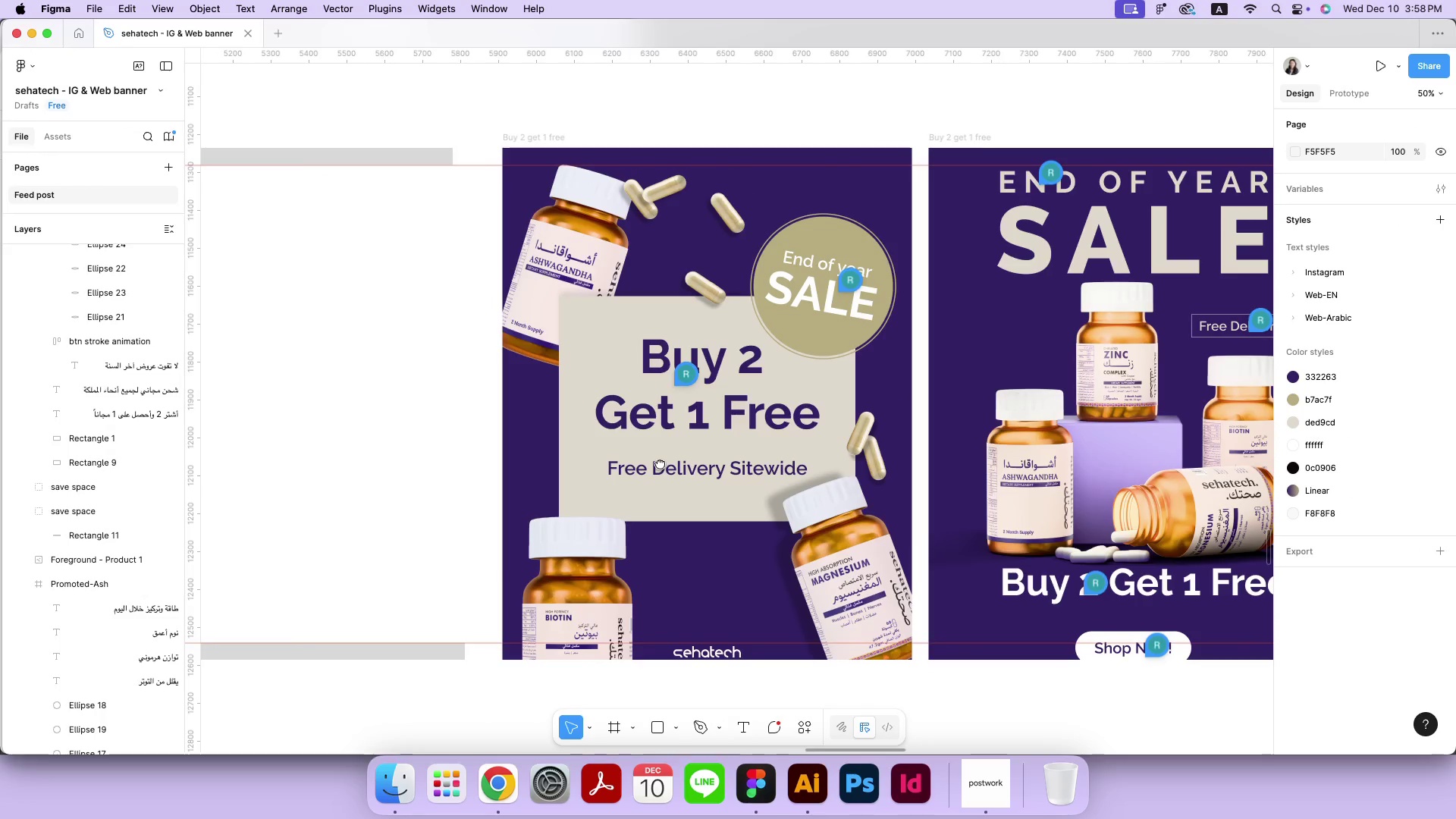 
left_click_drag(start_coordinate=[915, 495], to_coordinate=[659, 463])
 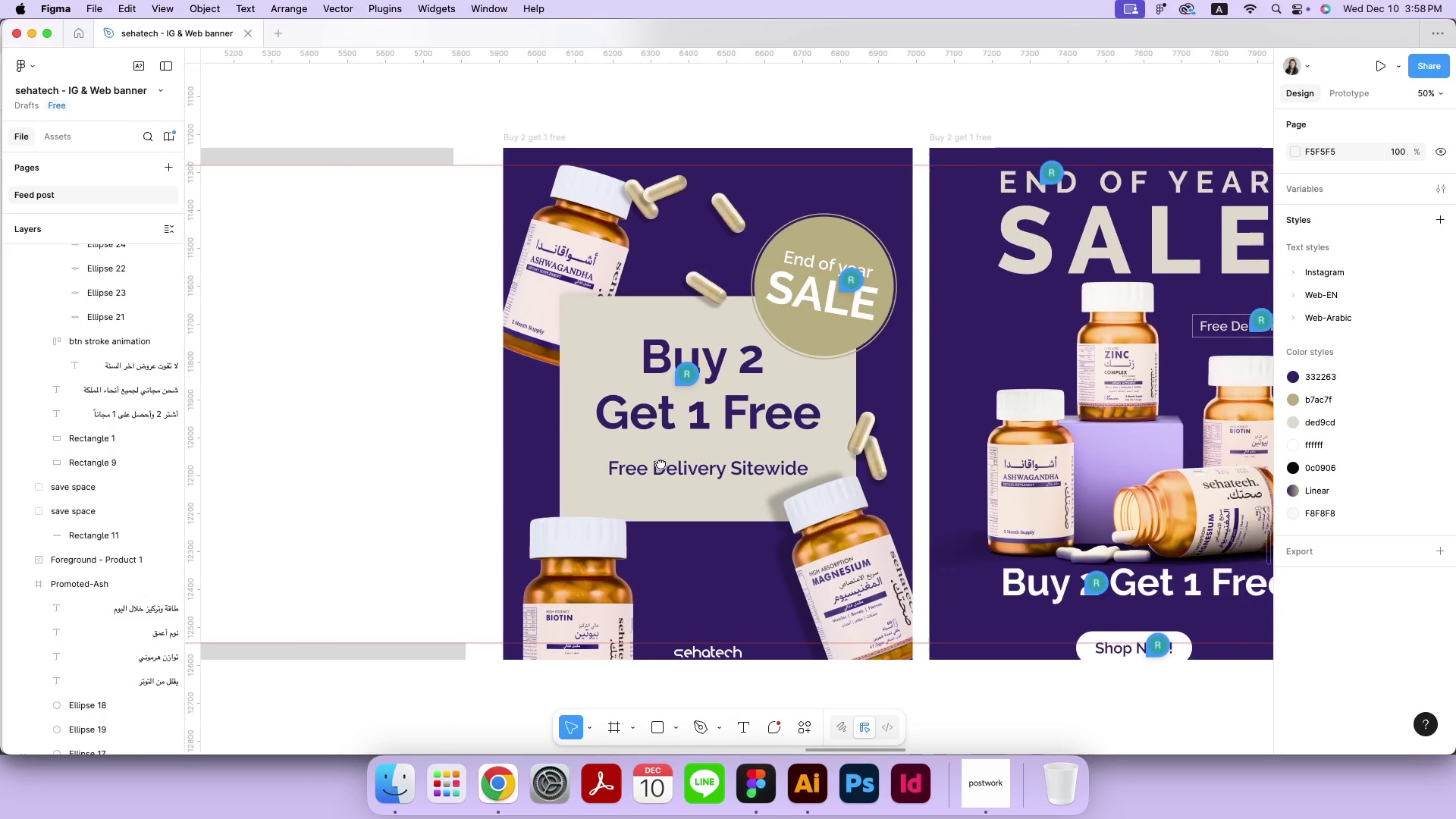 
key(Meta+MetaRight)
 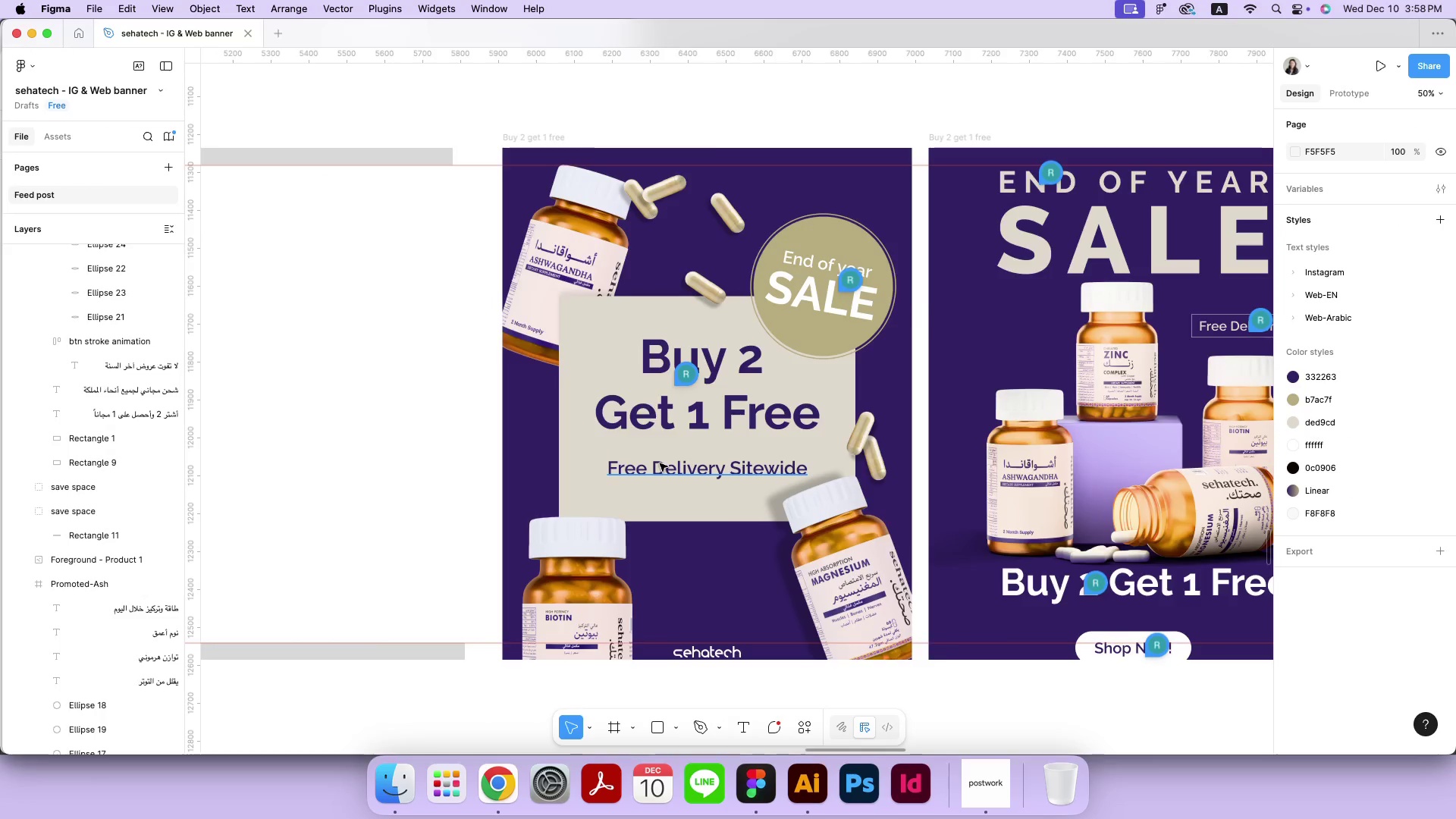 
key(Meta+Minus)
 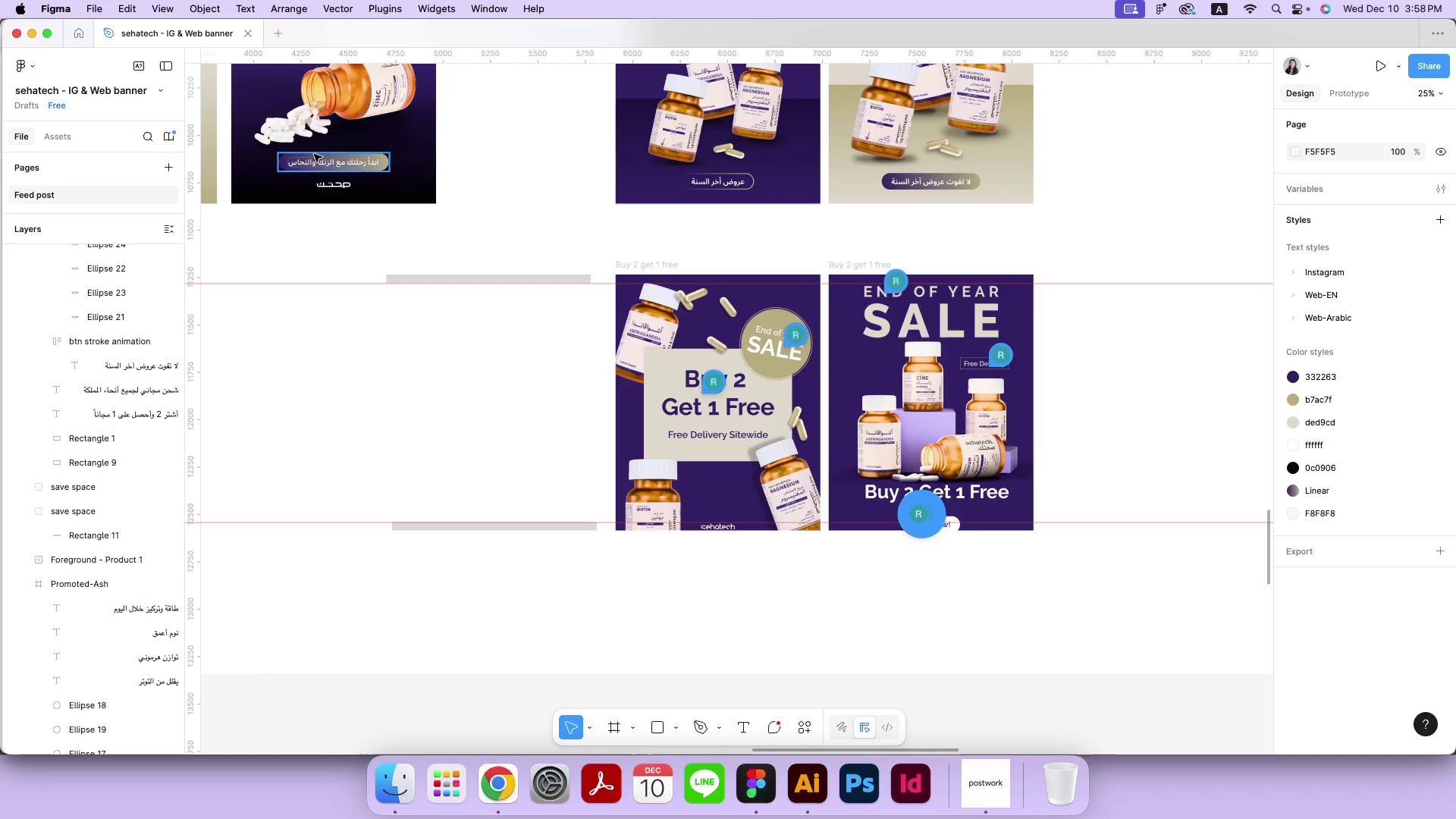 
left_click([331, 184])
 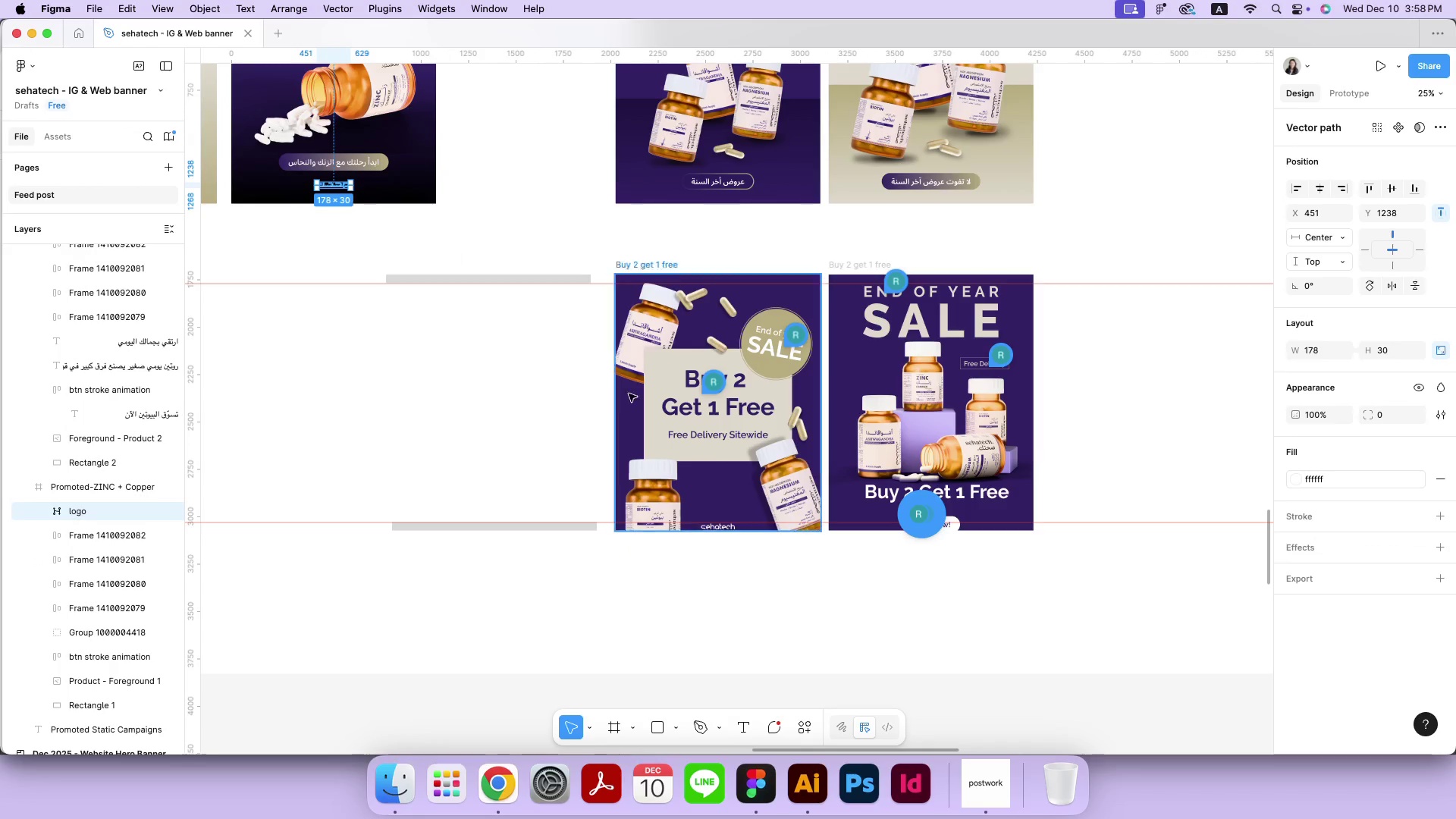 
key(Meta+C)
 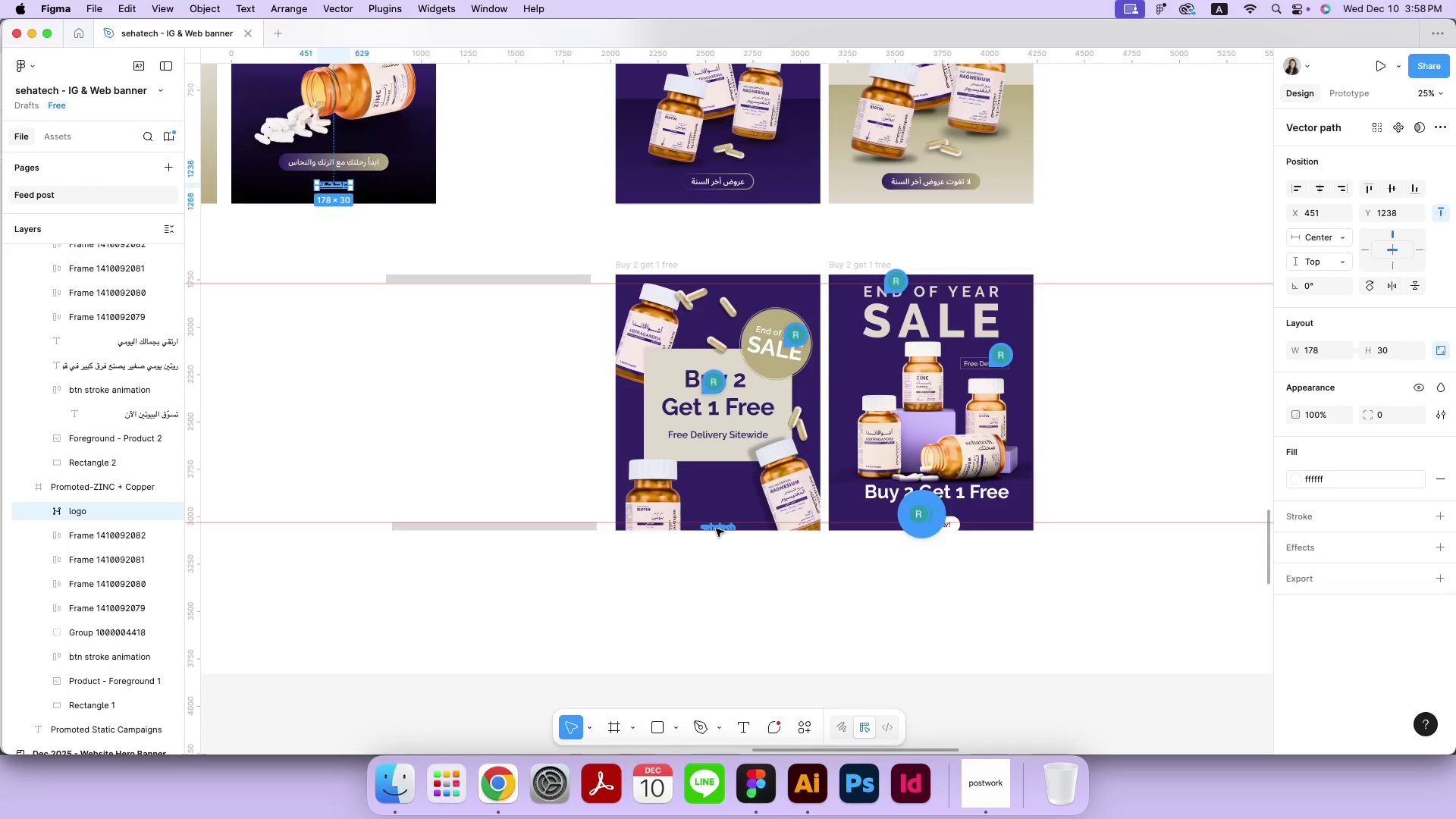 
left_click([716, 529])
 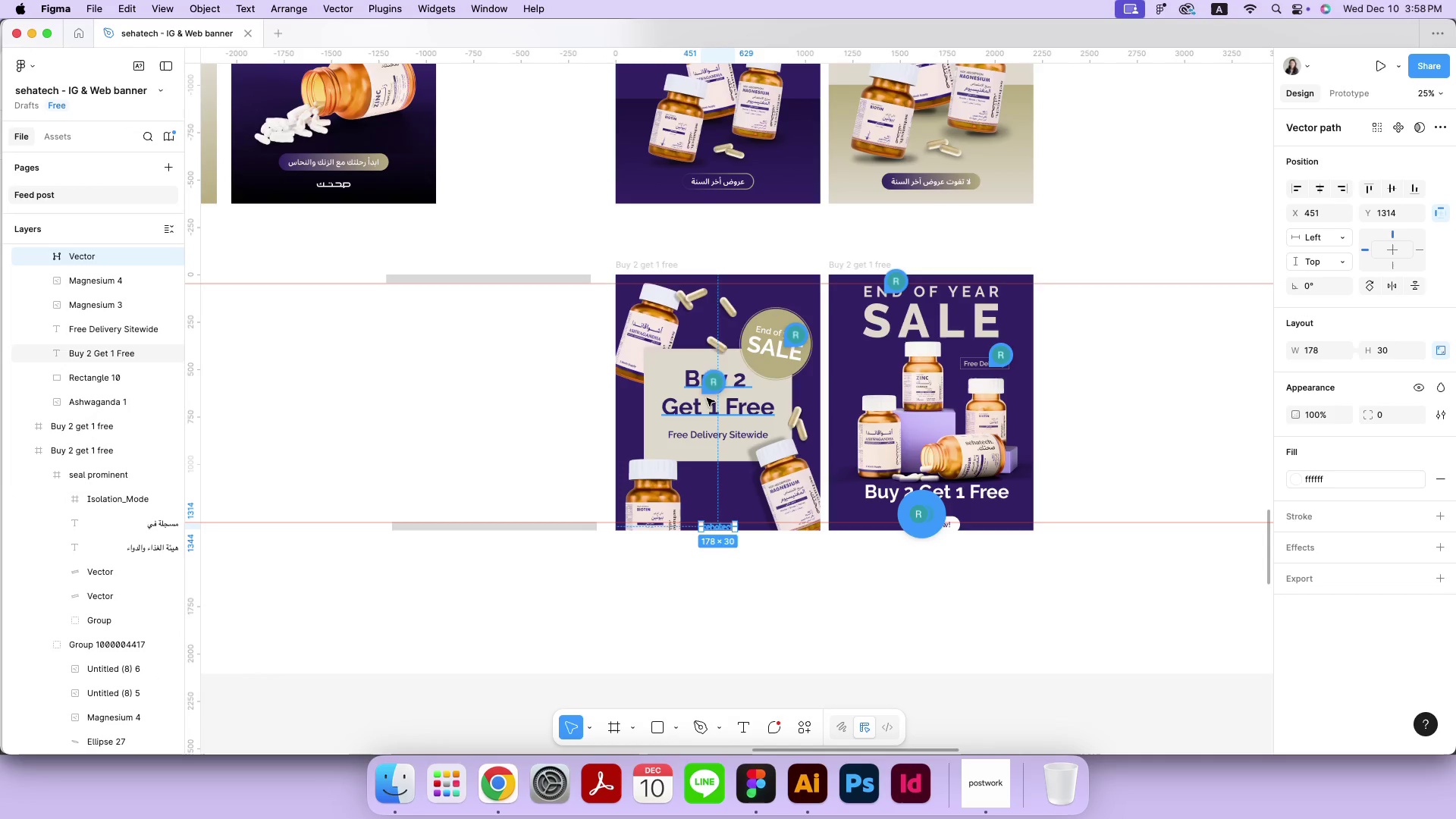 
key(Backspace)
 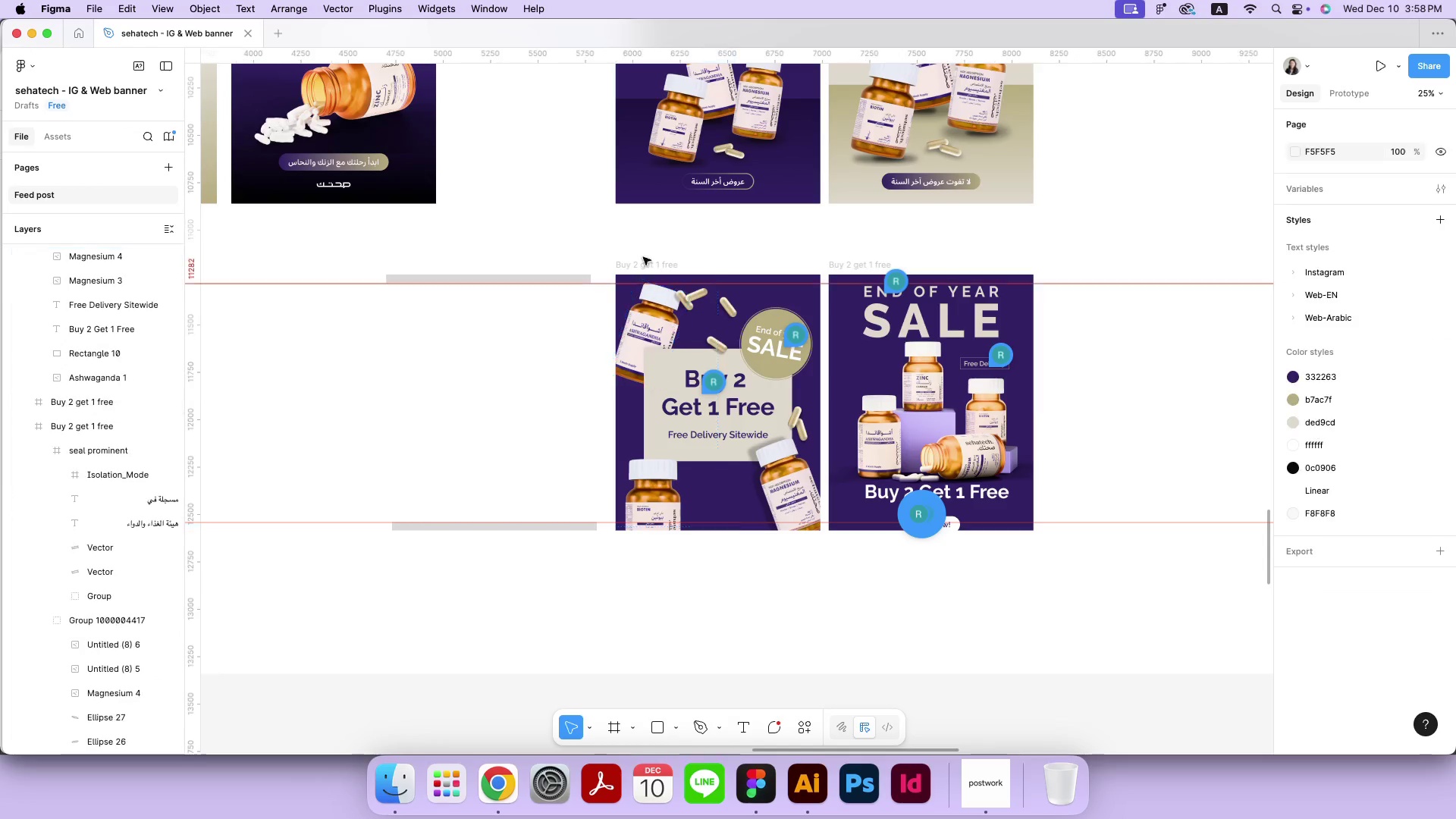 
left_click([640, 265])
 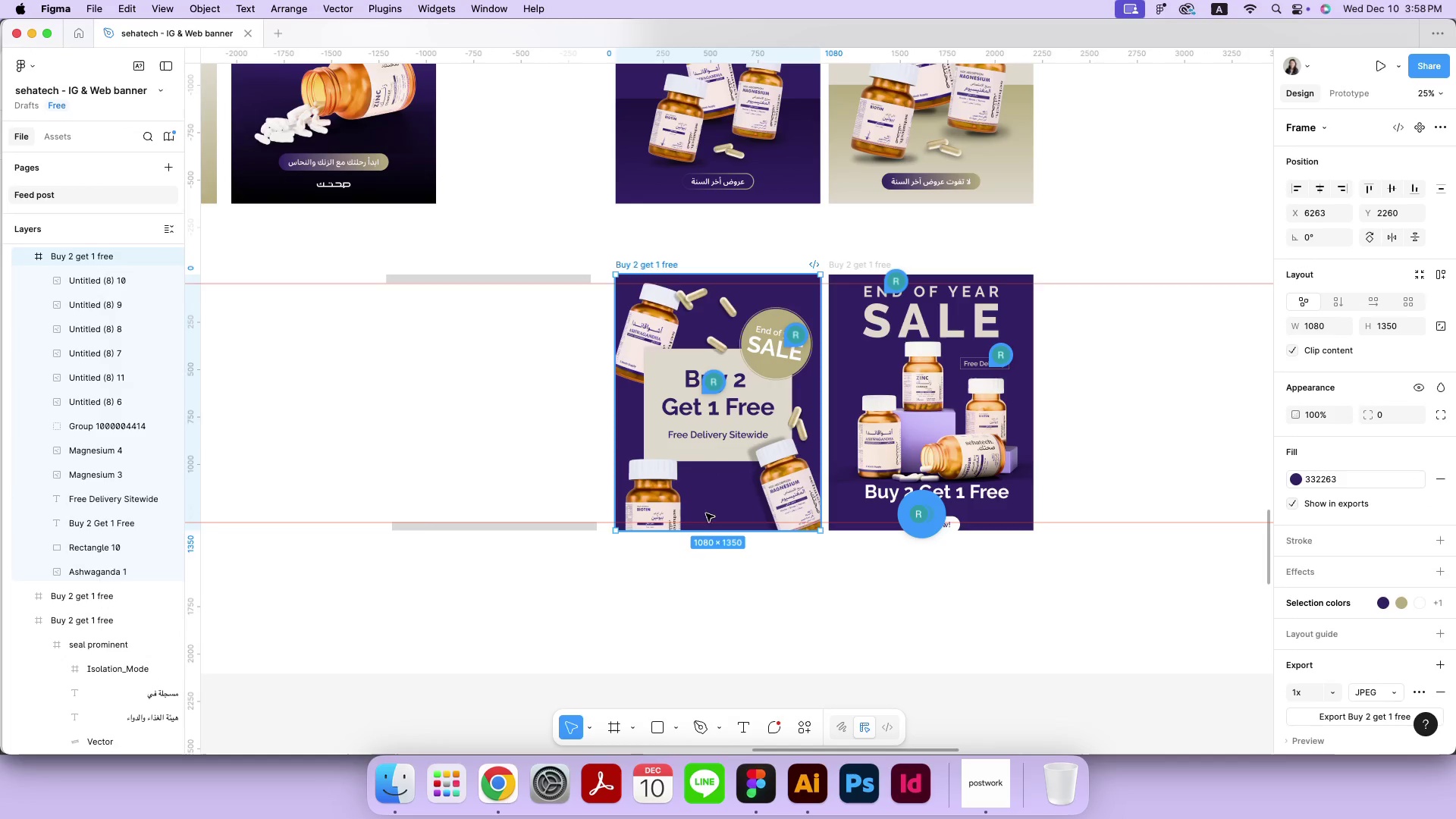 
key(Meta+V)
 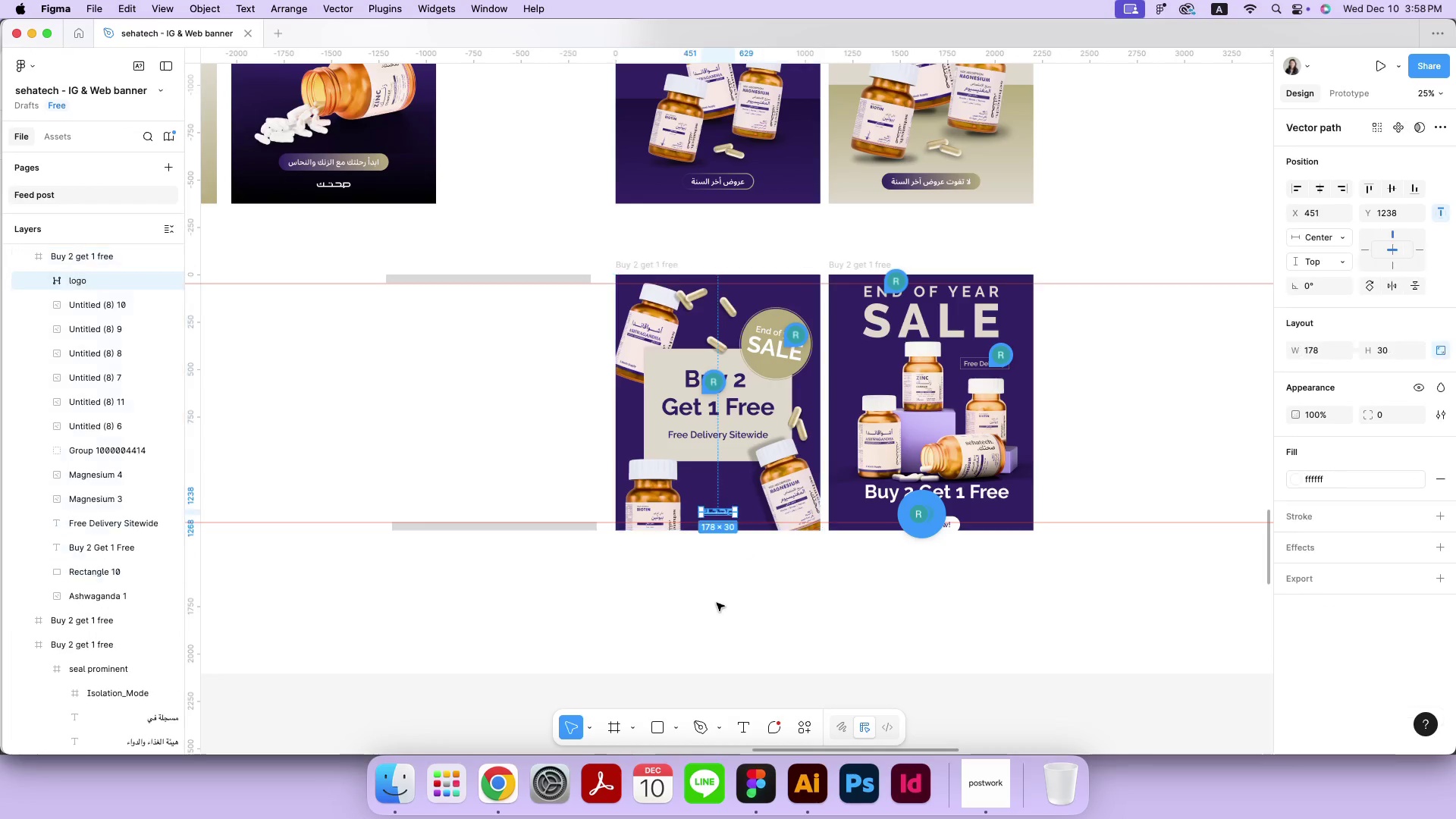 
left_click([717, 603])
 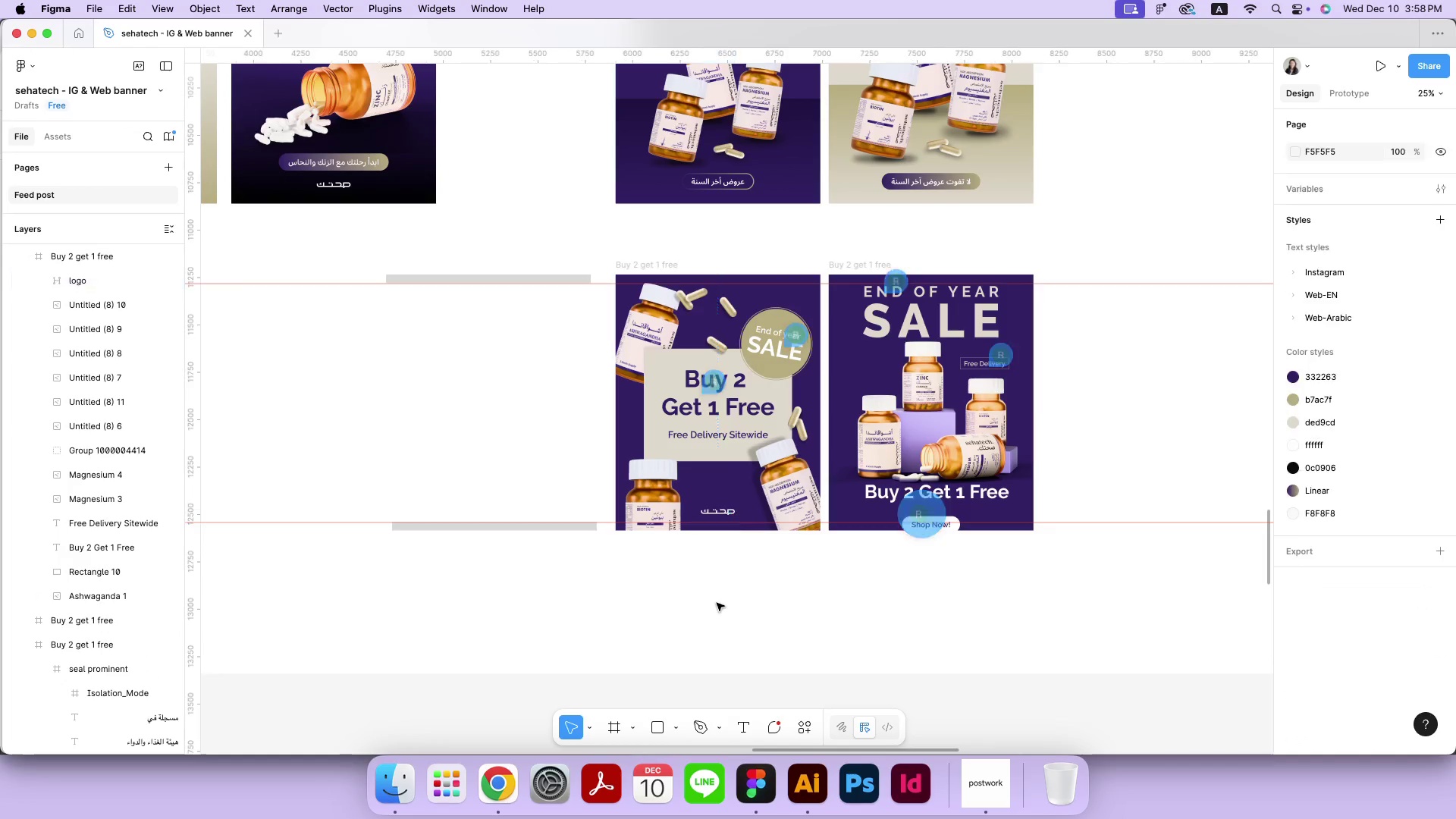 
left_click([746, 438])
 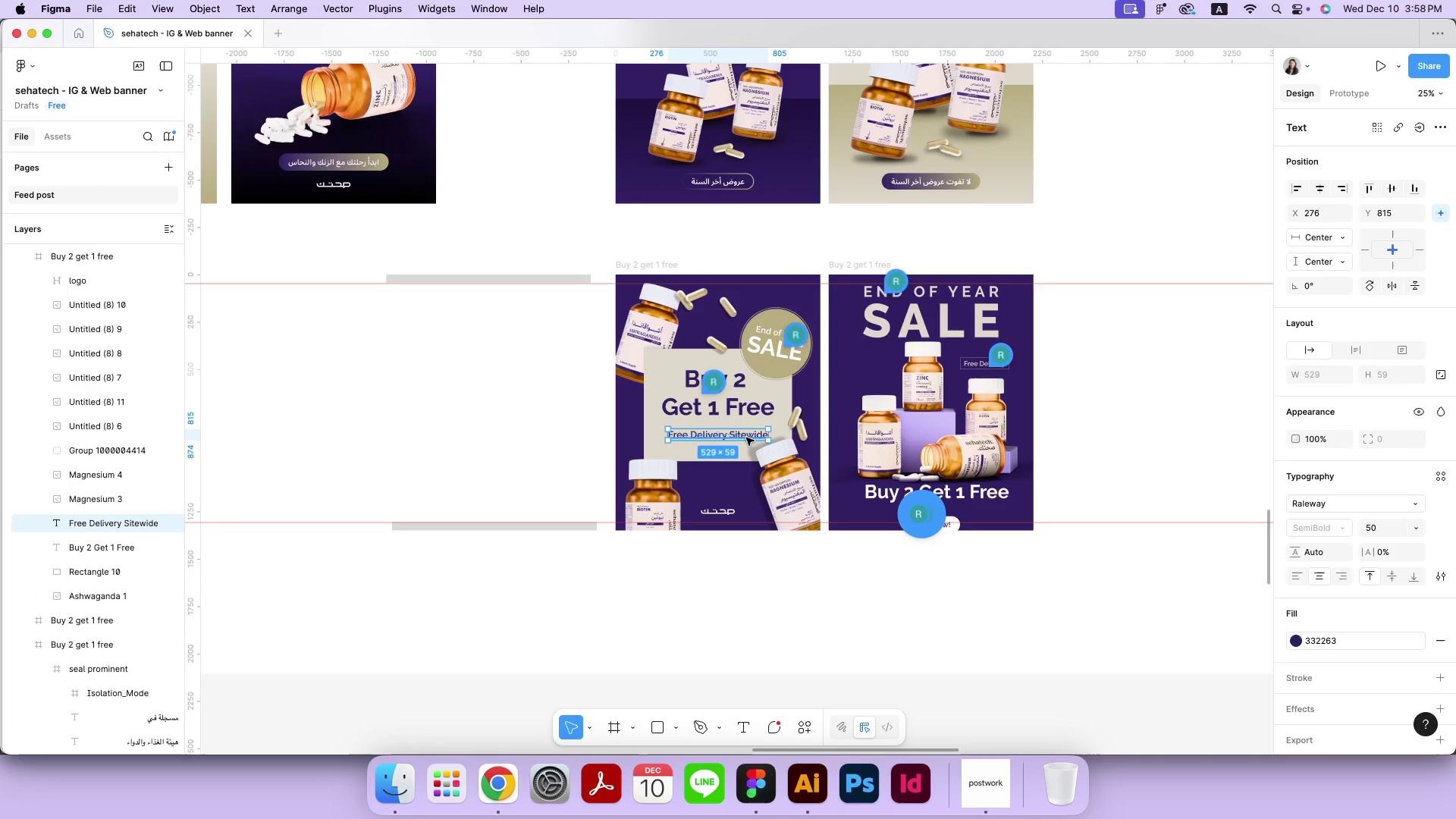 
hold_key(key=ShiftLeft, duration=0.43)
double_click([742, 413])
 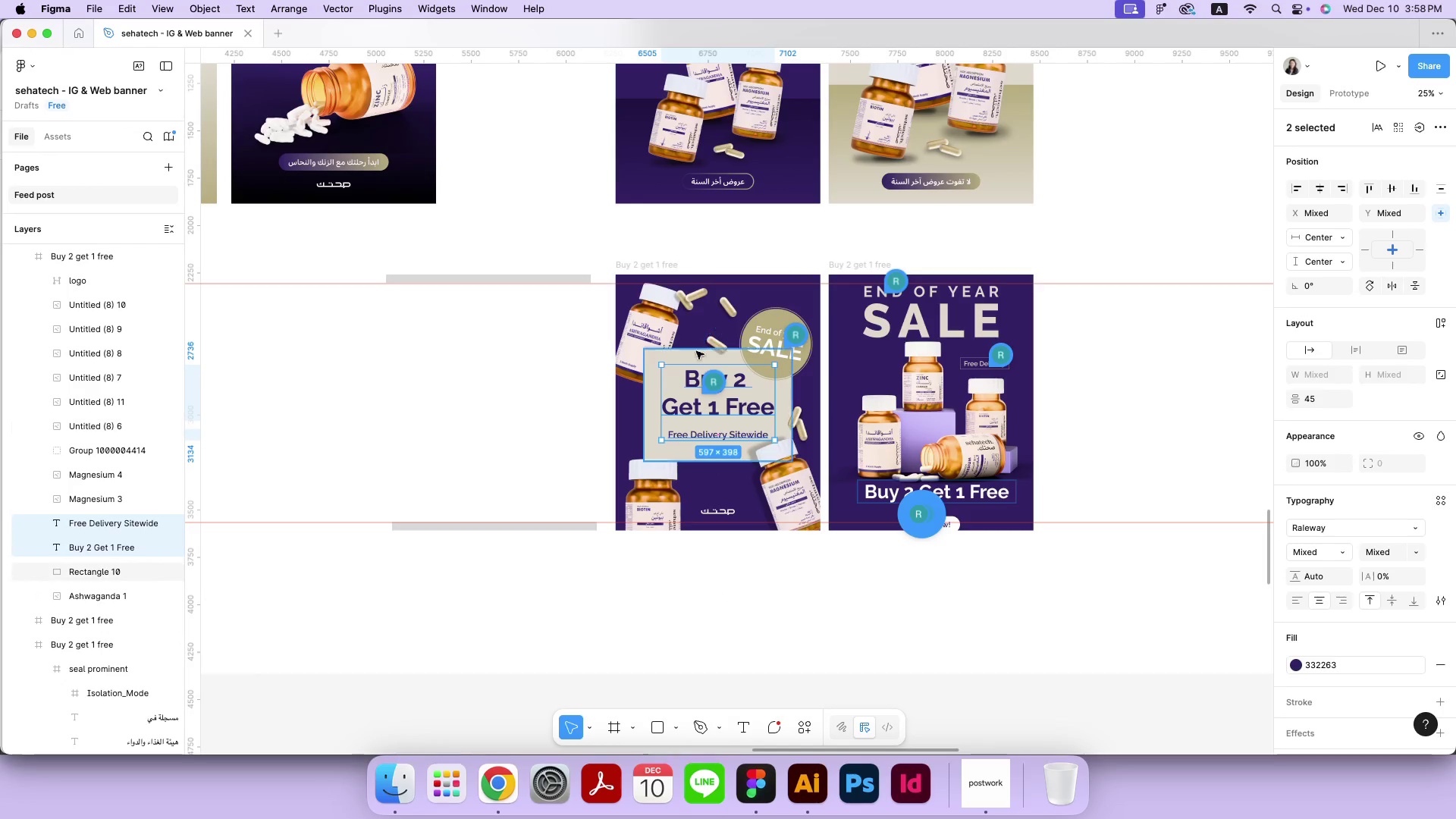 
hold_key(key=ShiftLeft, duration=1.58)
left_click([677, 356])
 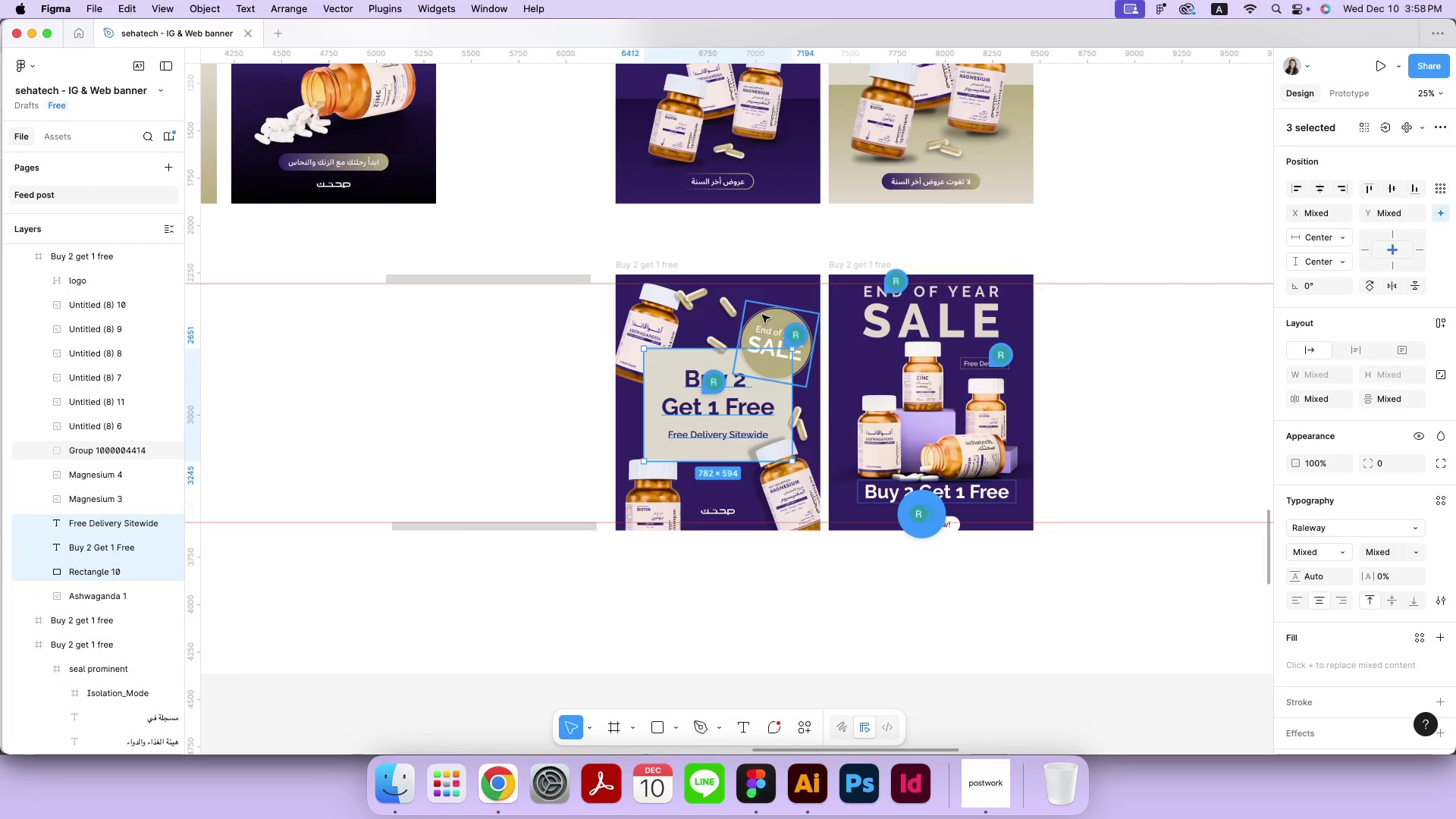 
left_click([762, 318])
 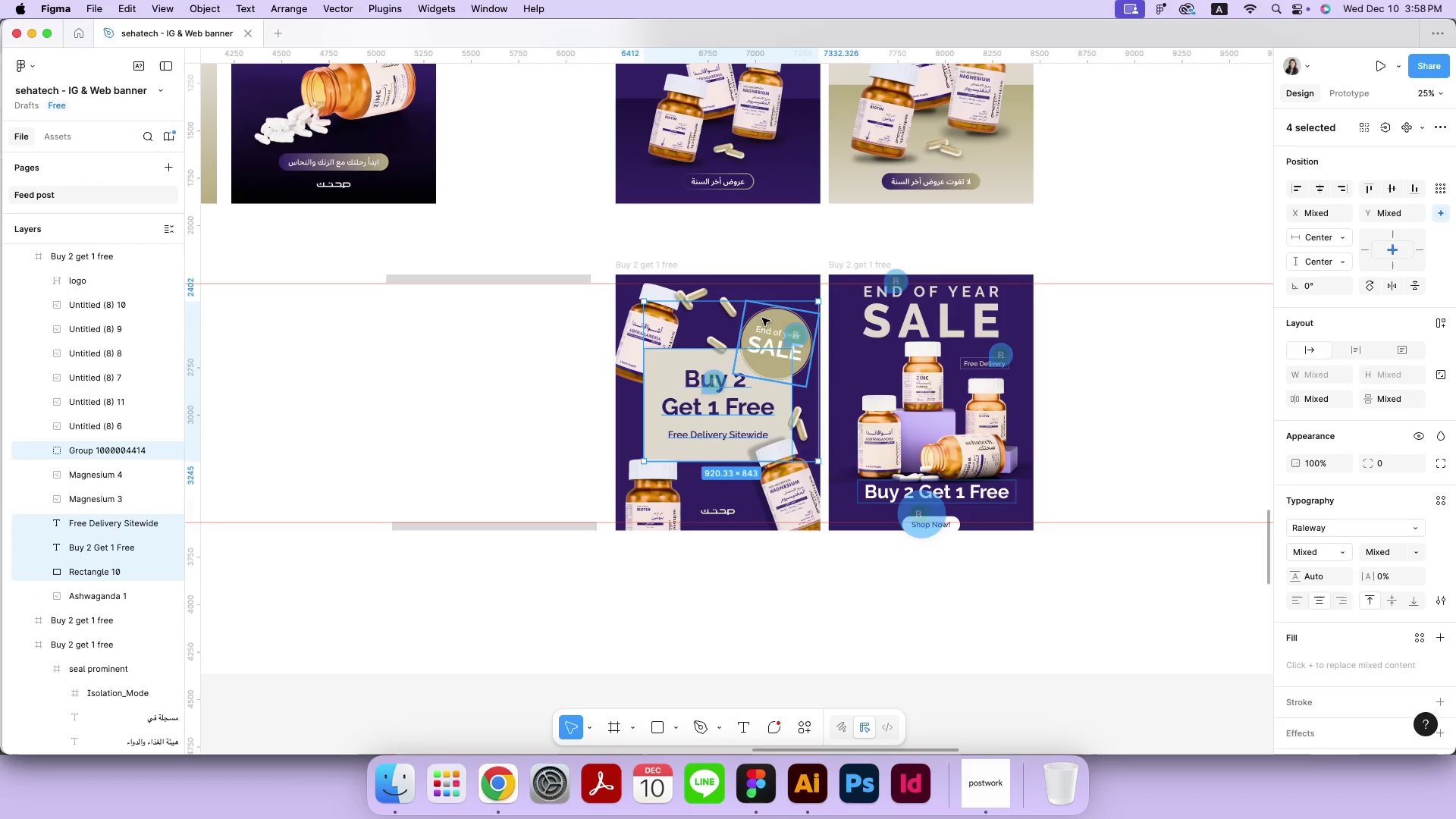 
left_click_drag(start_coordinate=[758, 369], to_coordinate=[757, 363])
 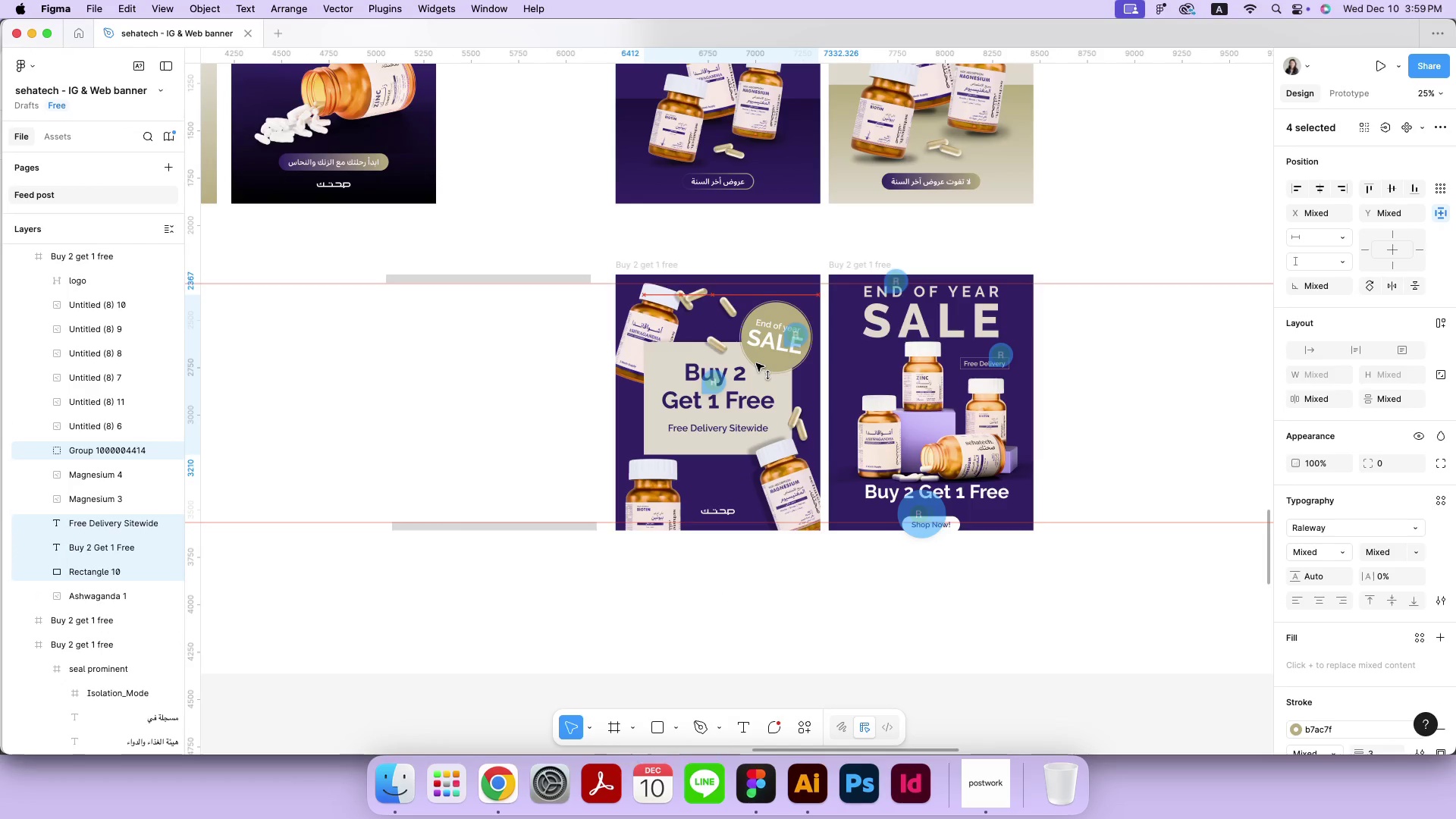 
hold_key(key=ShiftLeft, duration=3.32)
 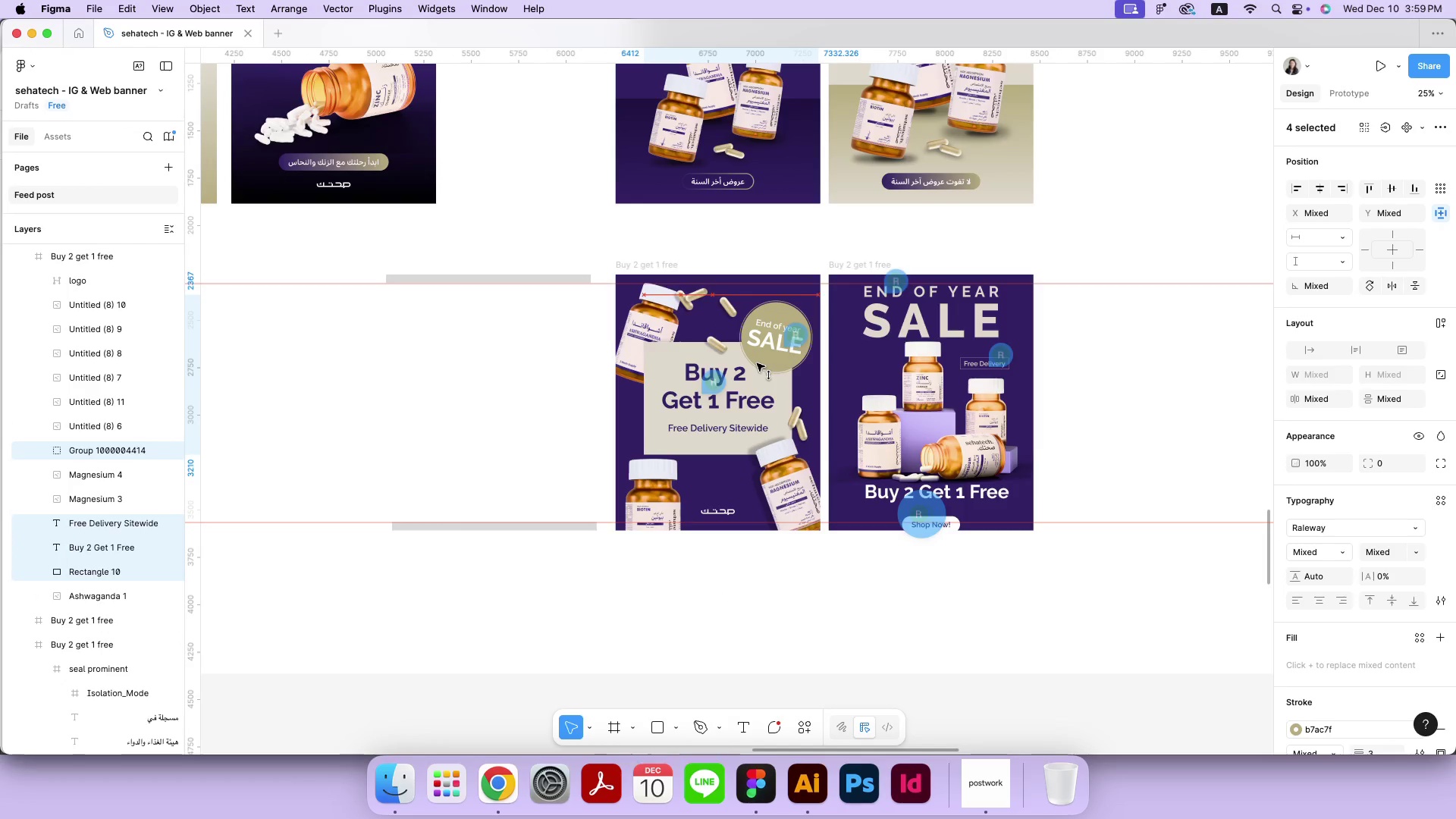 
key(Meta+CommandLeft)
 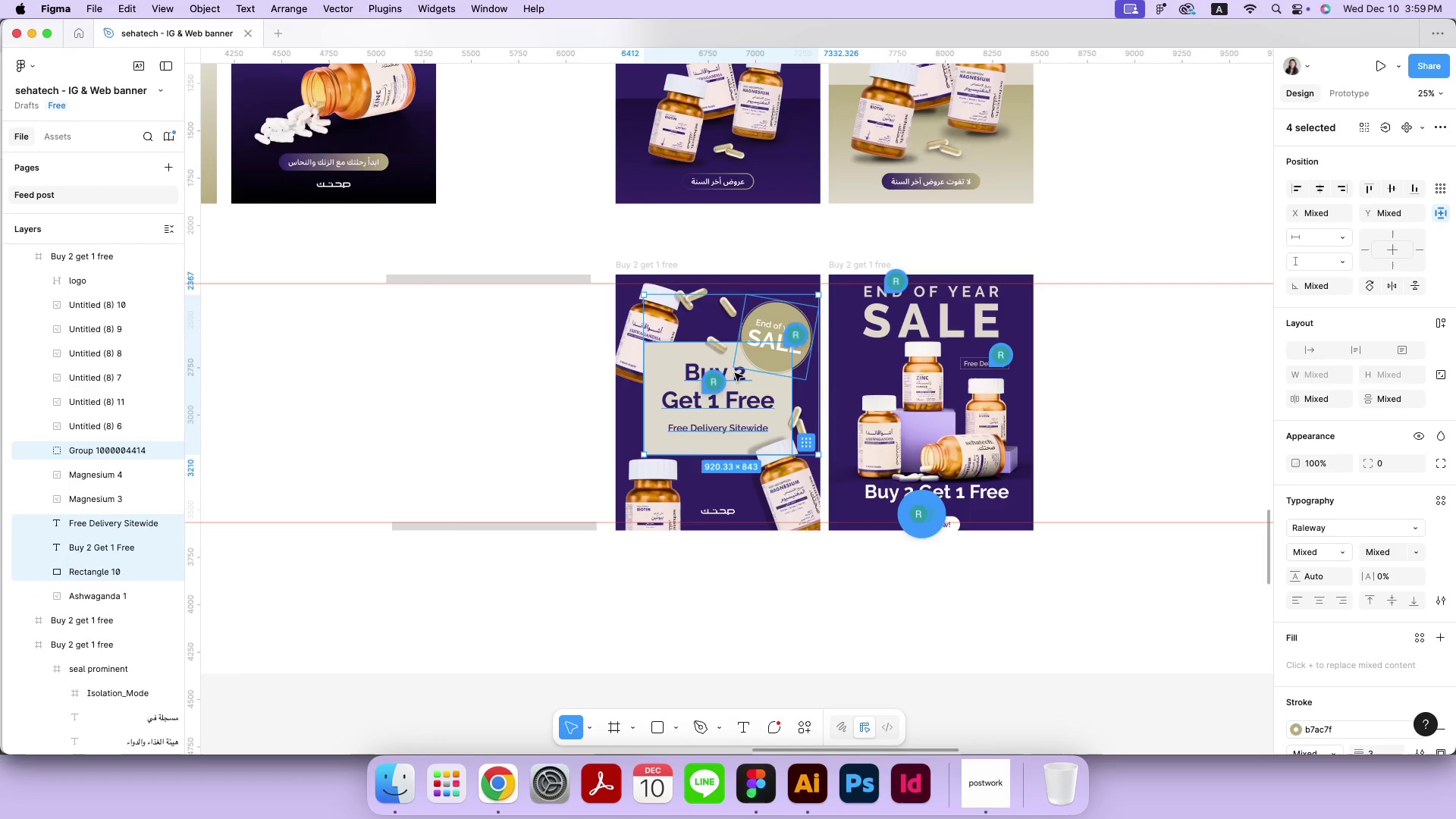 
key(Meta+Z)
 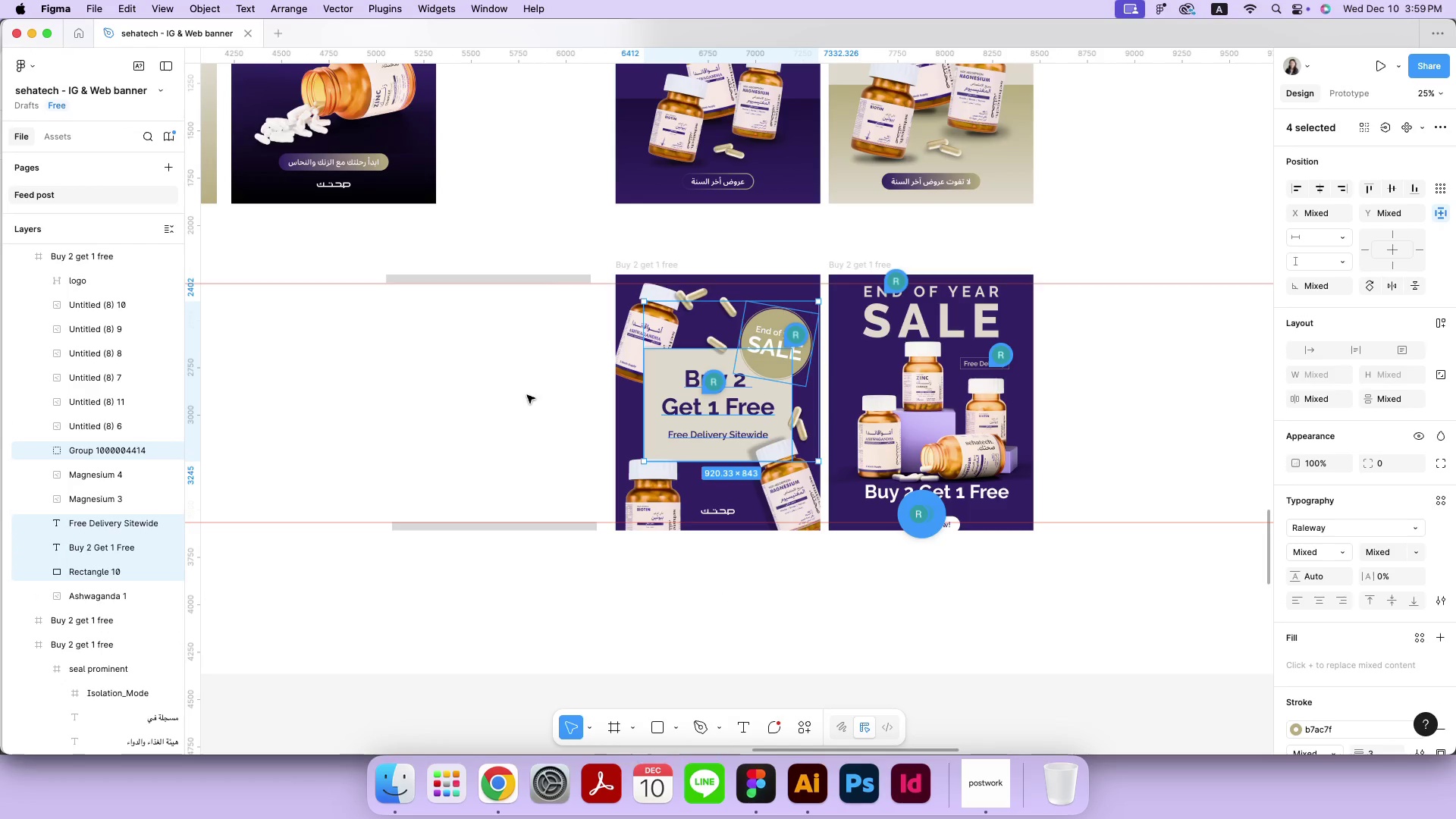 
double_click([673, 394])
 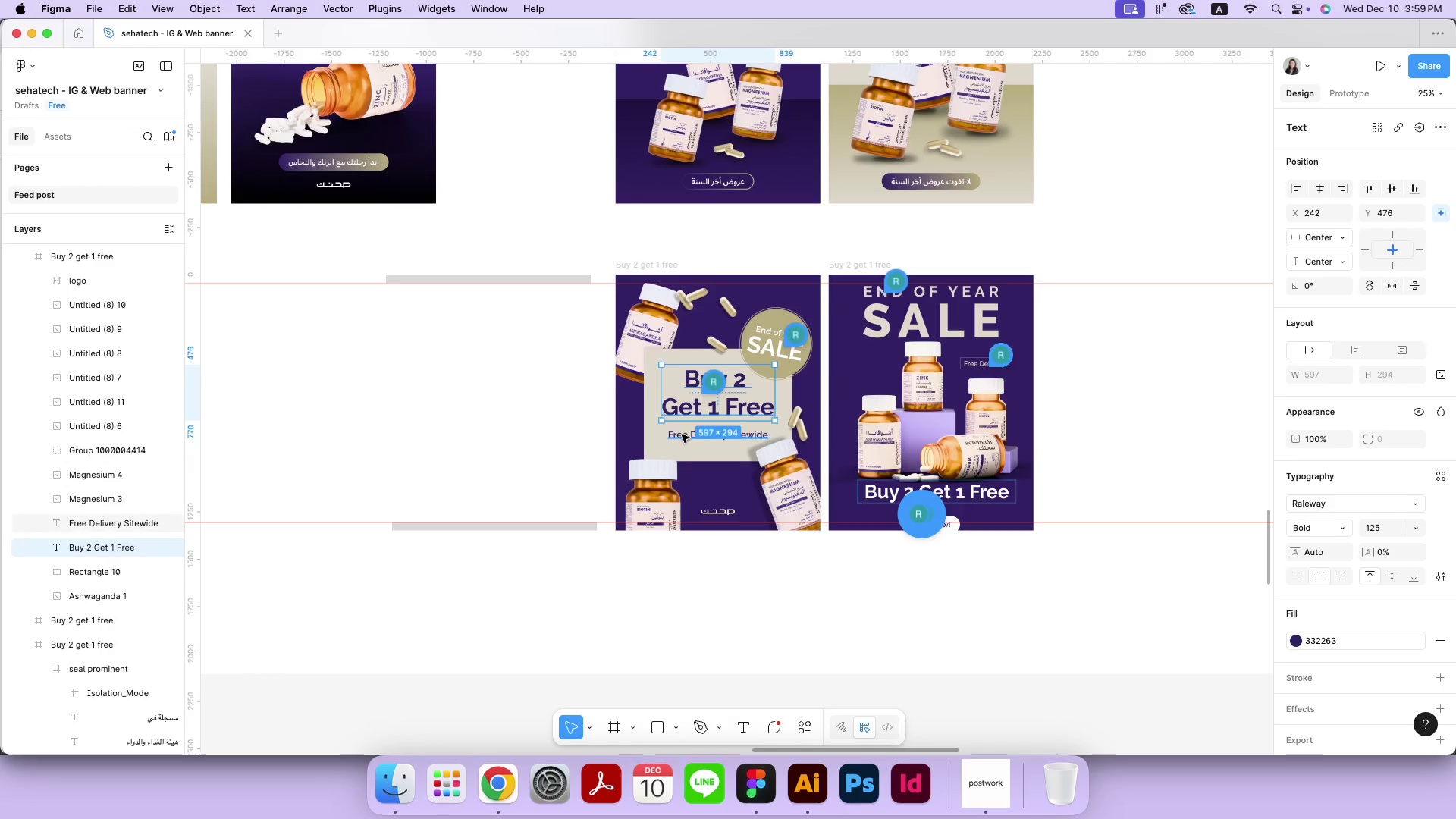 
hold_key(key=ShiftLeft, duration=1.11)
triple_click([682, 435])
 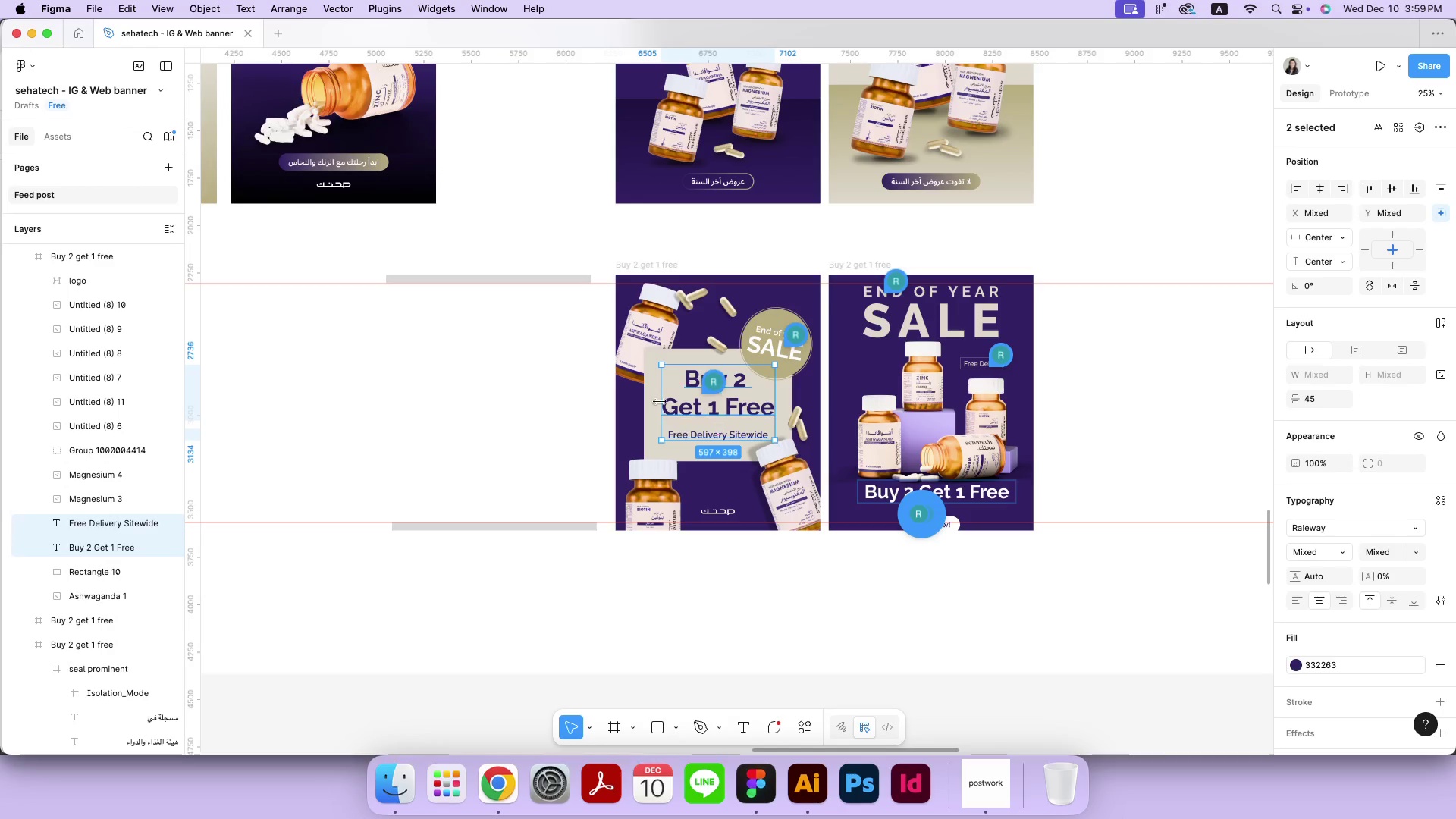 
left_click([651, 394])
 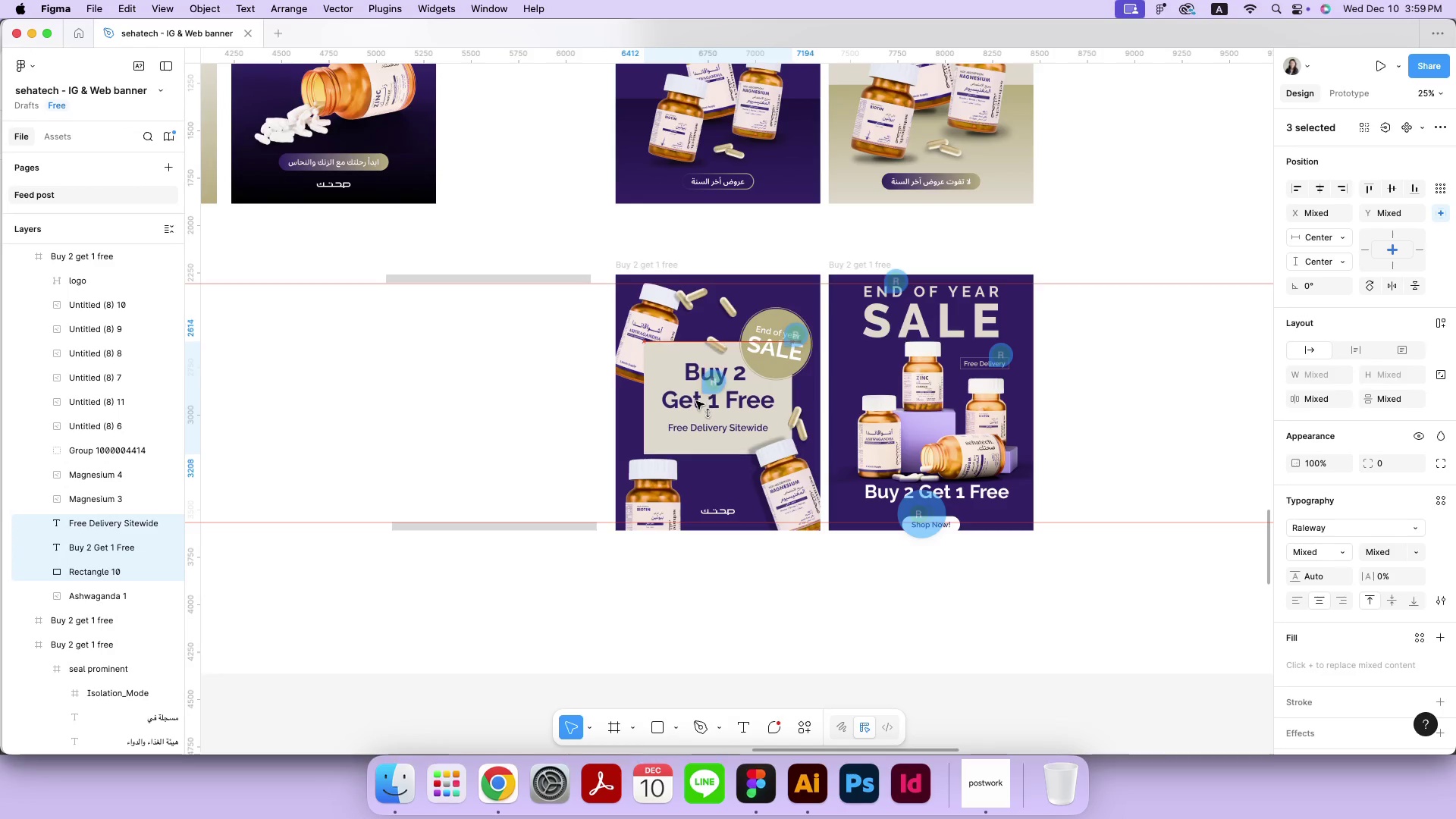 
left_click_drag(start_coordinate=[697, 407], to_coordinate=[696, 400])
 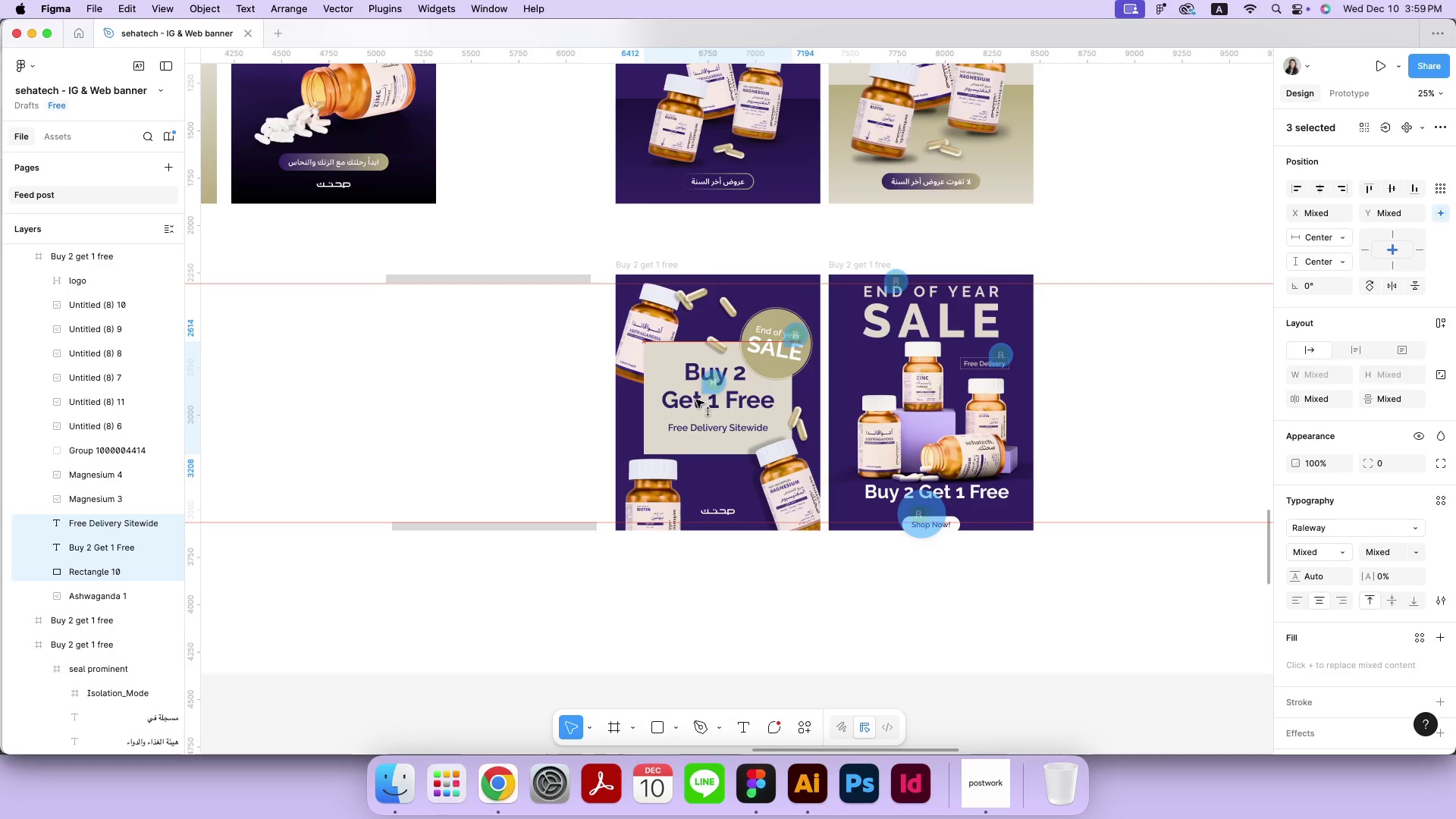 
hold_key(key=ShiftLeft, duration=1.49)
 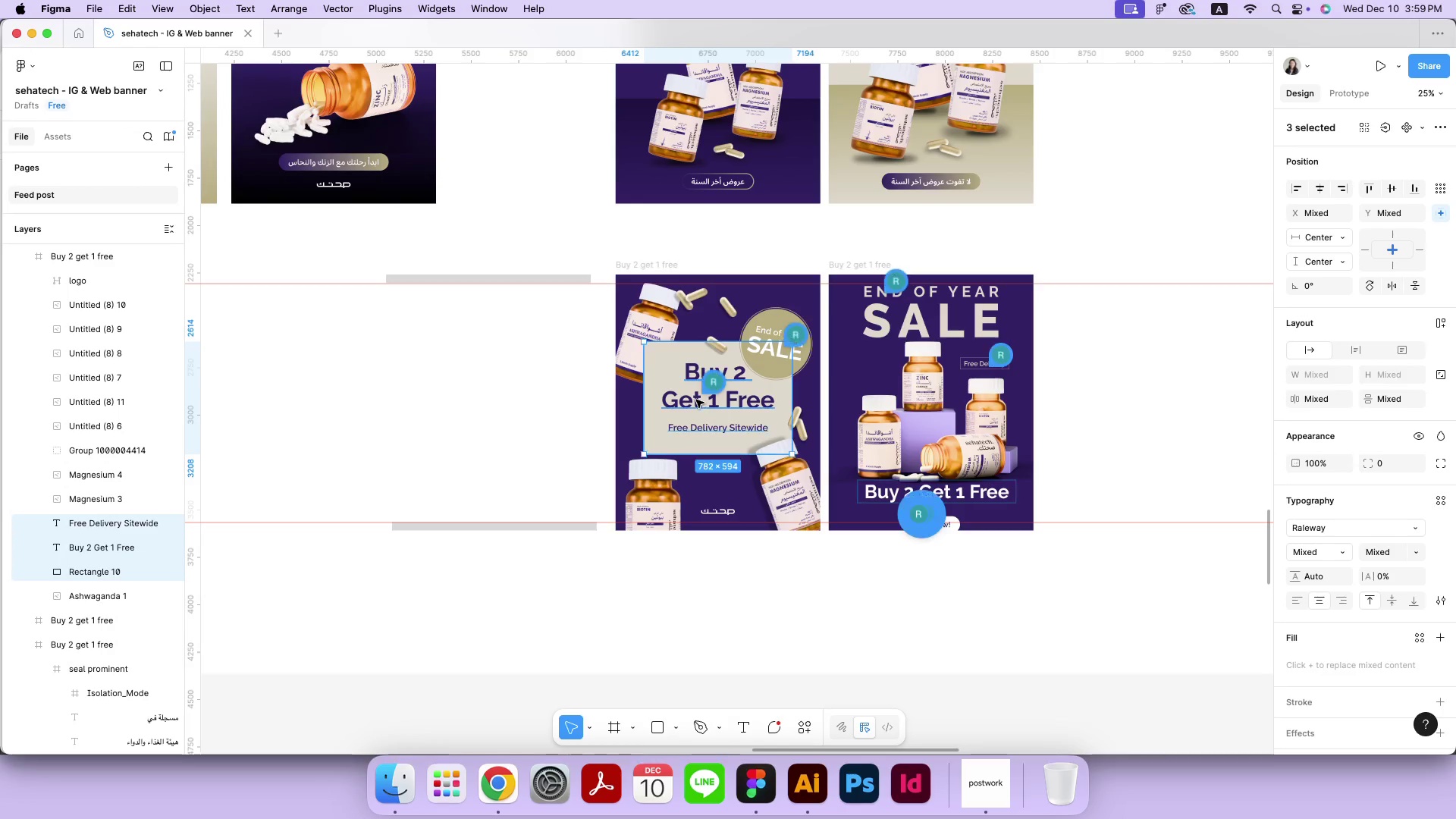 
key(Meta+G)
 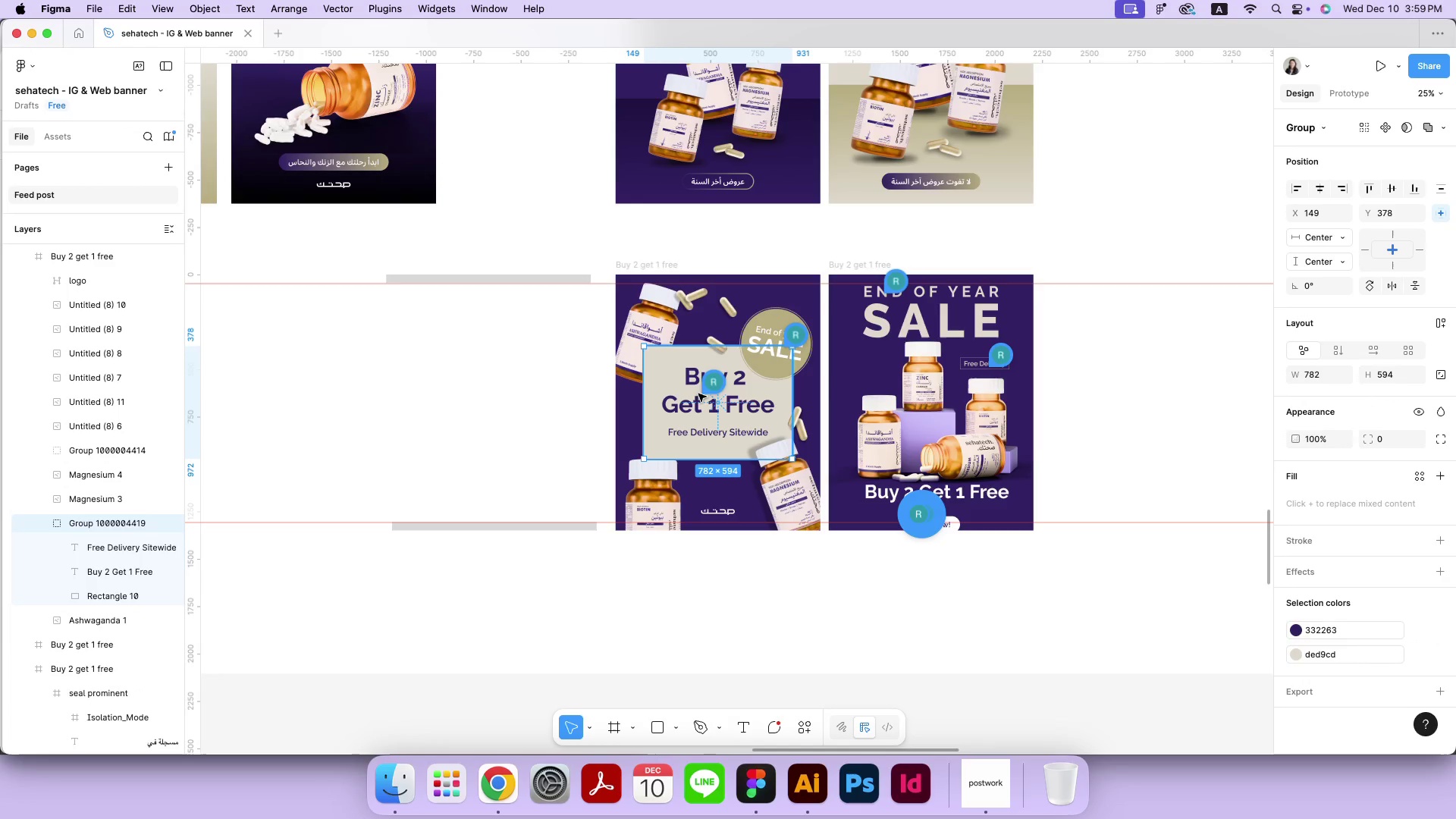 
left_click([515, 419])
 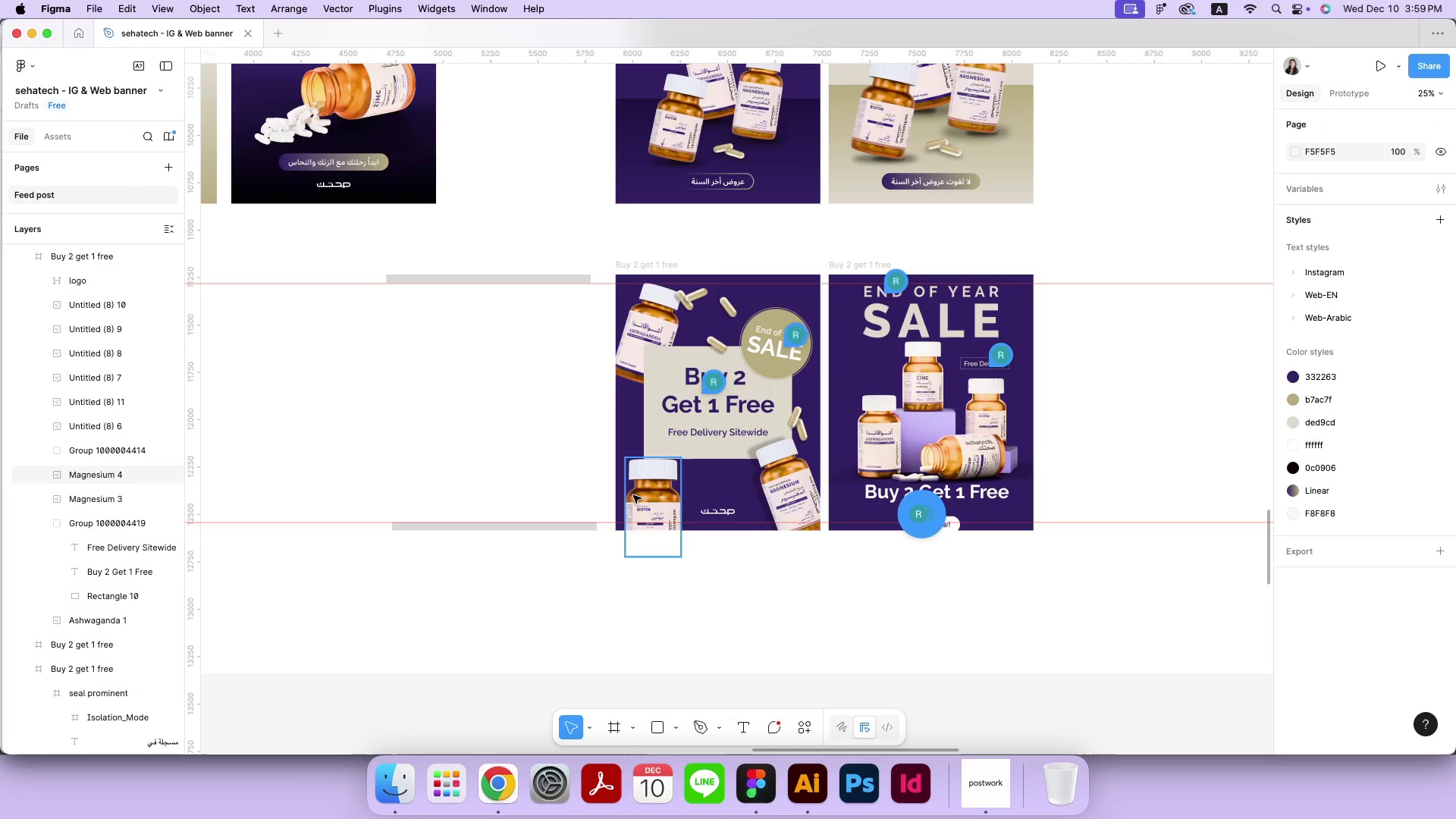 
key(Meta+MetaRight)
 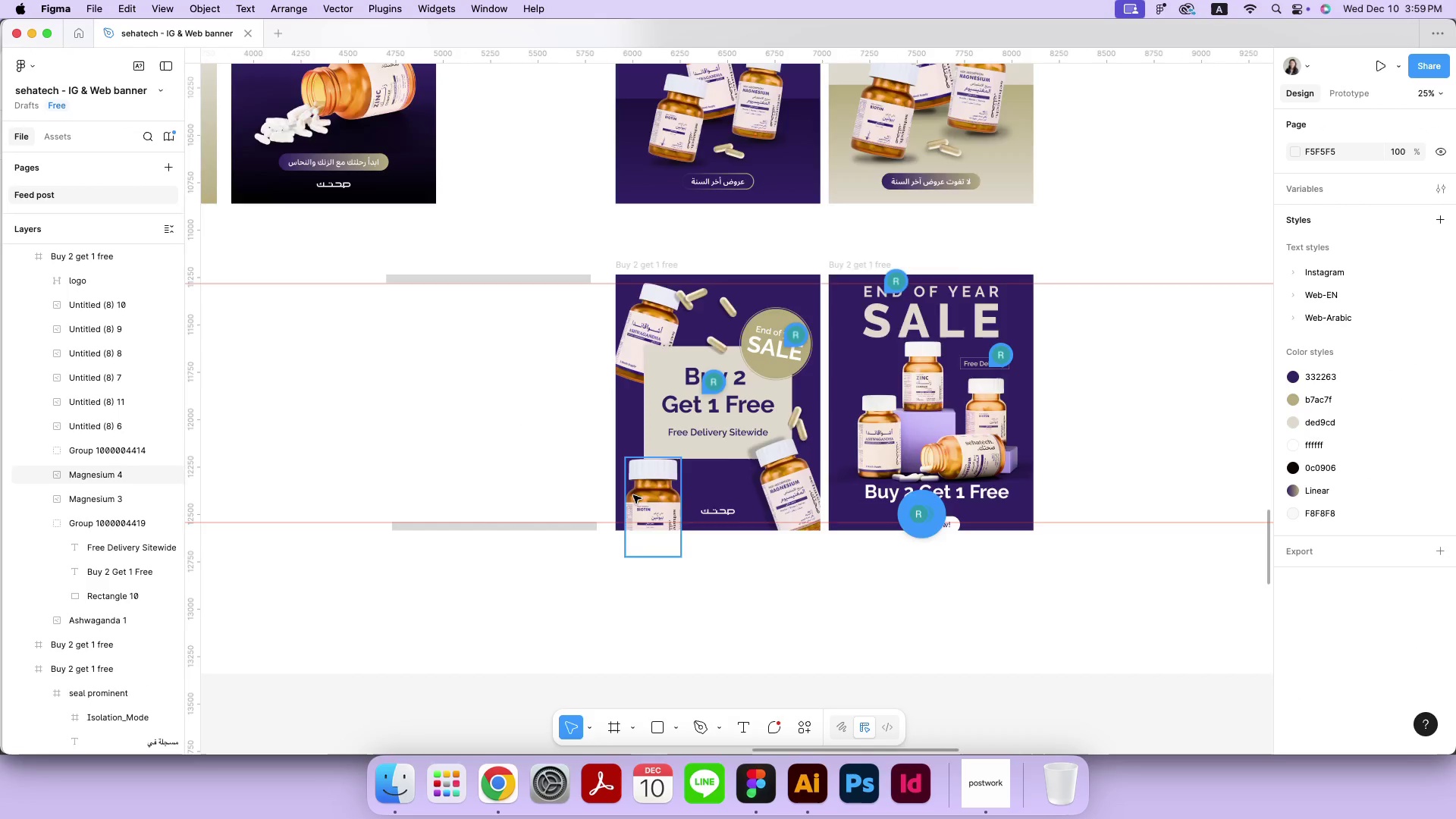 
key(Meta+Equal)
 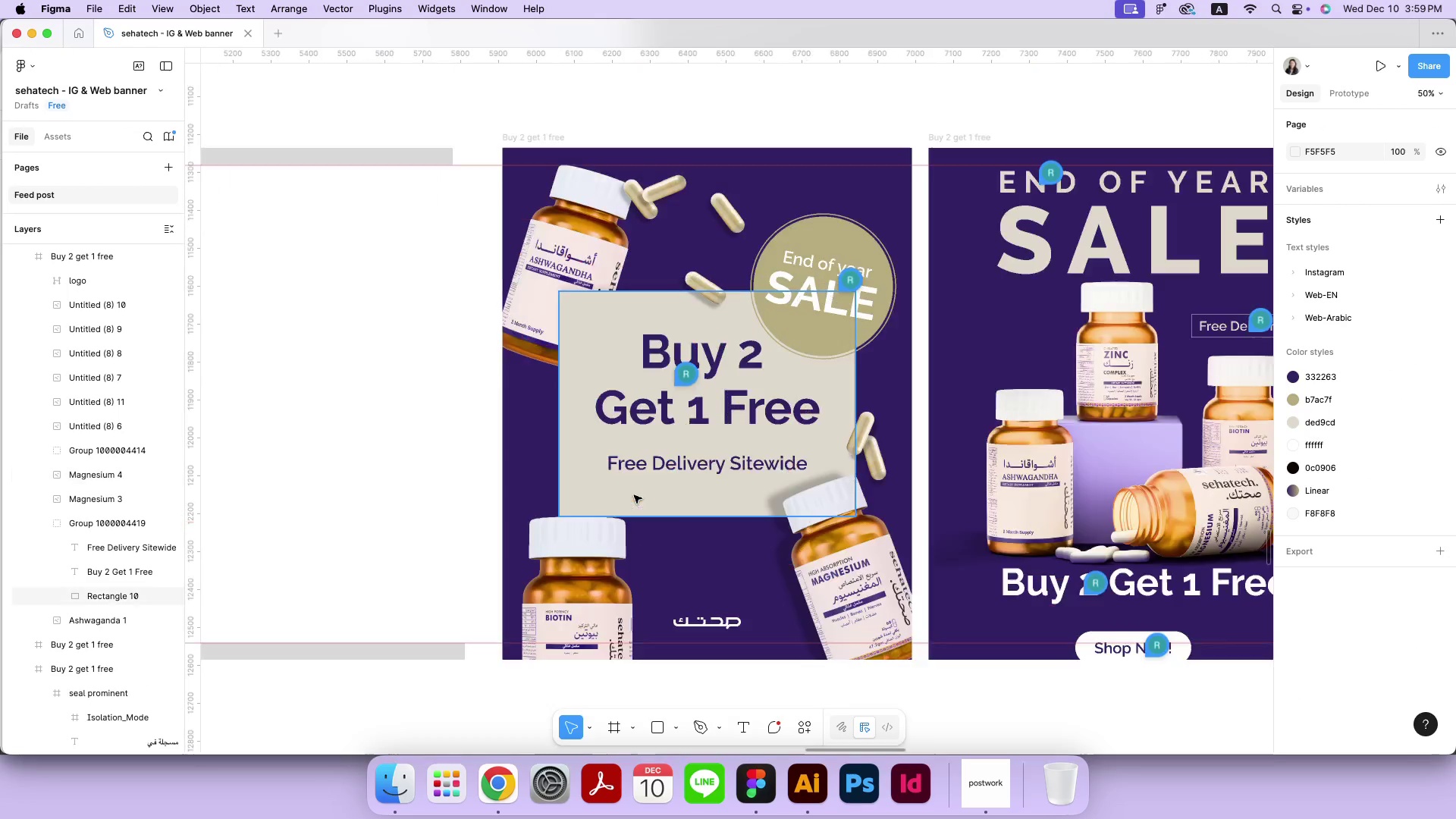 
left_click_drag(start_coordinate=[600, 590], to_coordinate=[599, 566])
 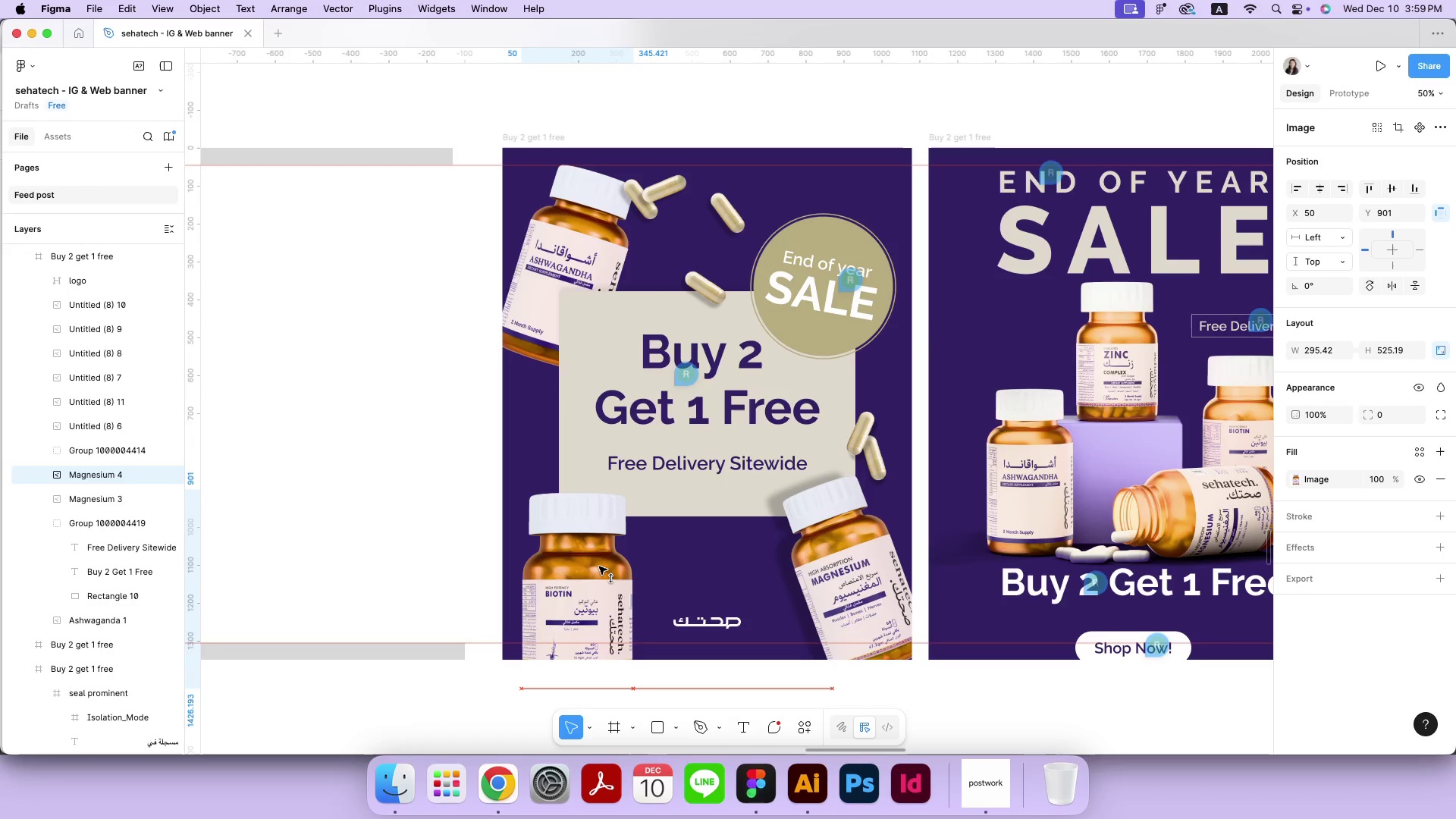 
hold_key(key=ShiftLeft, duration=1.16)
 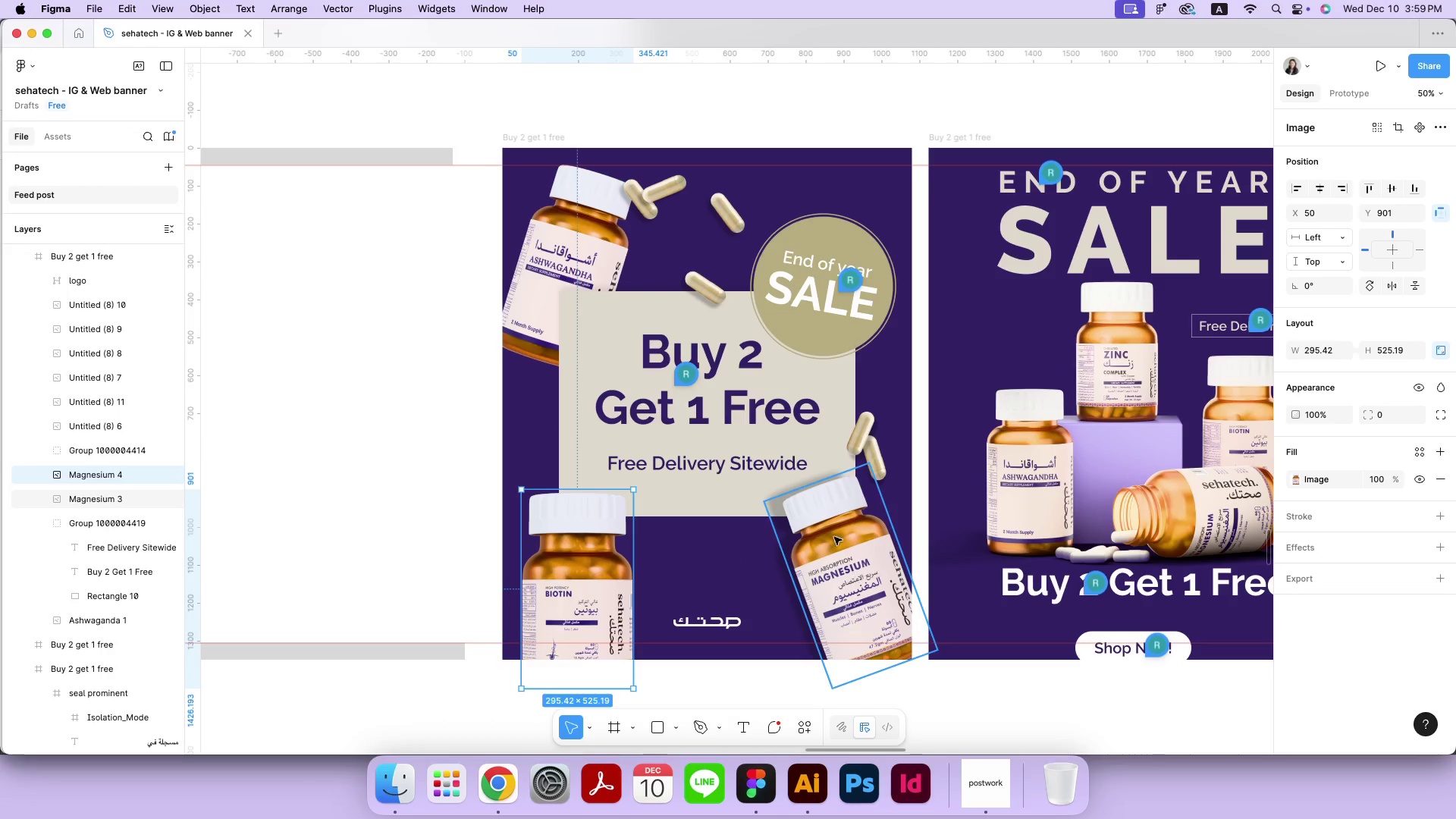 
wait(5.17)
 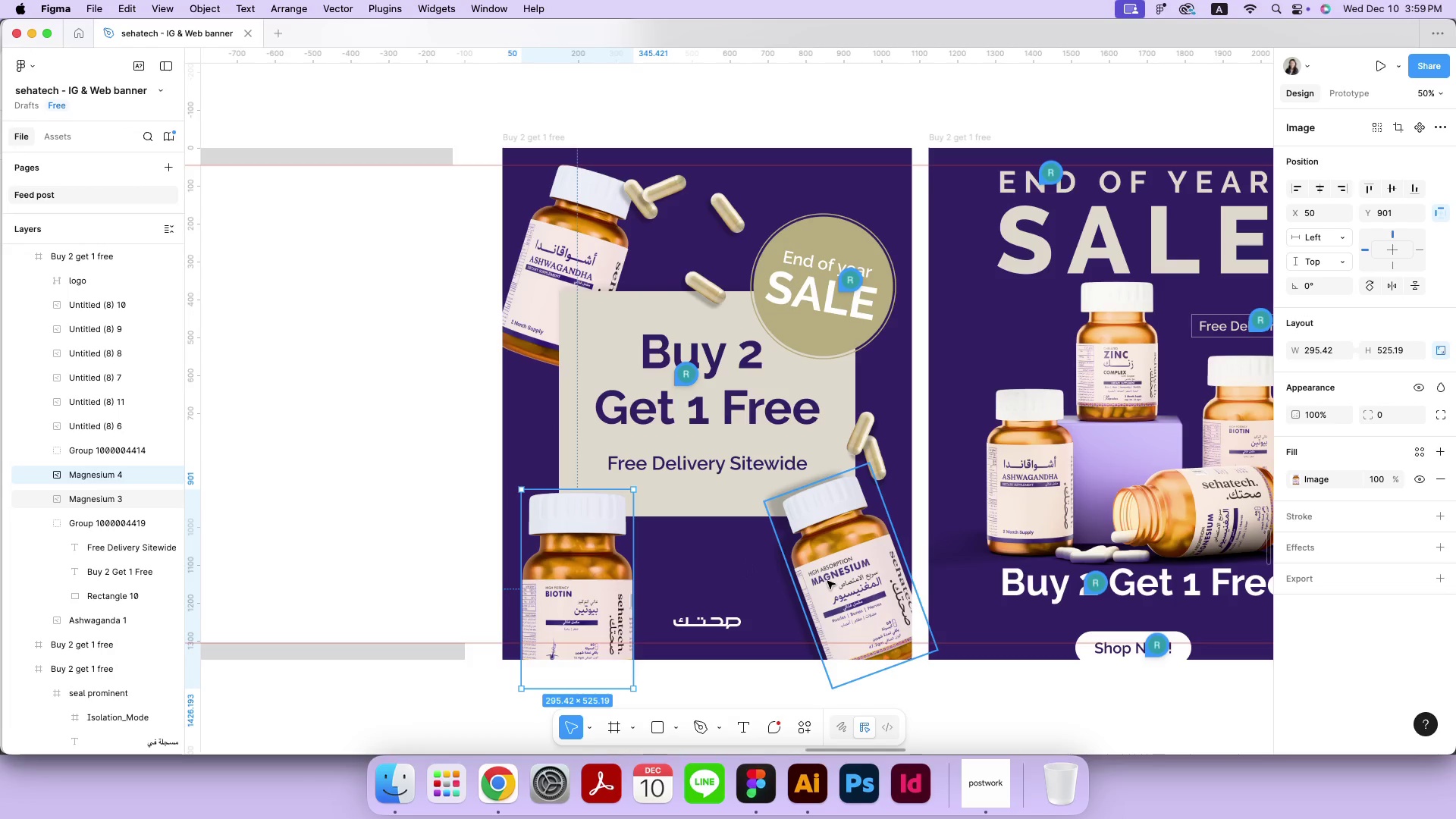 
left_click([571, 269])
 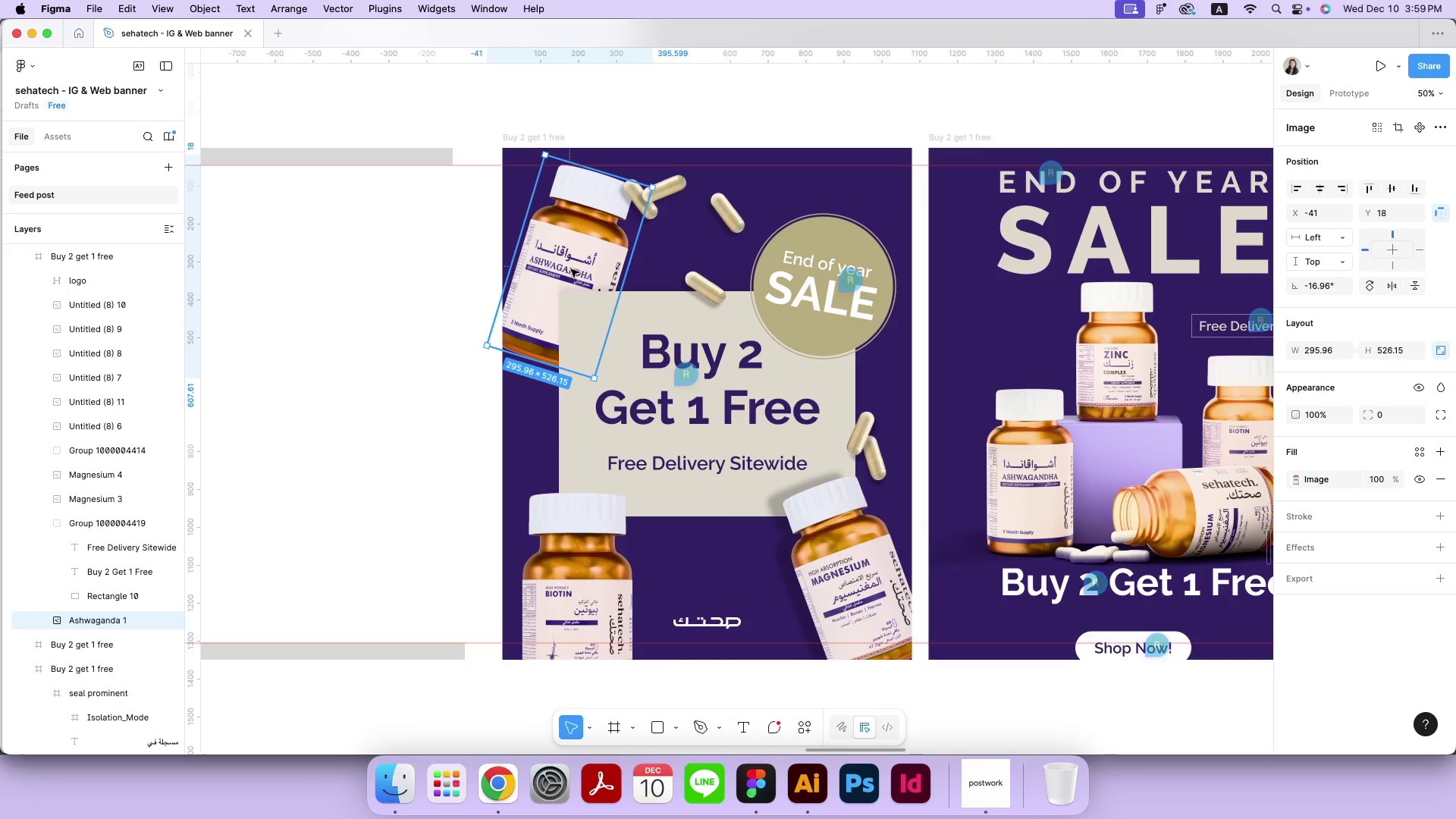 
left_click_drag(start_coordinate=[585, 249], to_coordinate=[585, 241])
 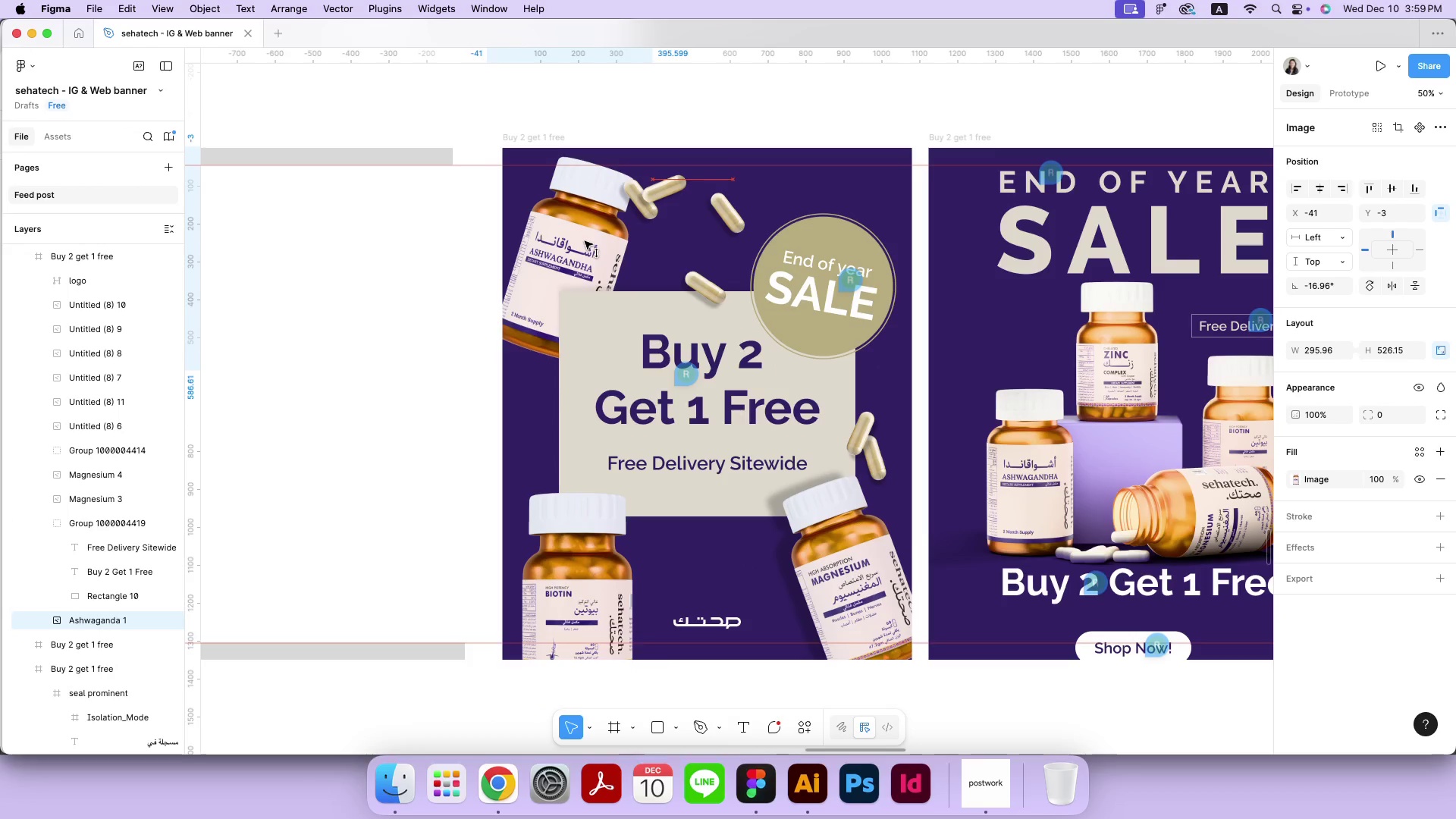 
hold_key(key=ShiftLeft, duration=2.8)
 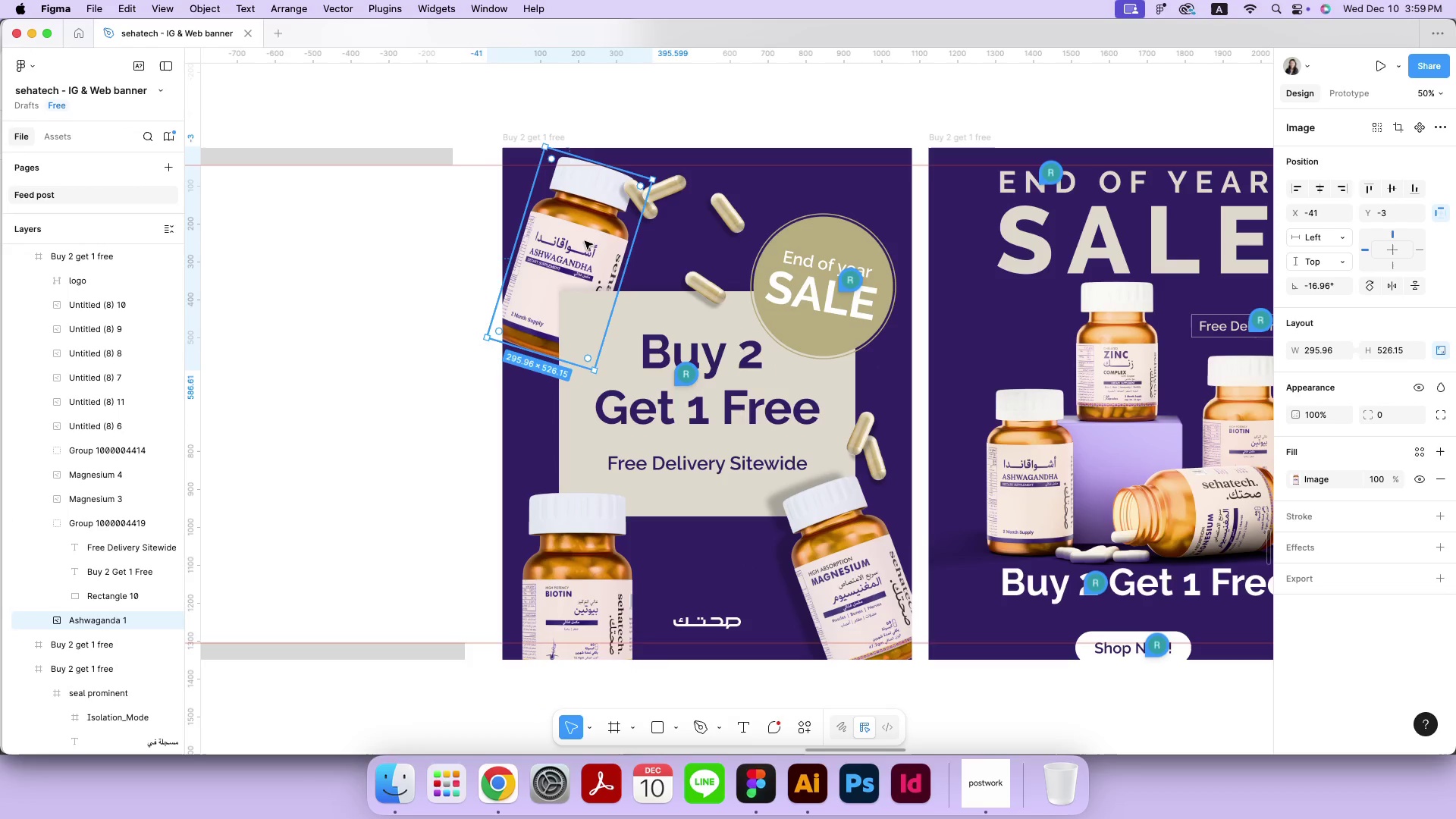 
left_click([377, 318])
 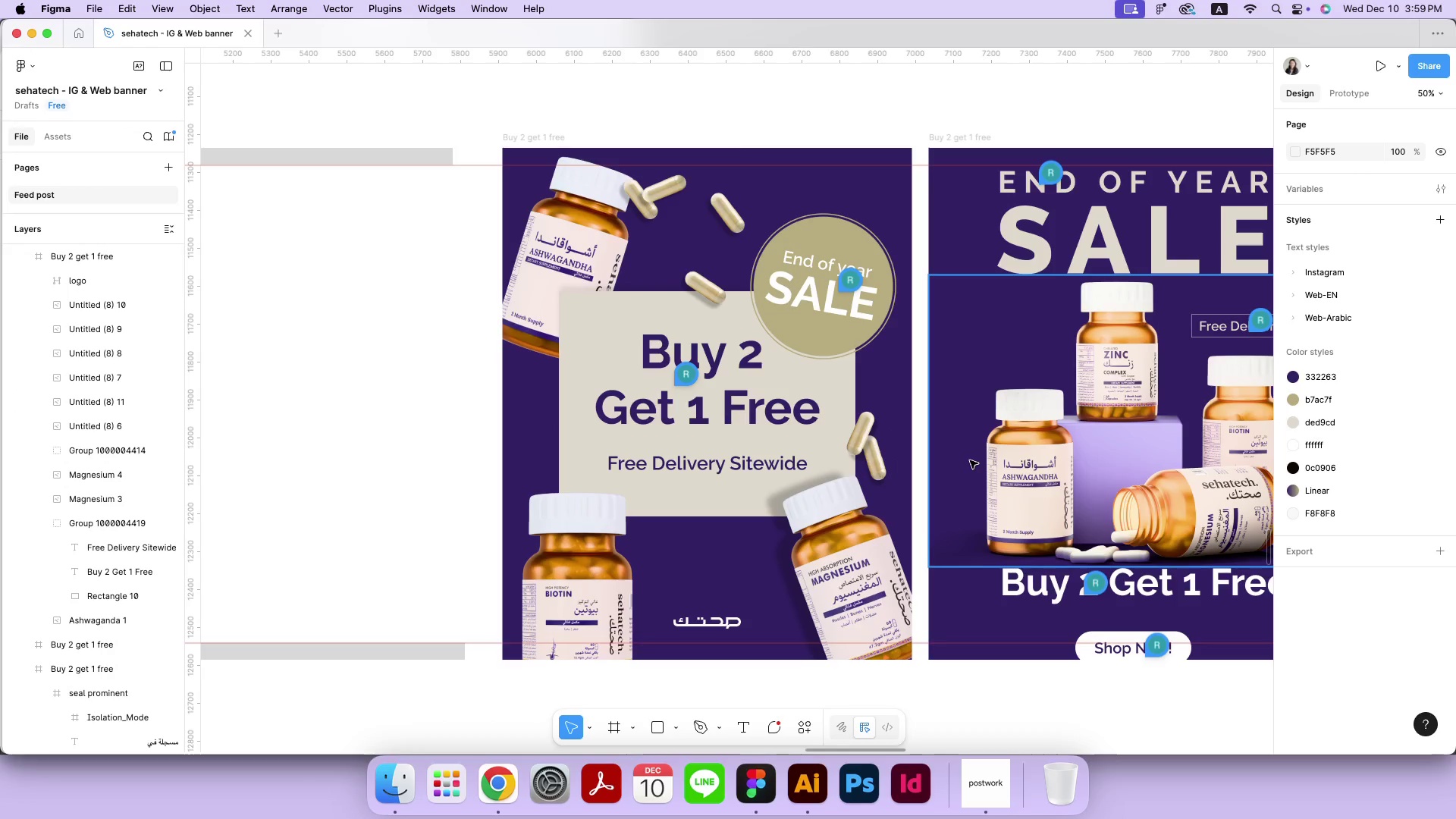 
left_click([682, 378])
 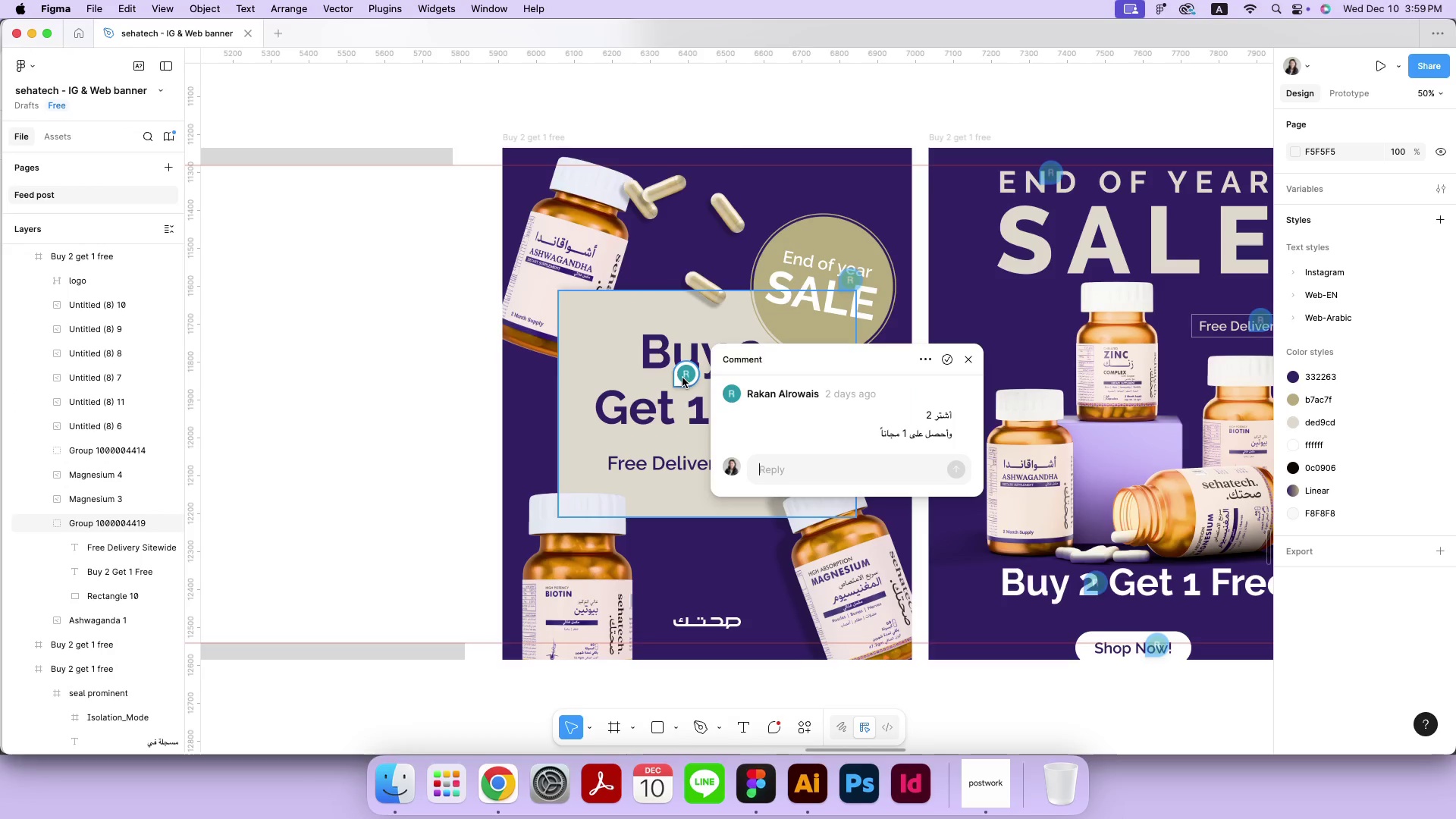 
left_click_drag(start_coordinate=[927, 411], to_coordinate=[934, 428])
 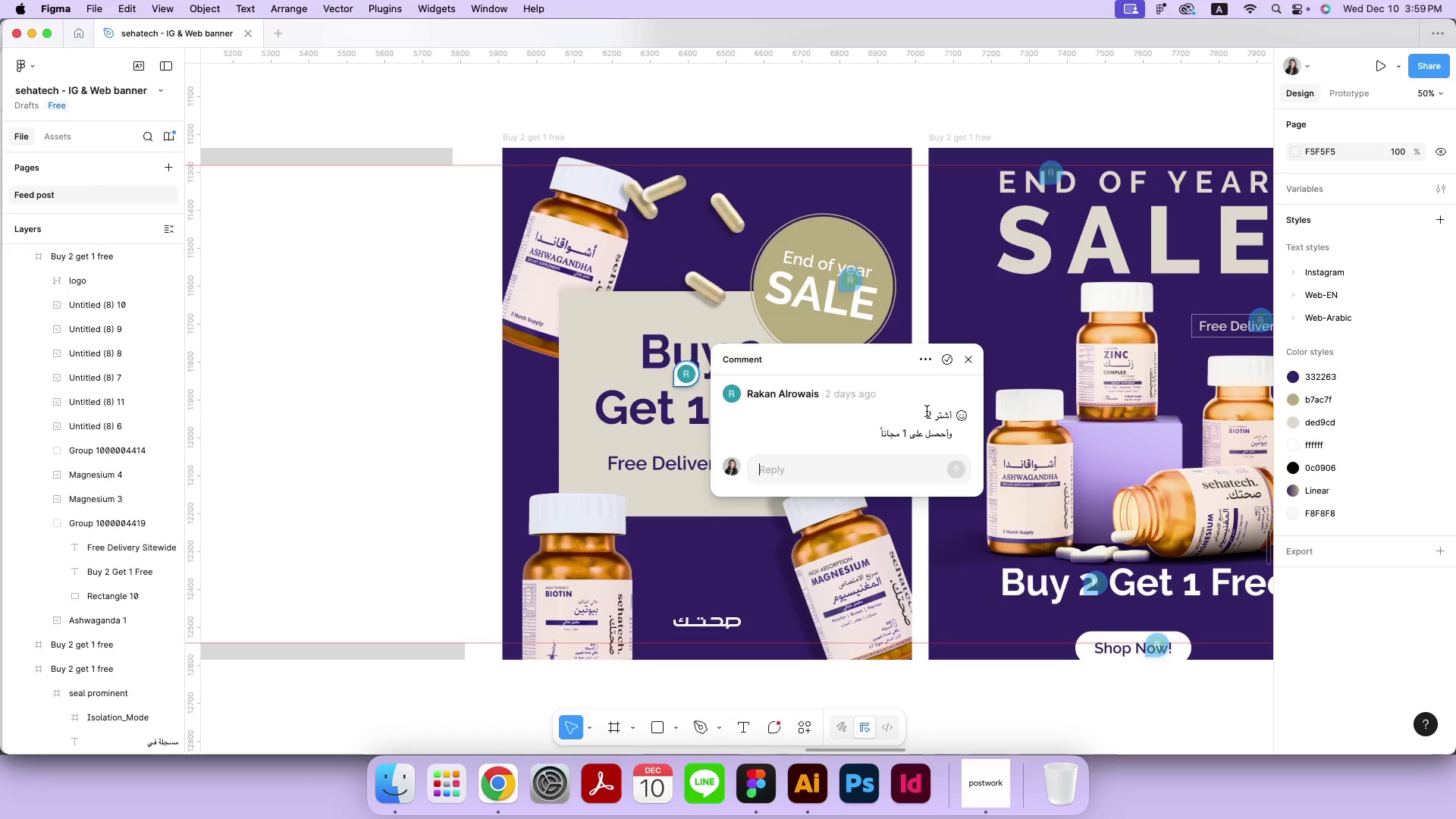 
left_click_drag(start_coordinate=[871, 437], to_coordinate=[950, 416])
 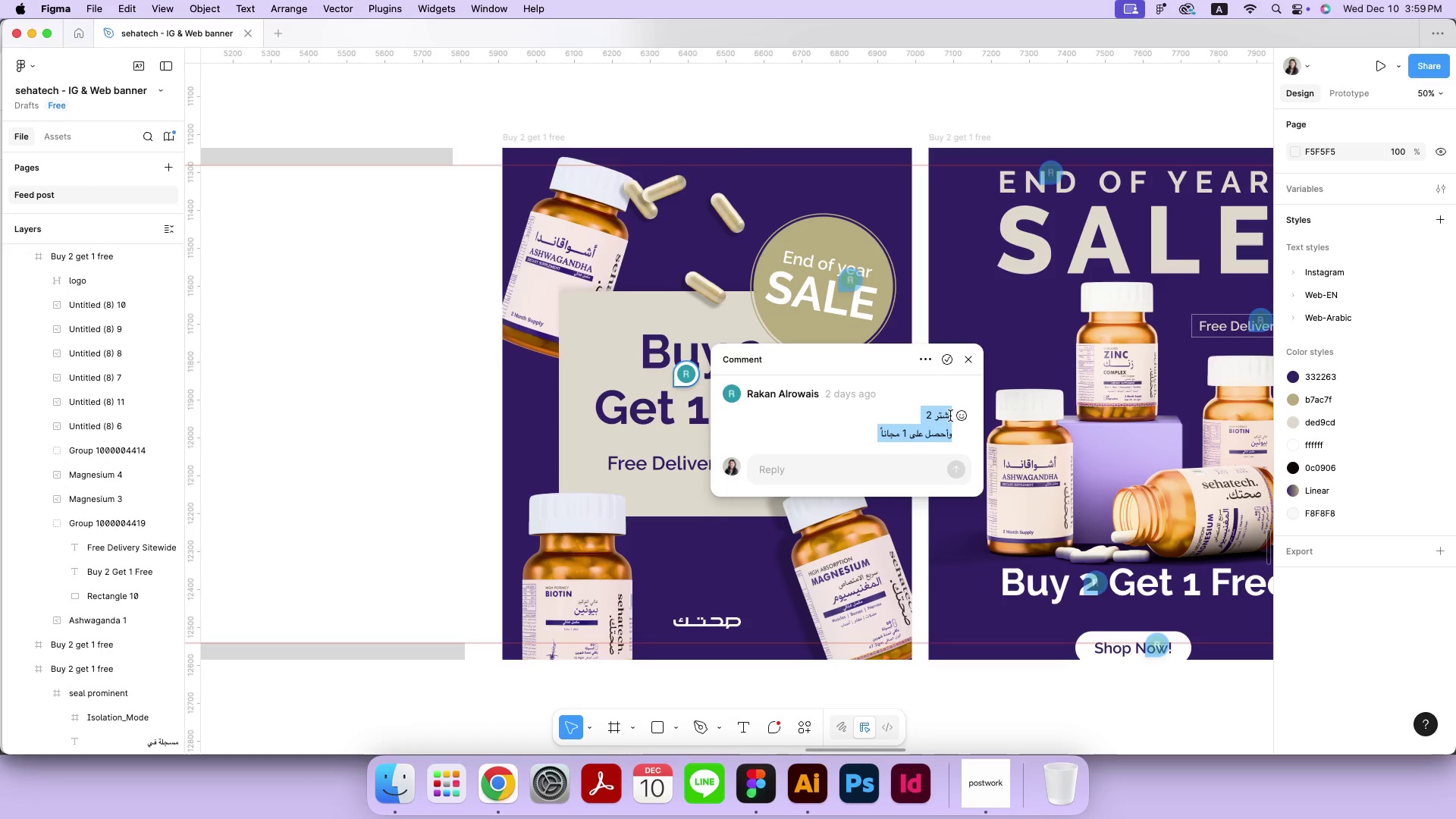 
key(Meta+C)
 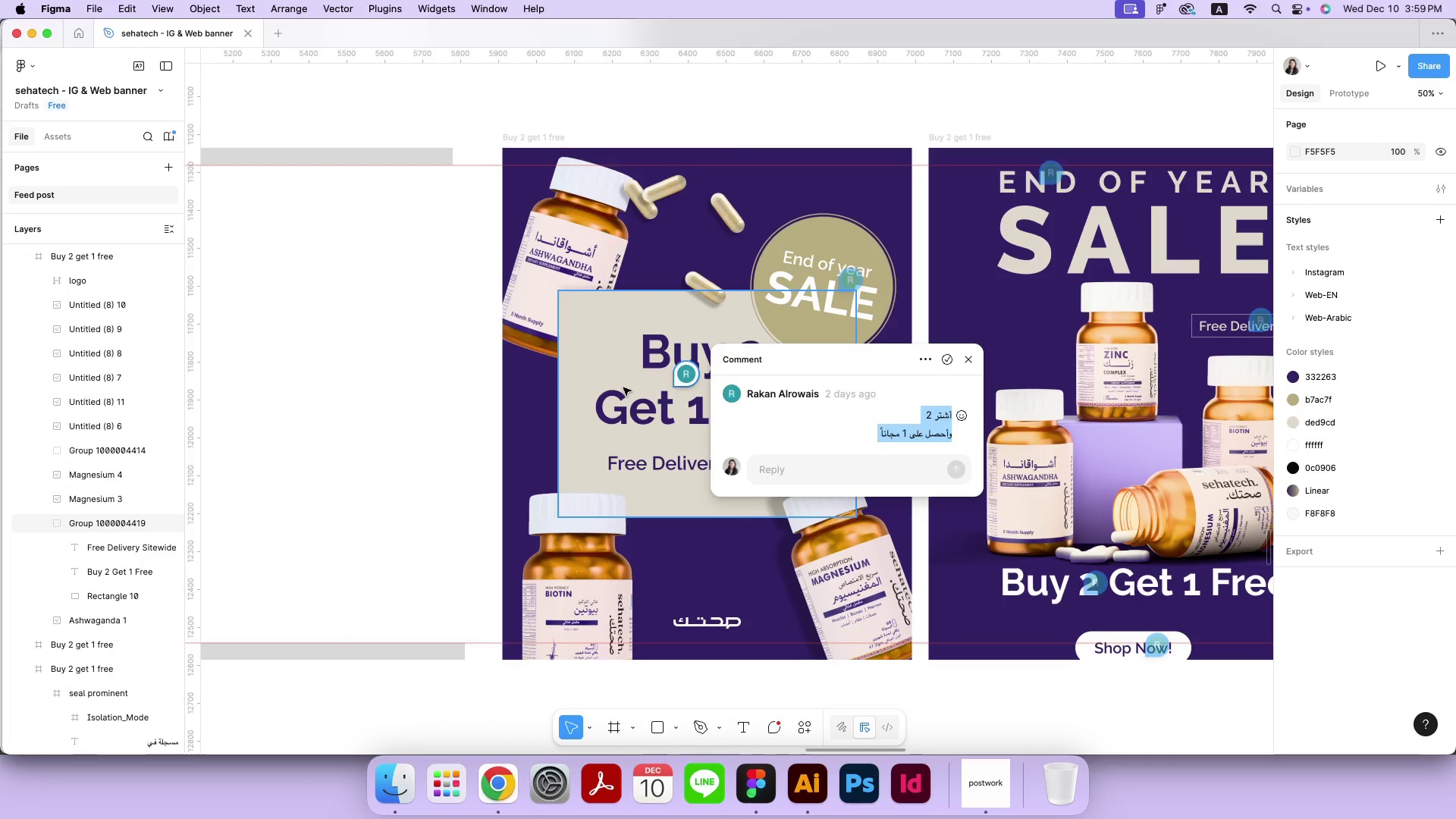 
double_click([623, 388])
 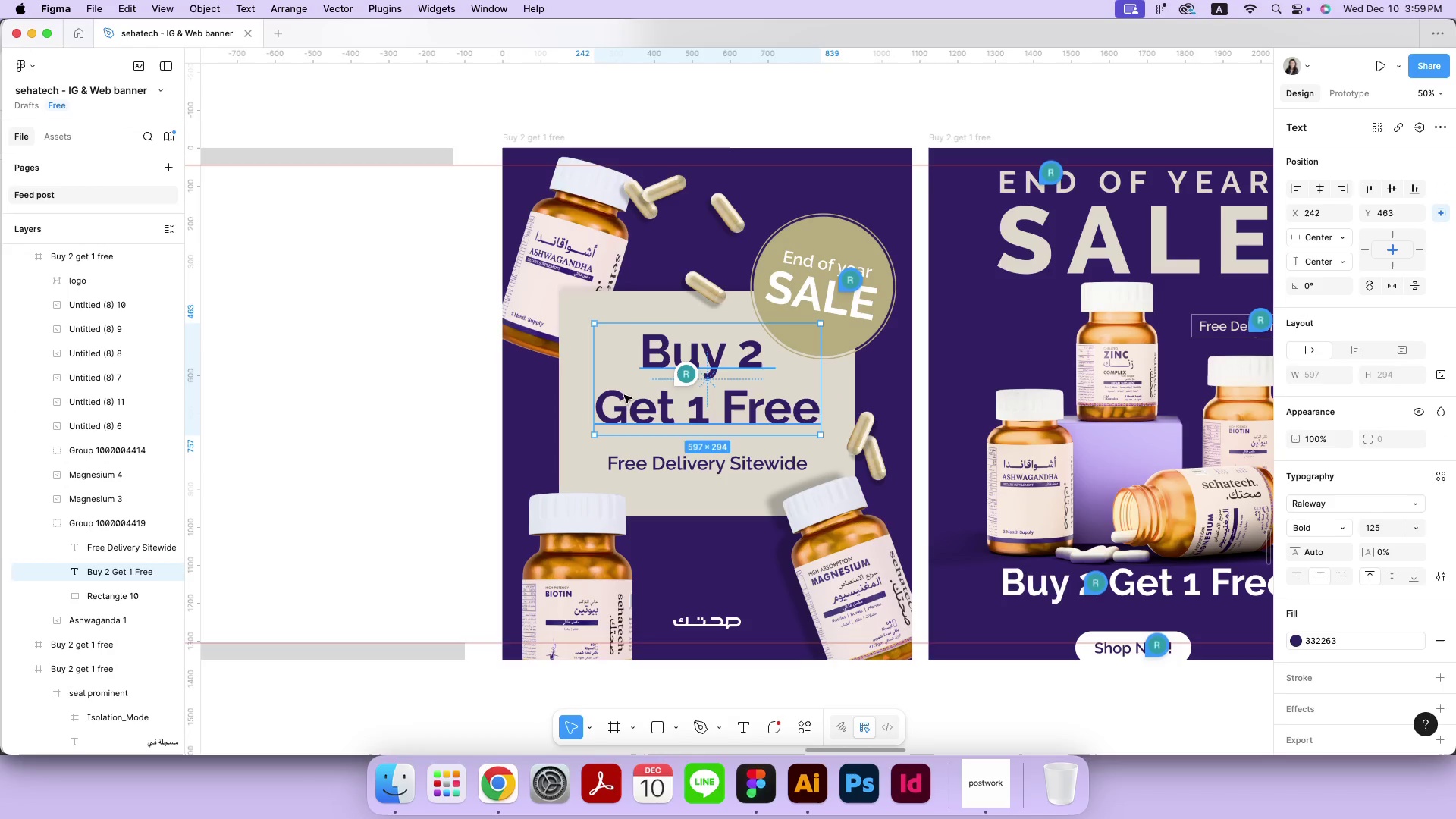 
triple_click([627, 406])
 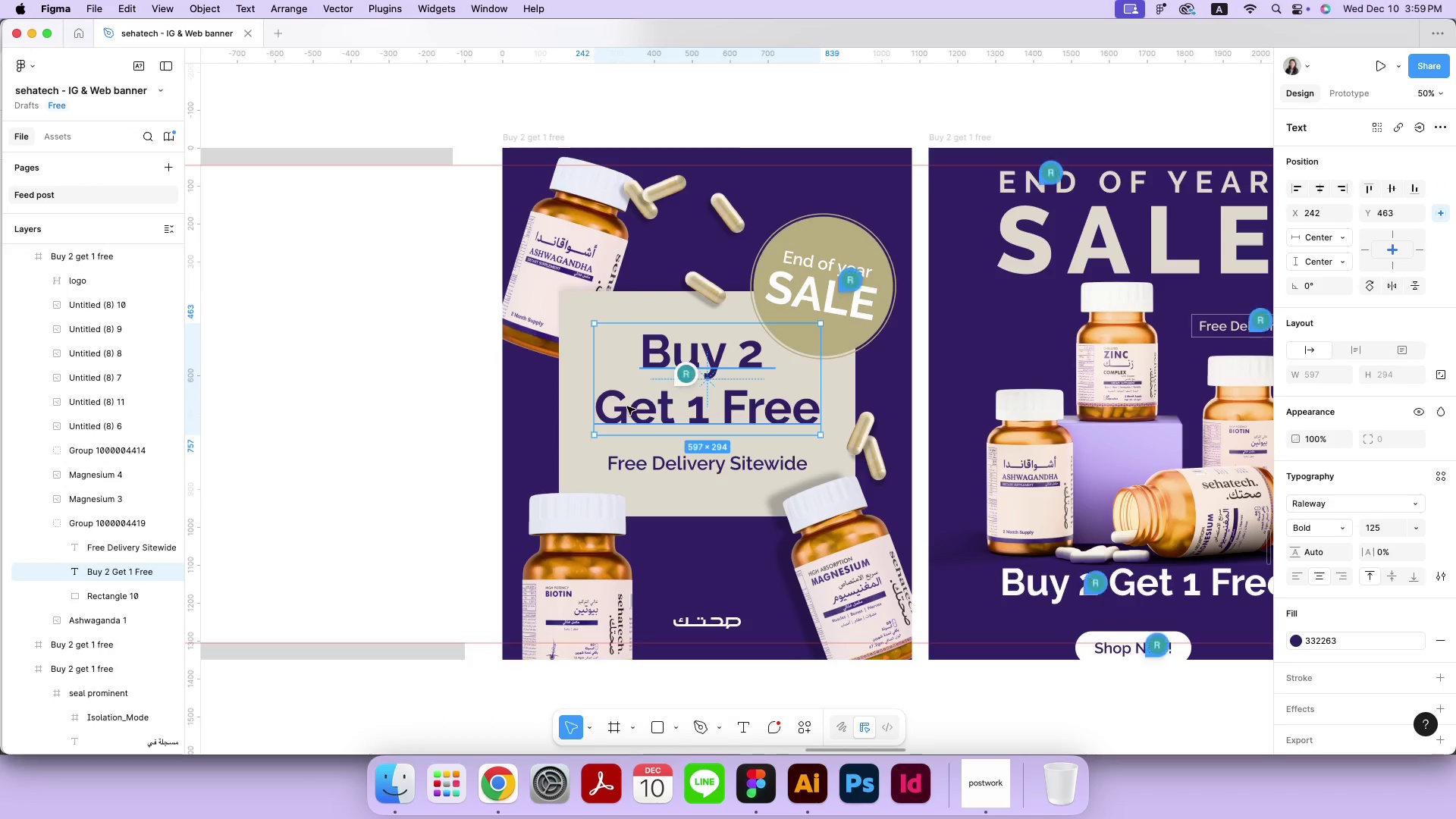 
triple_click([627, 406])
 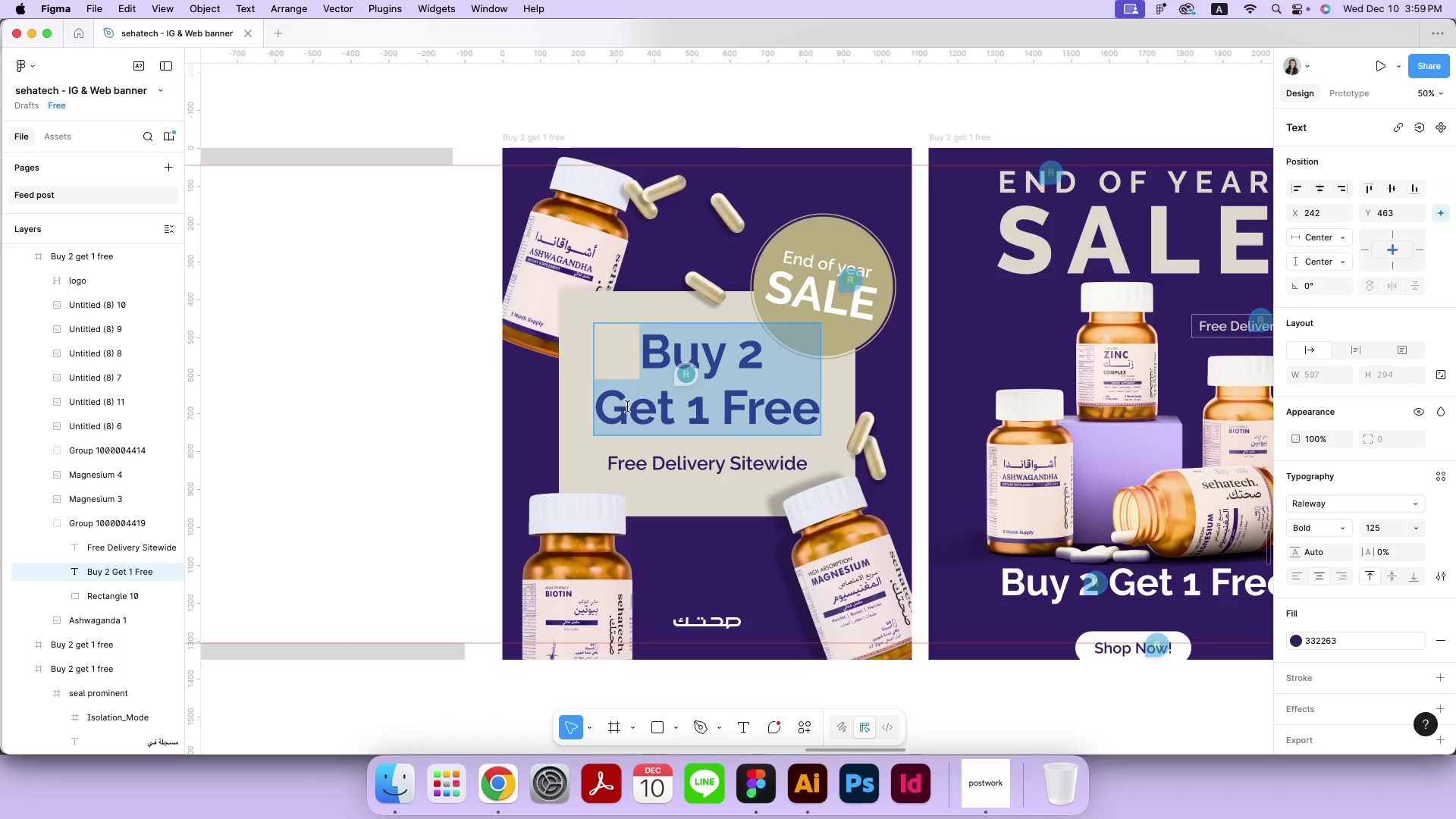 
key(Meta+CommandLeft)
 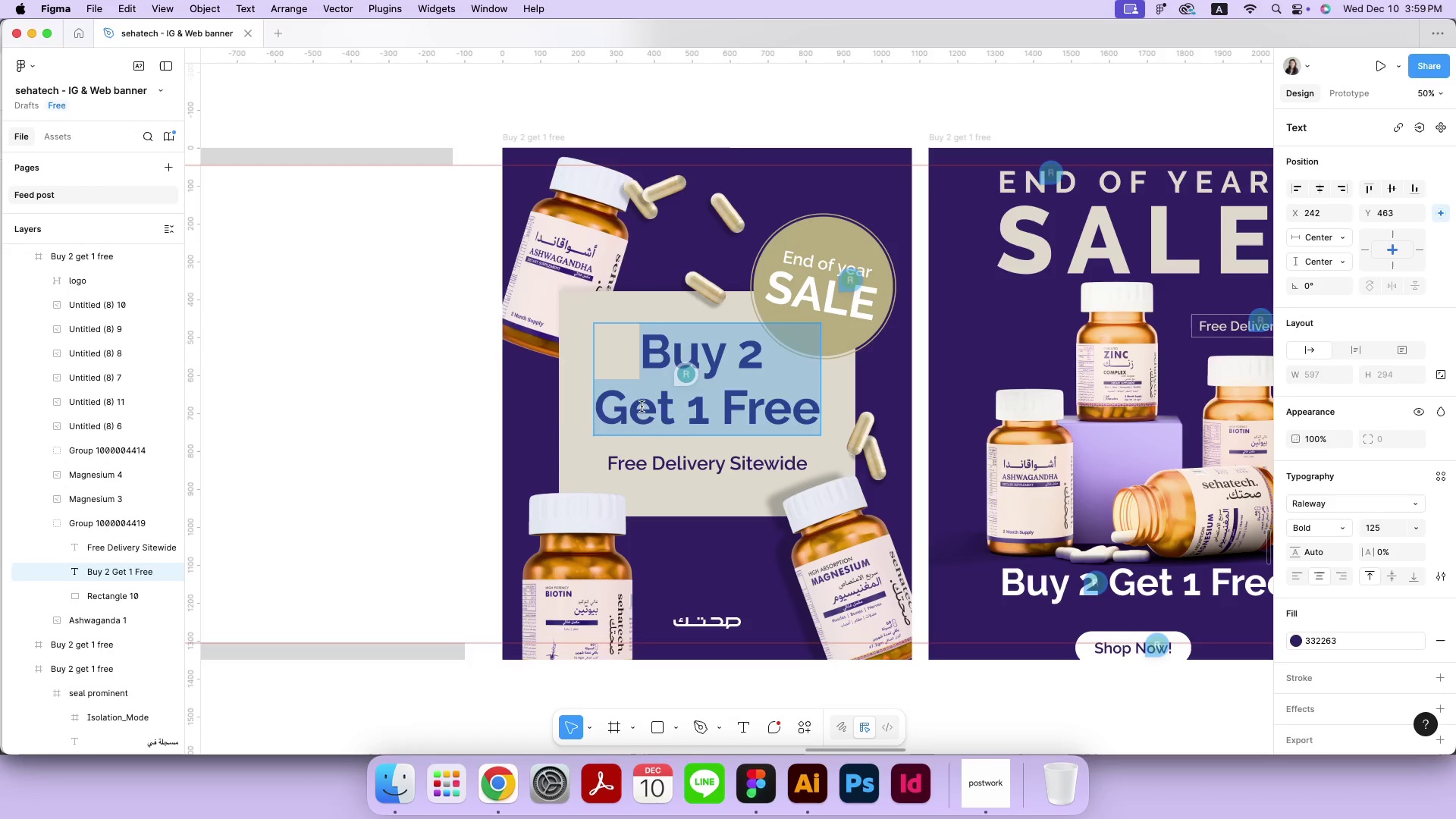 
key(Meta+V)
 